 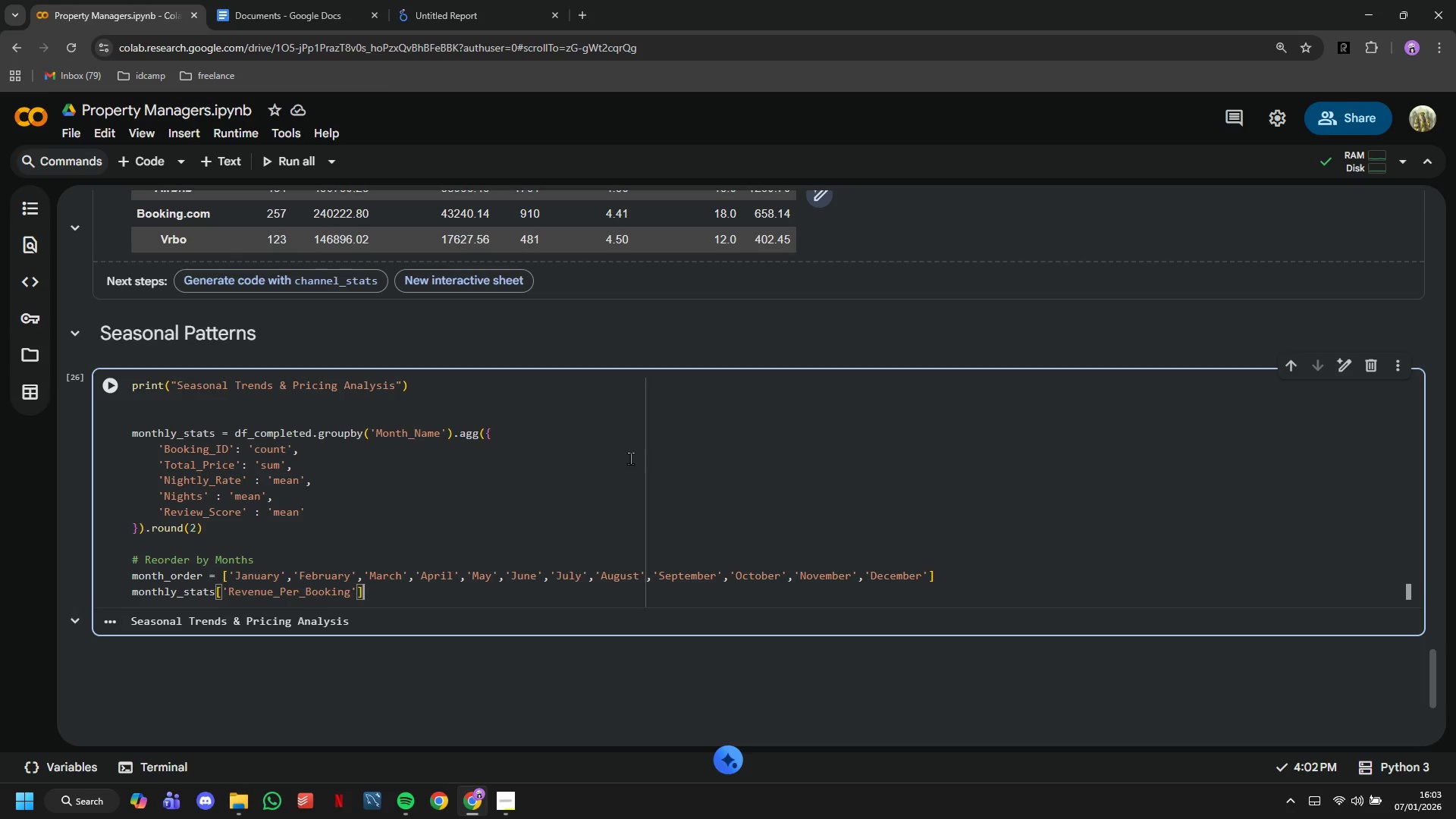 
key(ArrowRight)
 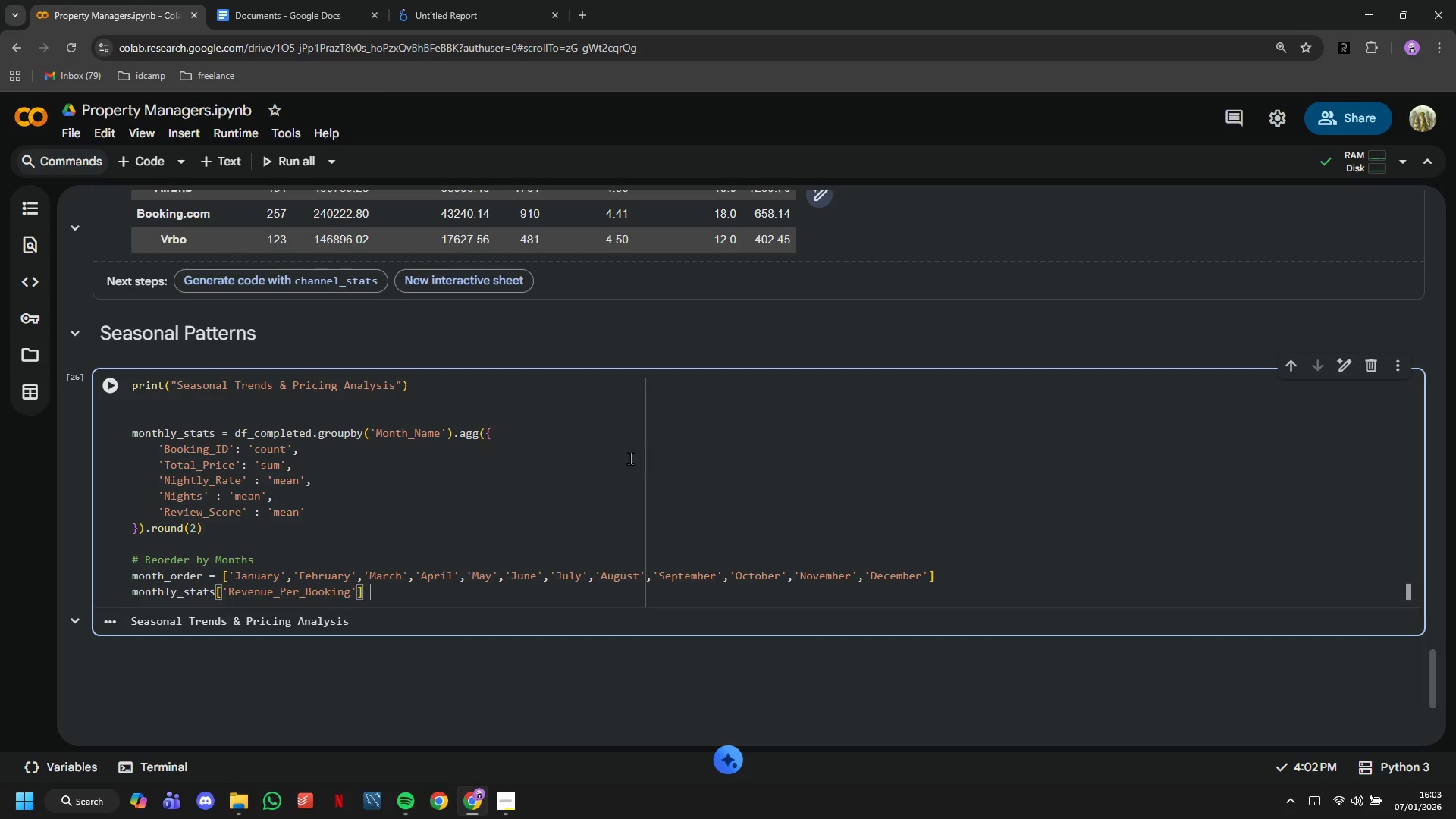 
type( =(monthly_stats)
 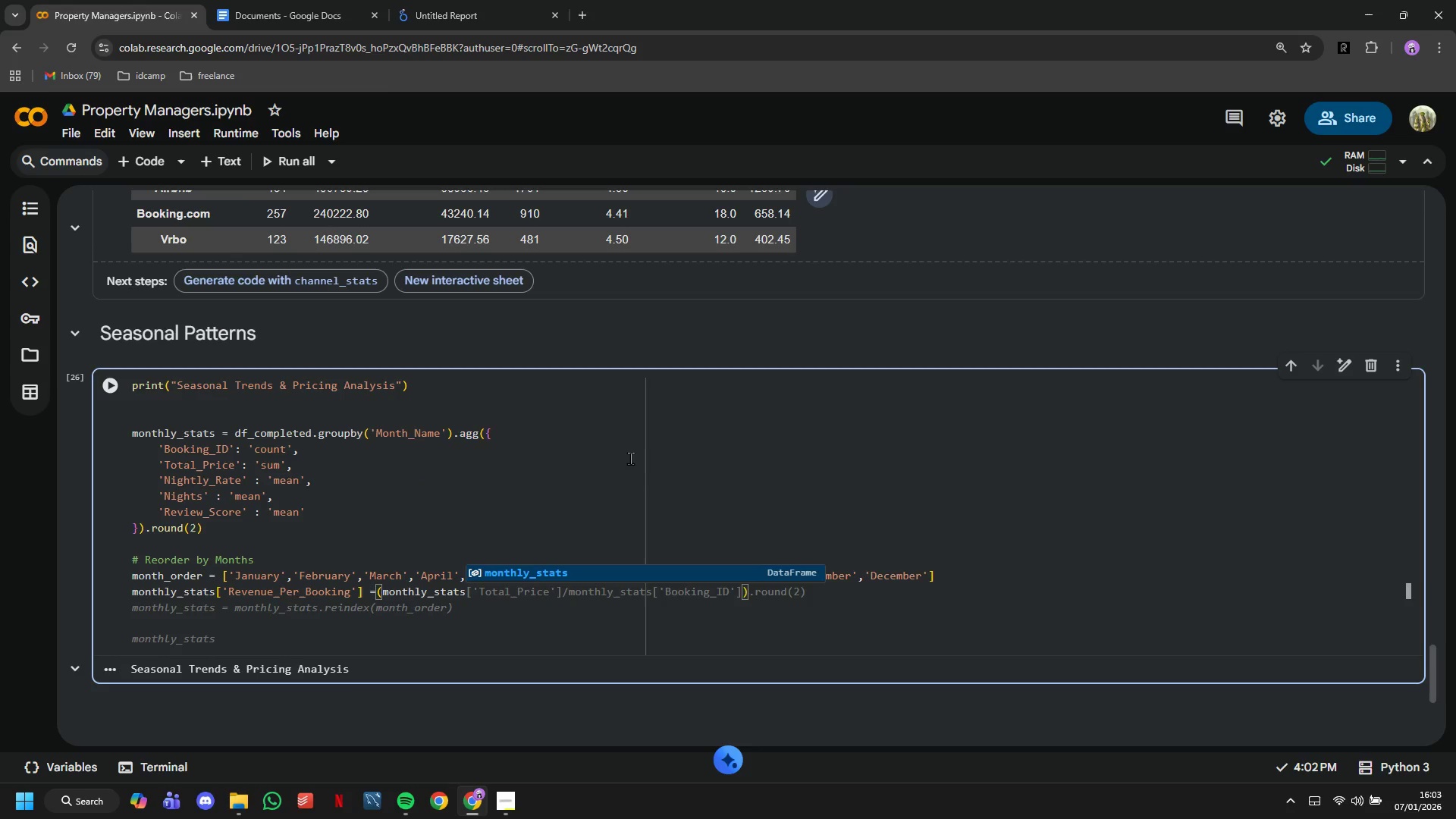 
wait(11.5)
 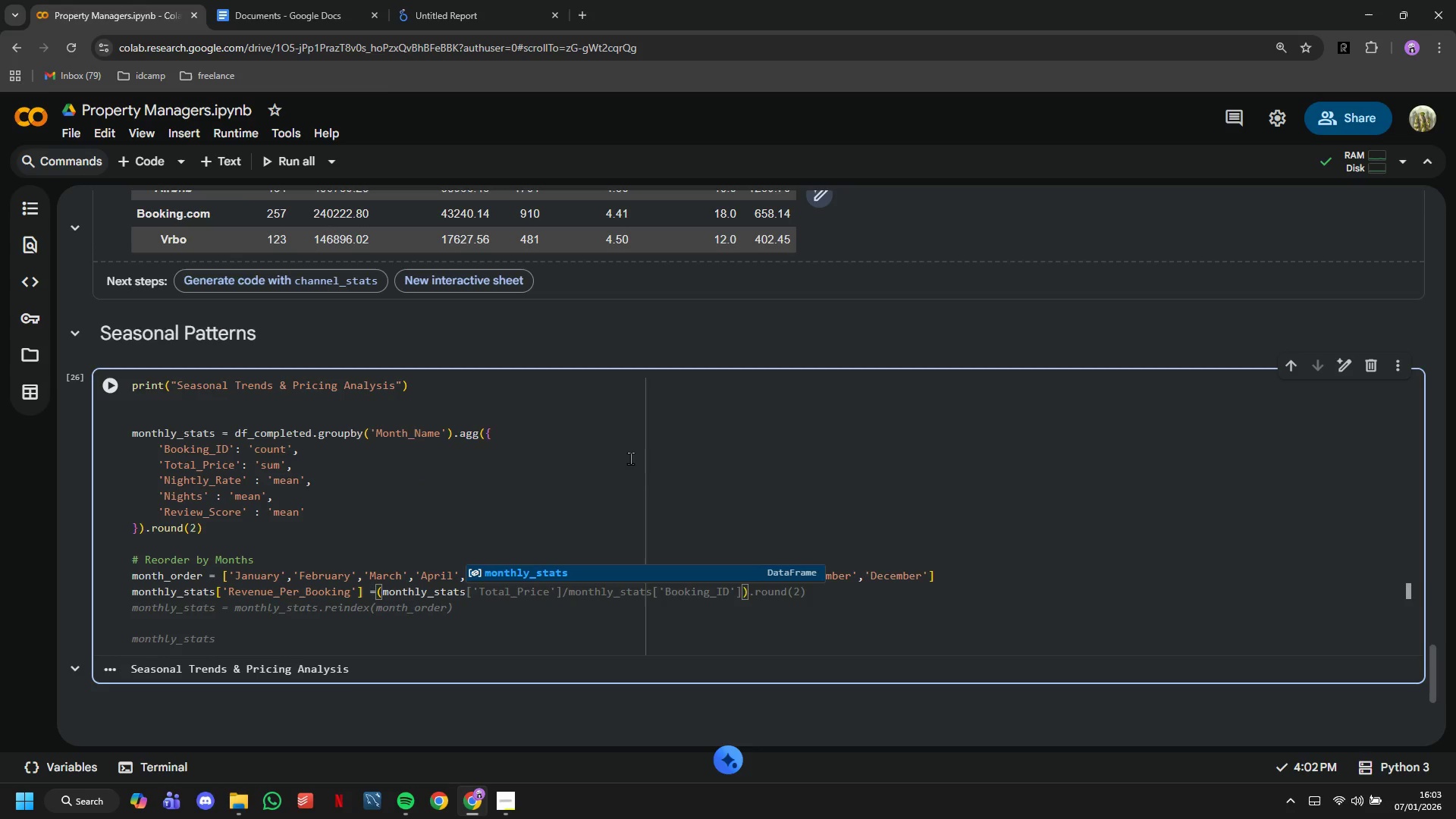 
type(.reindex([m for m in )
 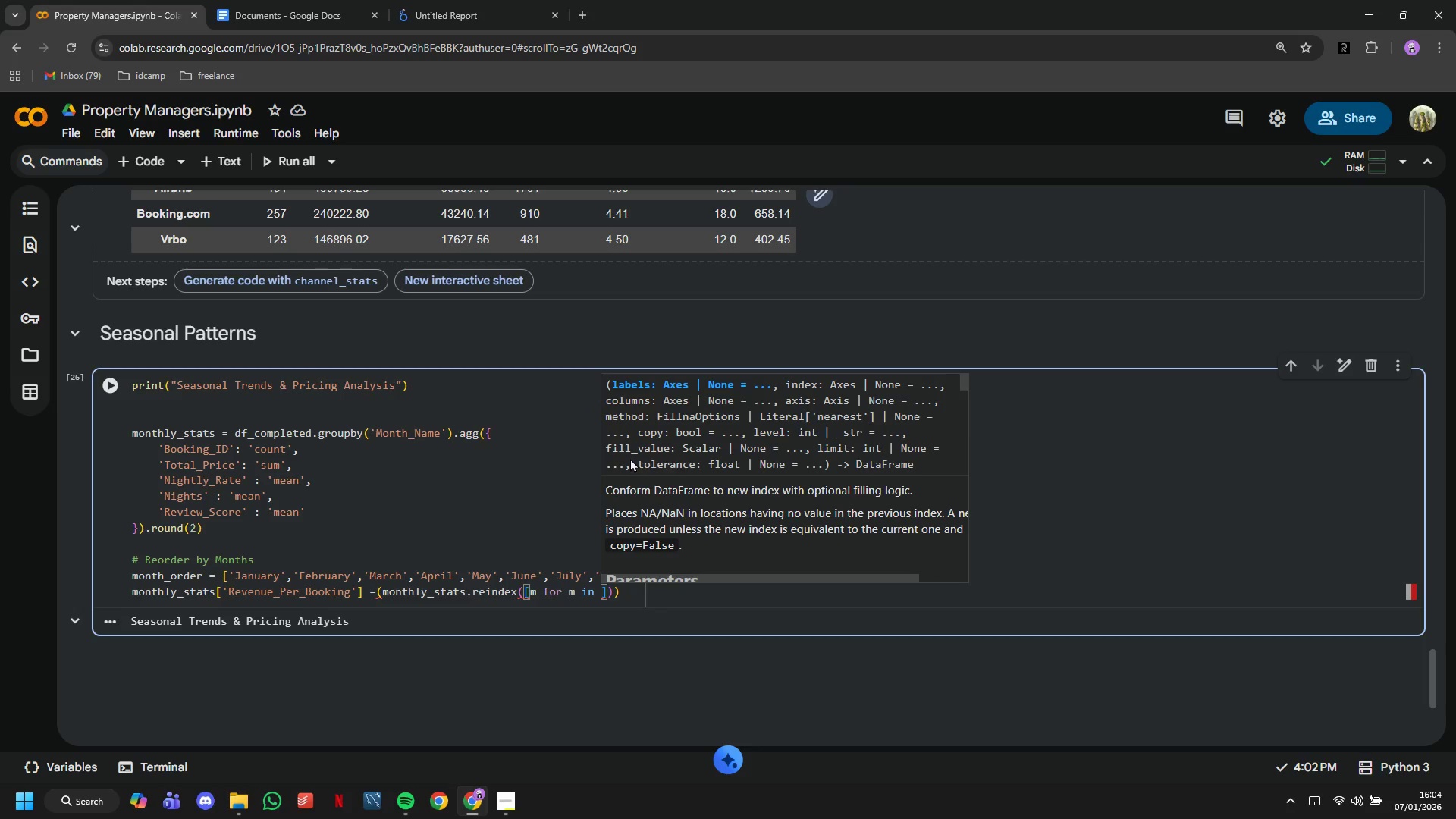 
scroll: coordinate [565, 509], scroll_direction: down, amount: 2.0
 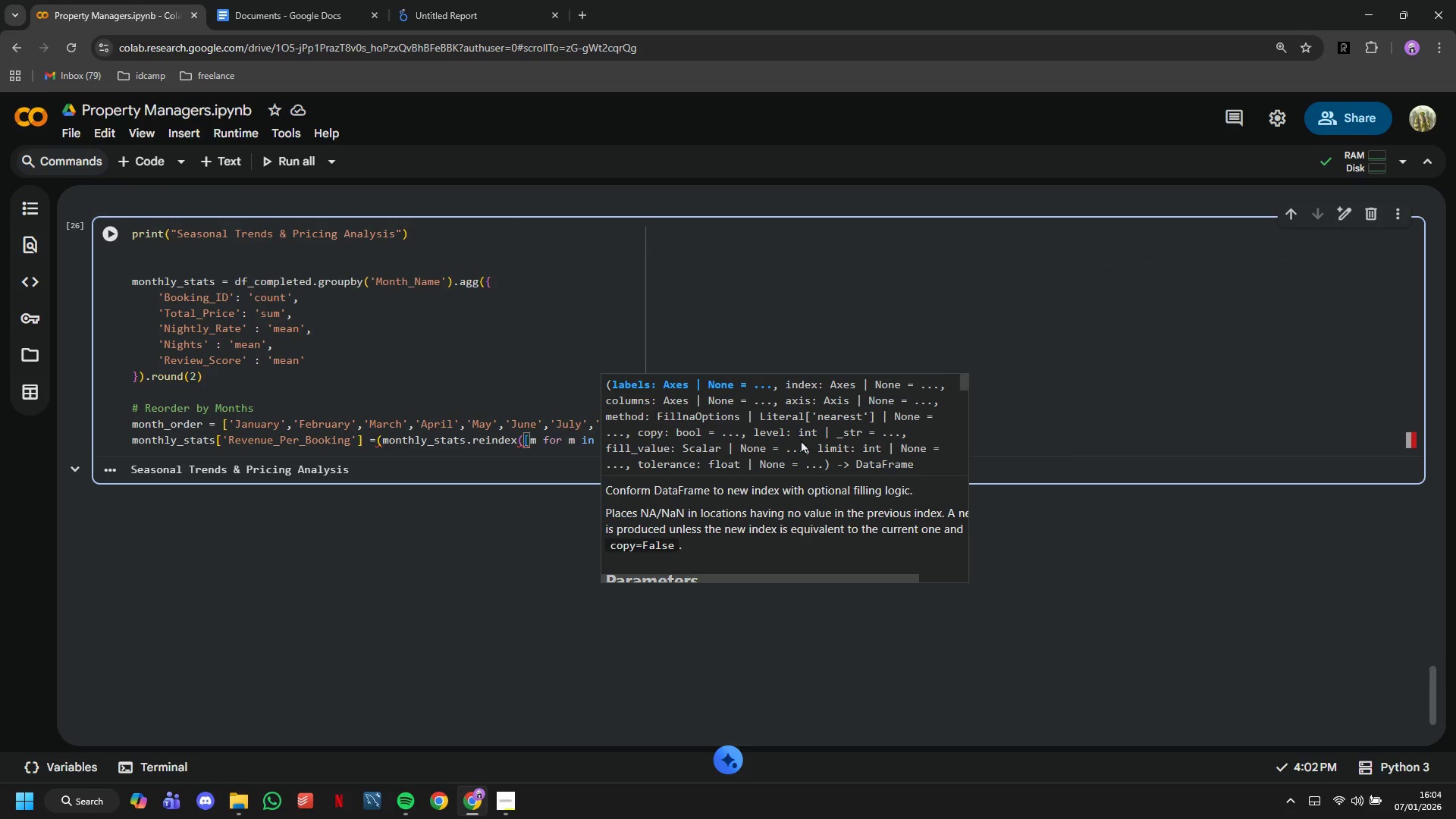 
left_click([896, 320])
 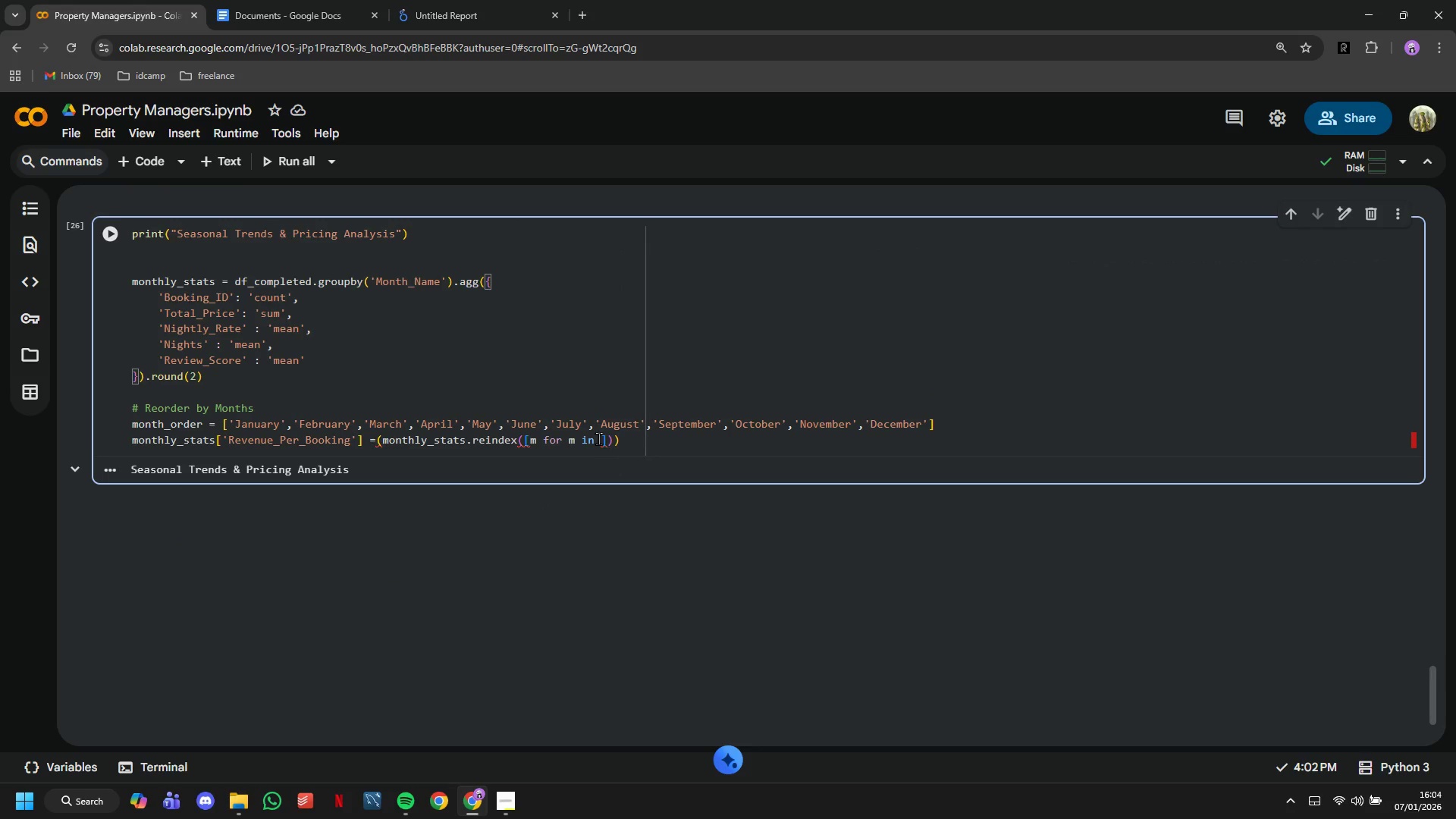 
left_click([593, 436])
 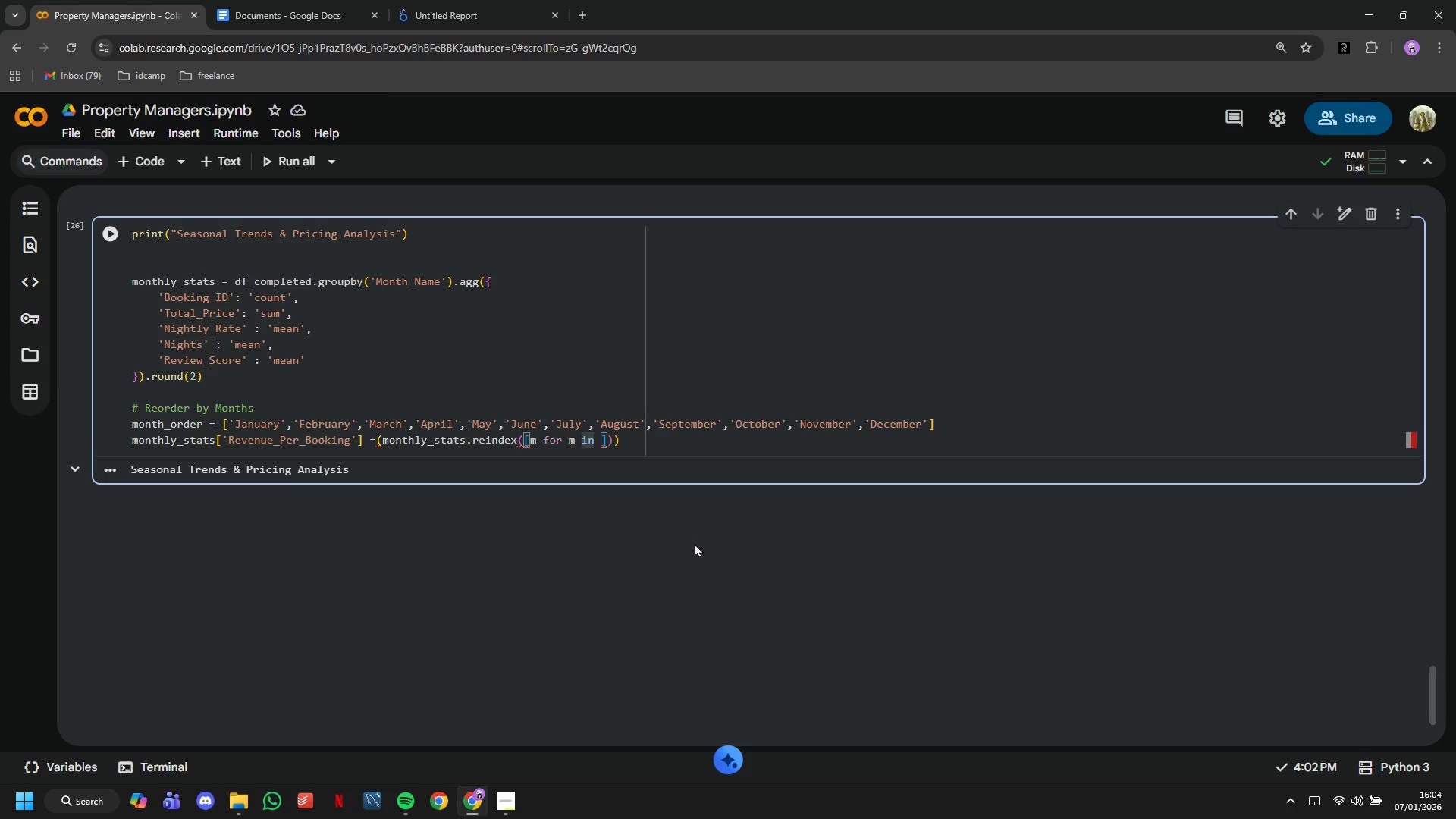 
type( month_order)
 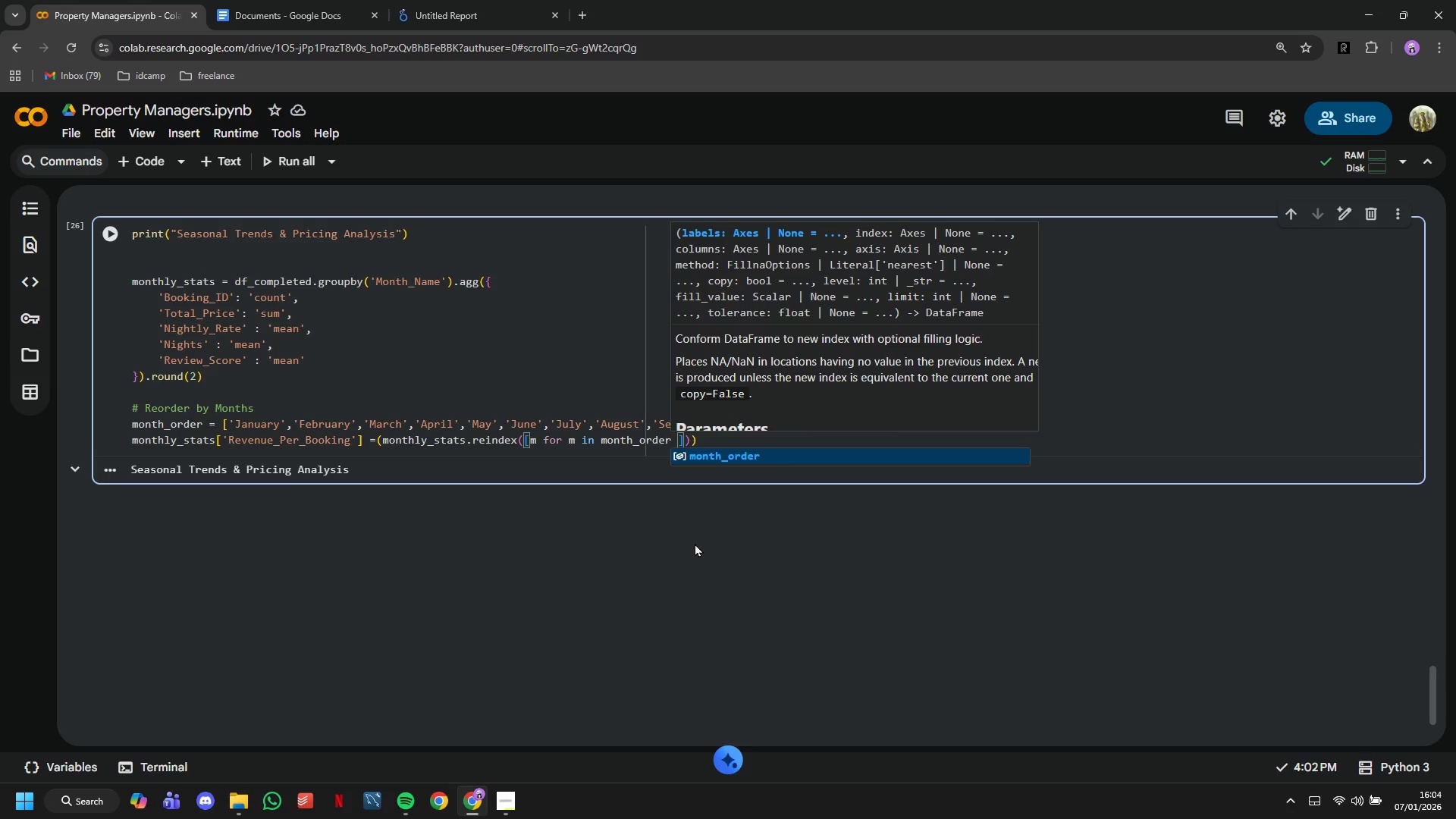 
wait(7.25)
 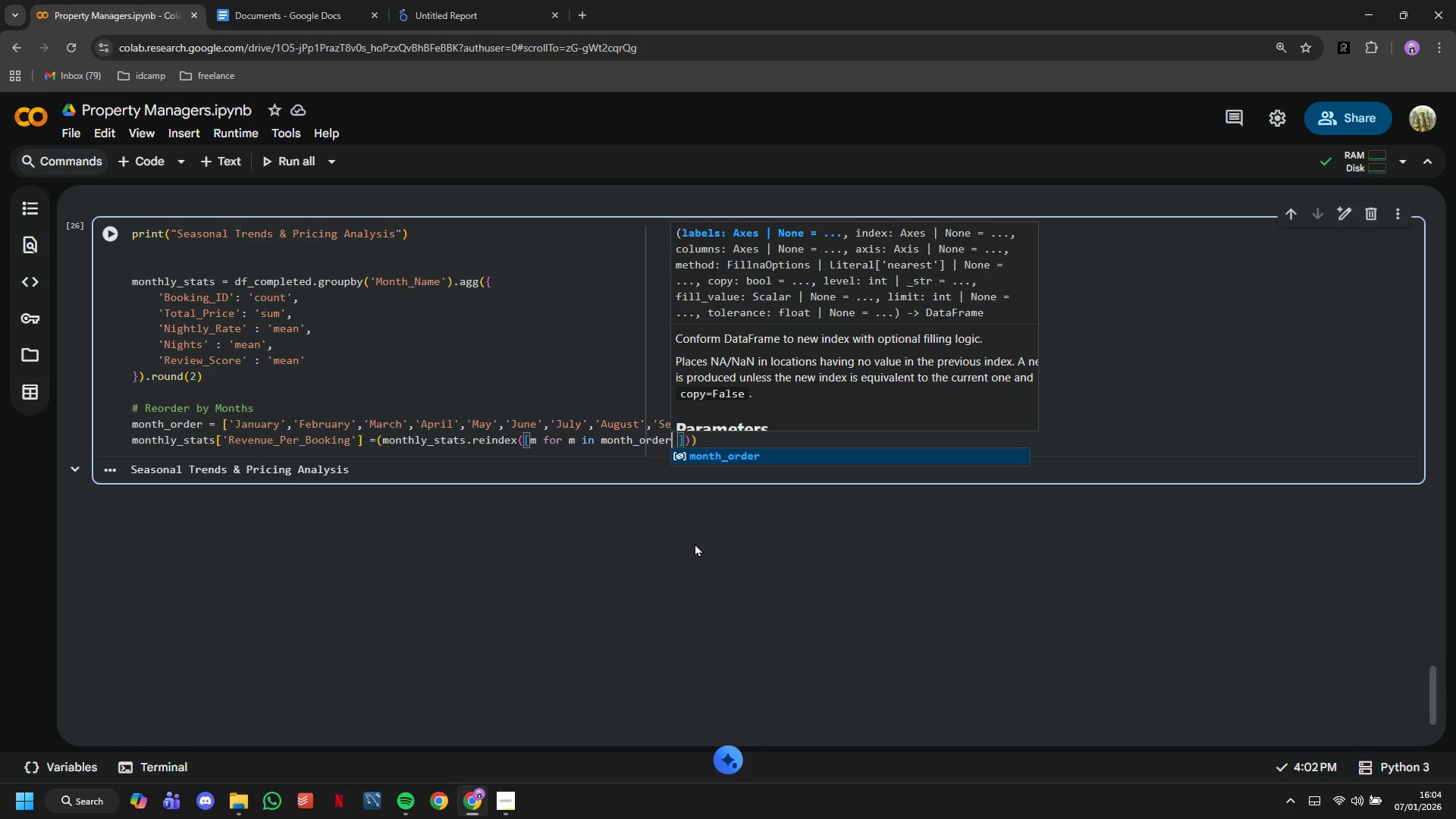 
key(Space)
 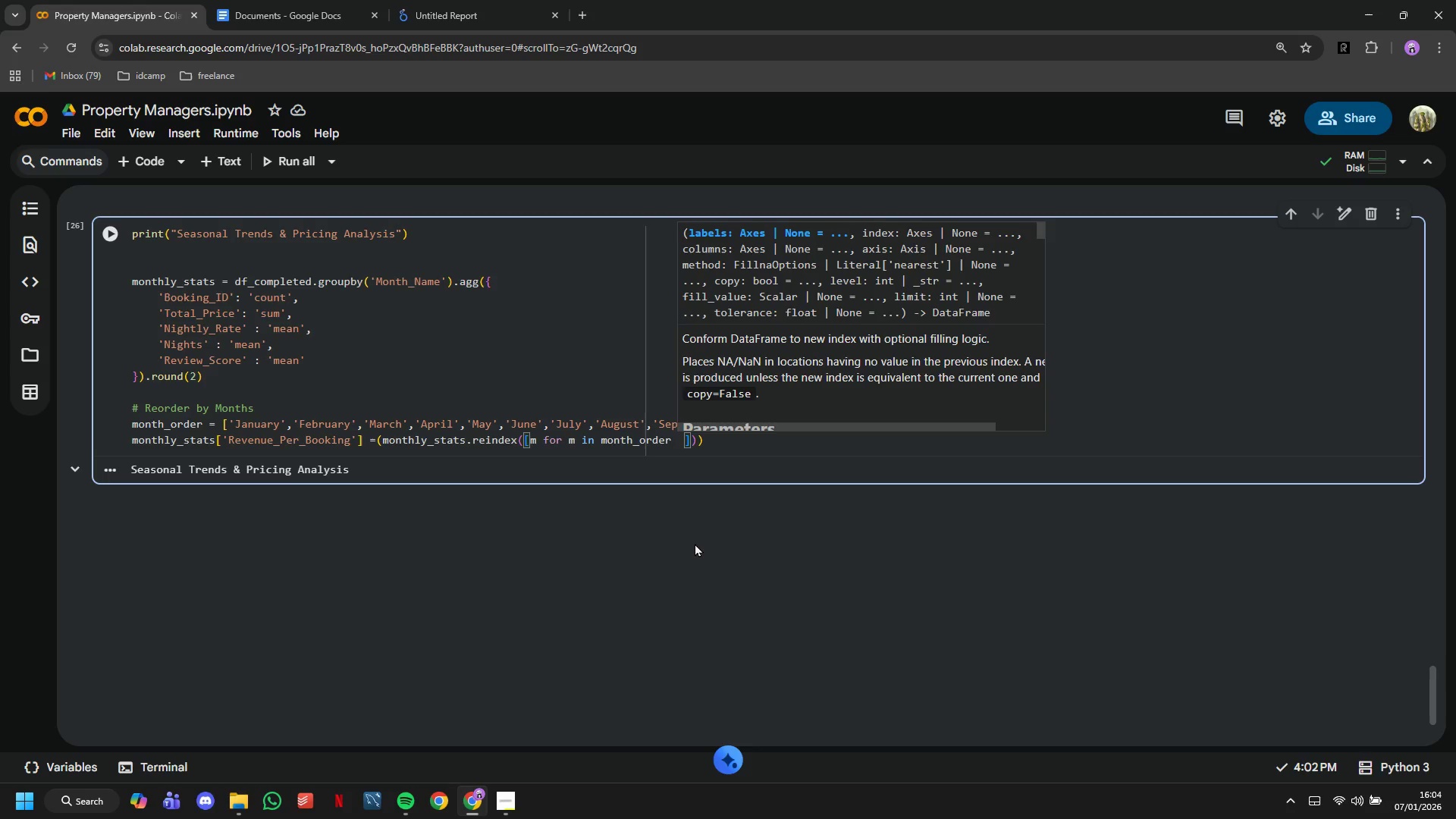 
key(Backspace)
 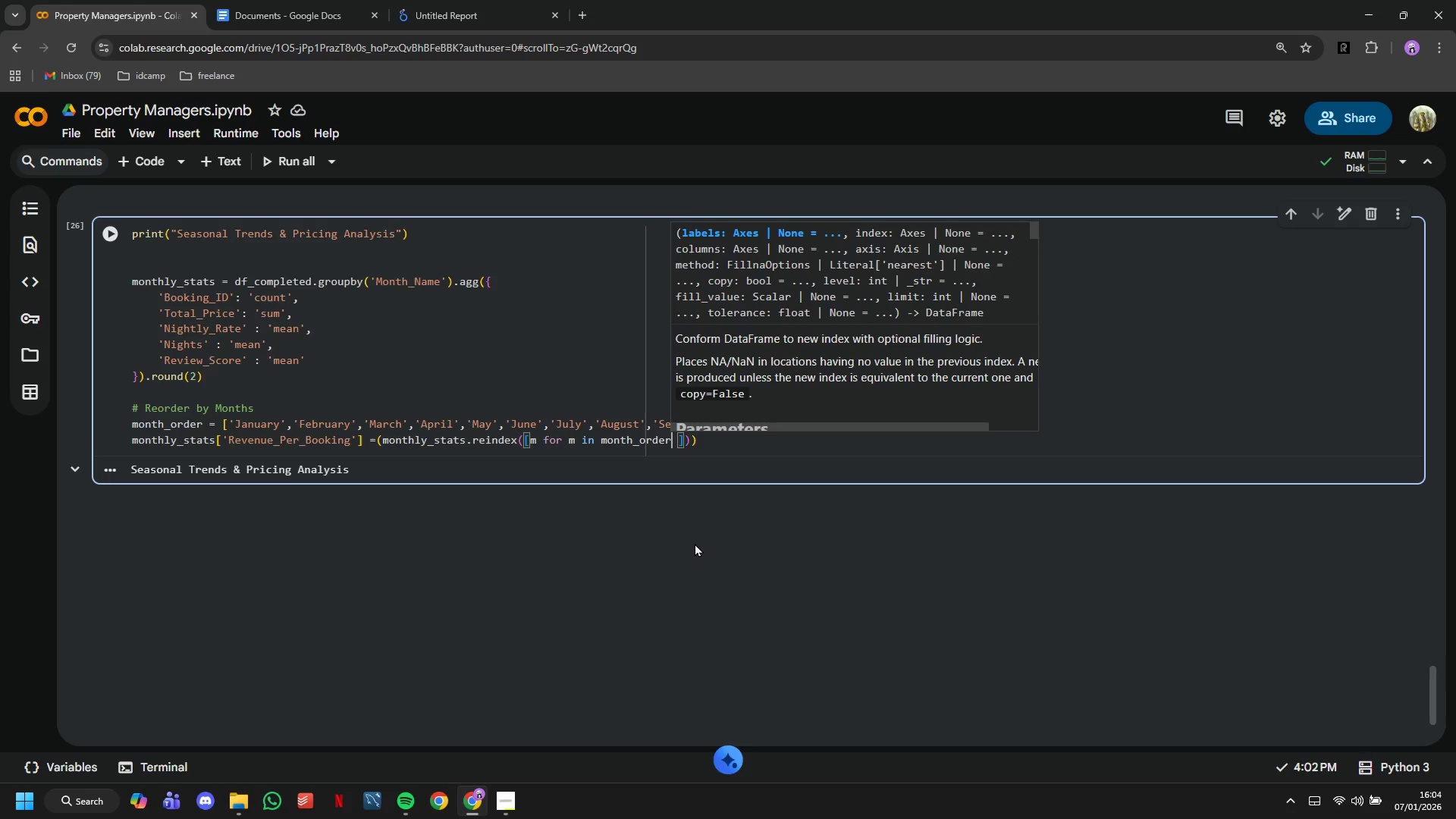 
key(ArrowRight)
 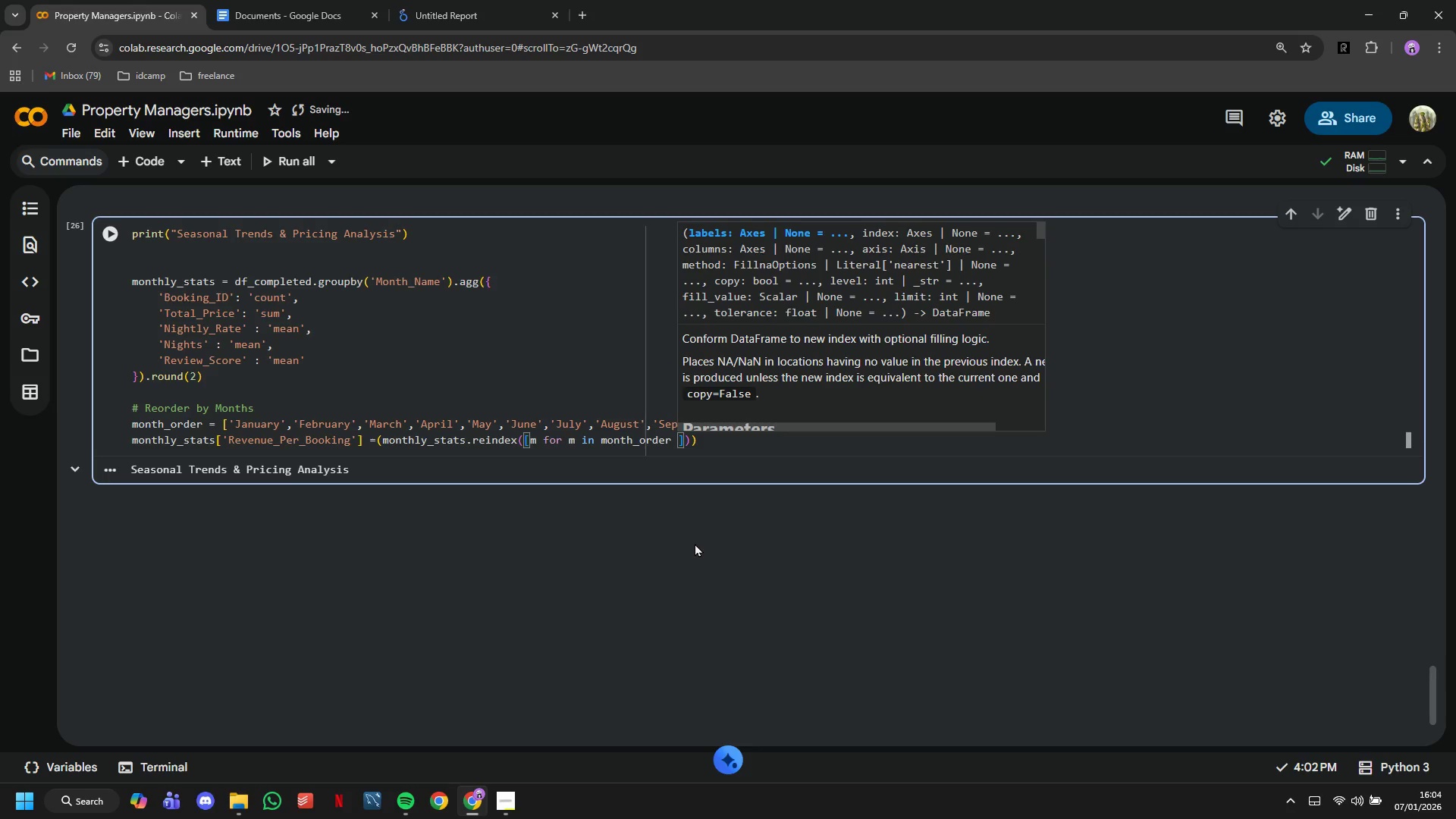 
type(if  )
key(Backspace)
type(m in monthly_stats.index)
 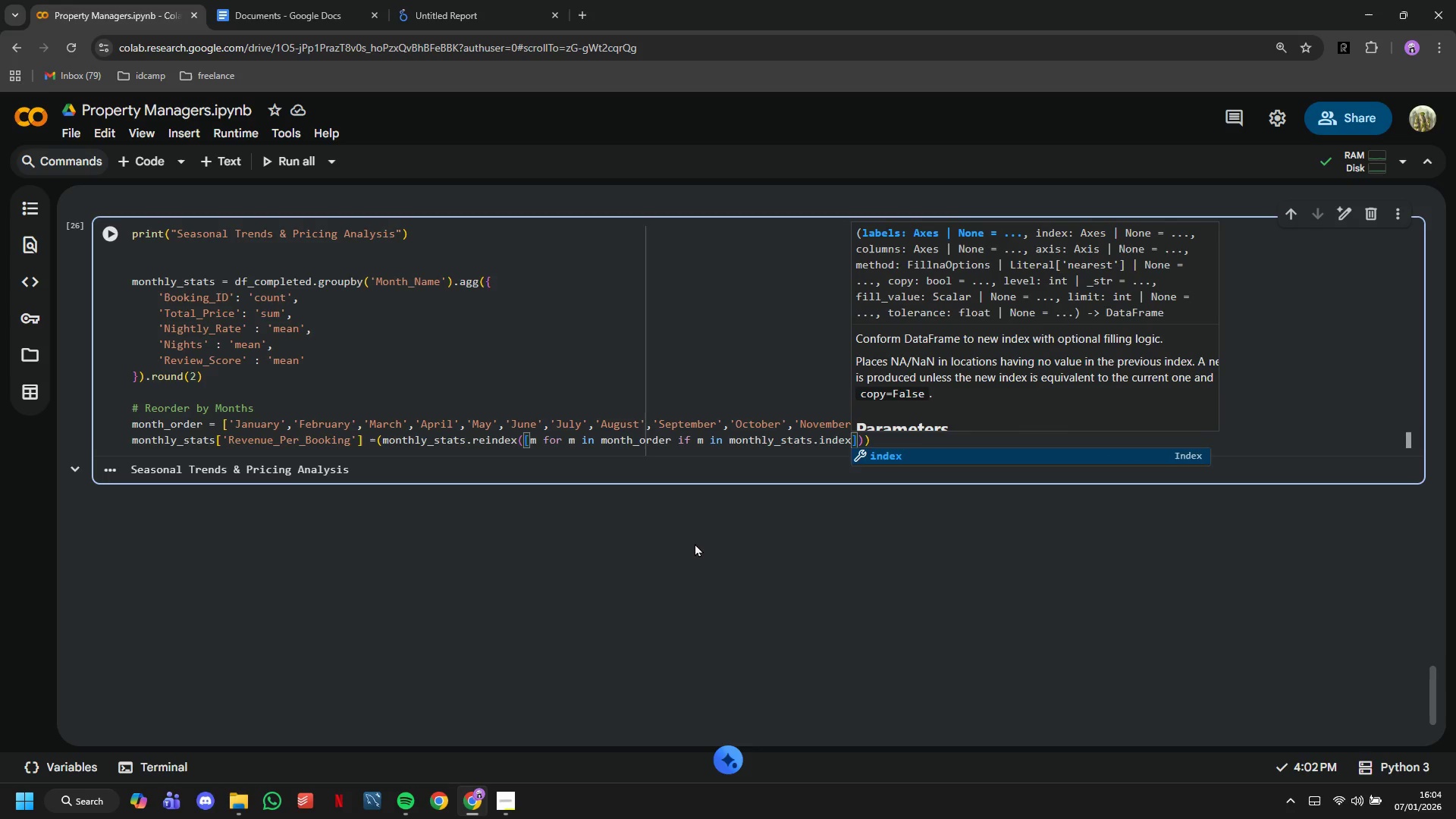 
key(ArrowRight)
 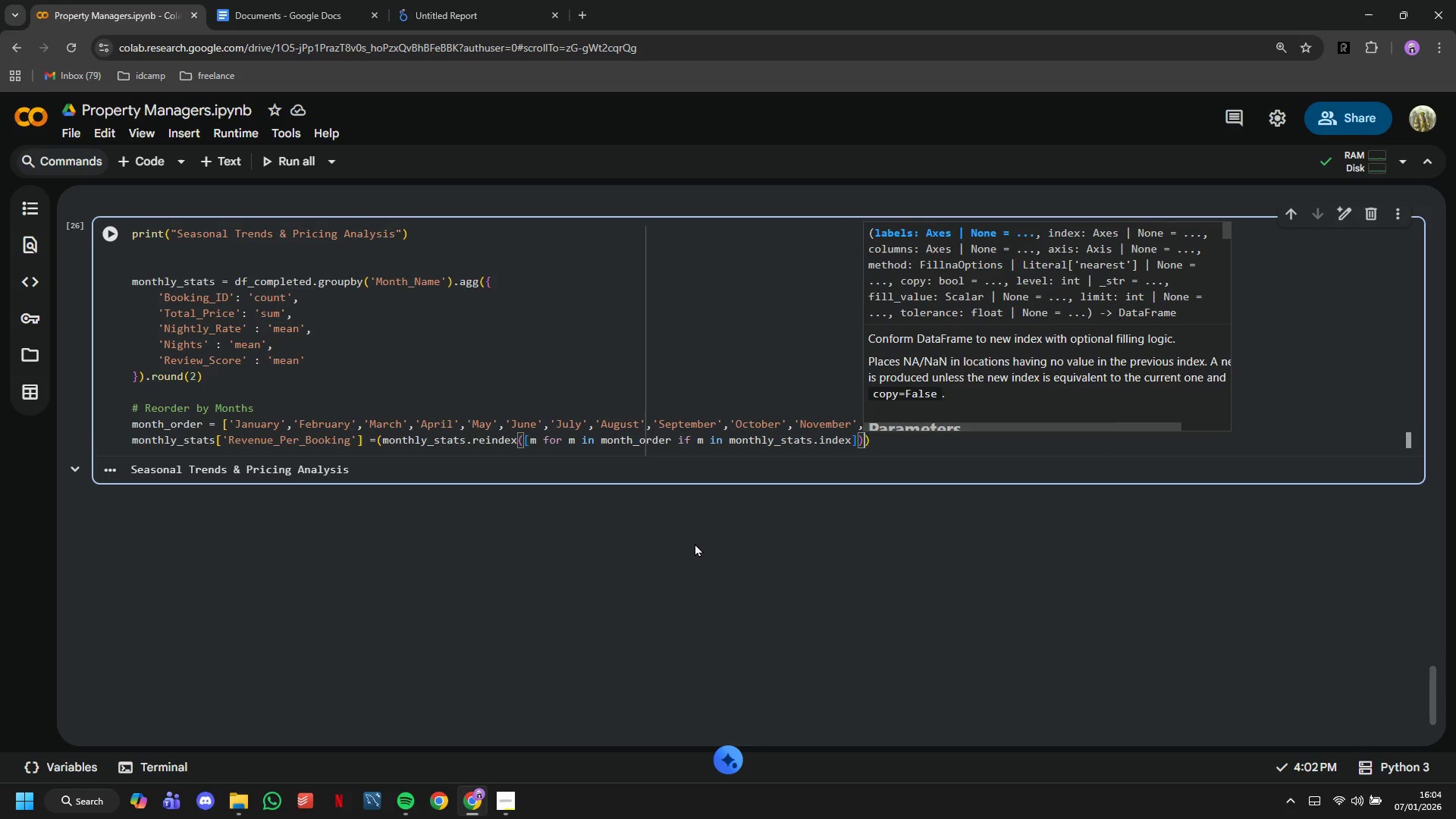 
key(ArrowRight)
 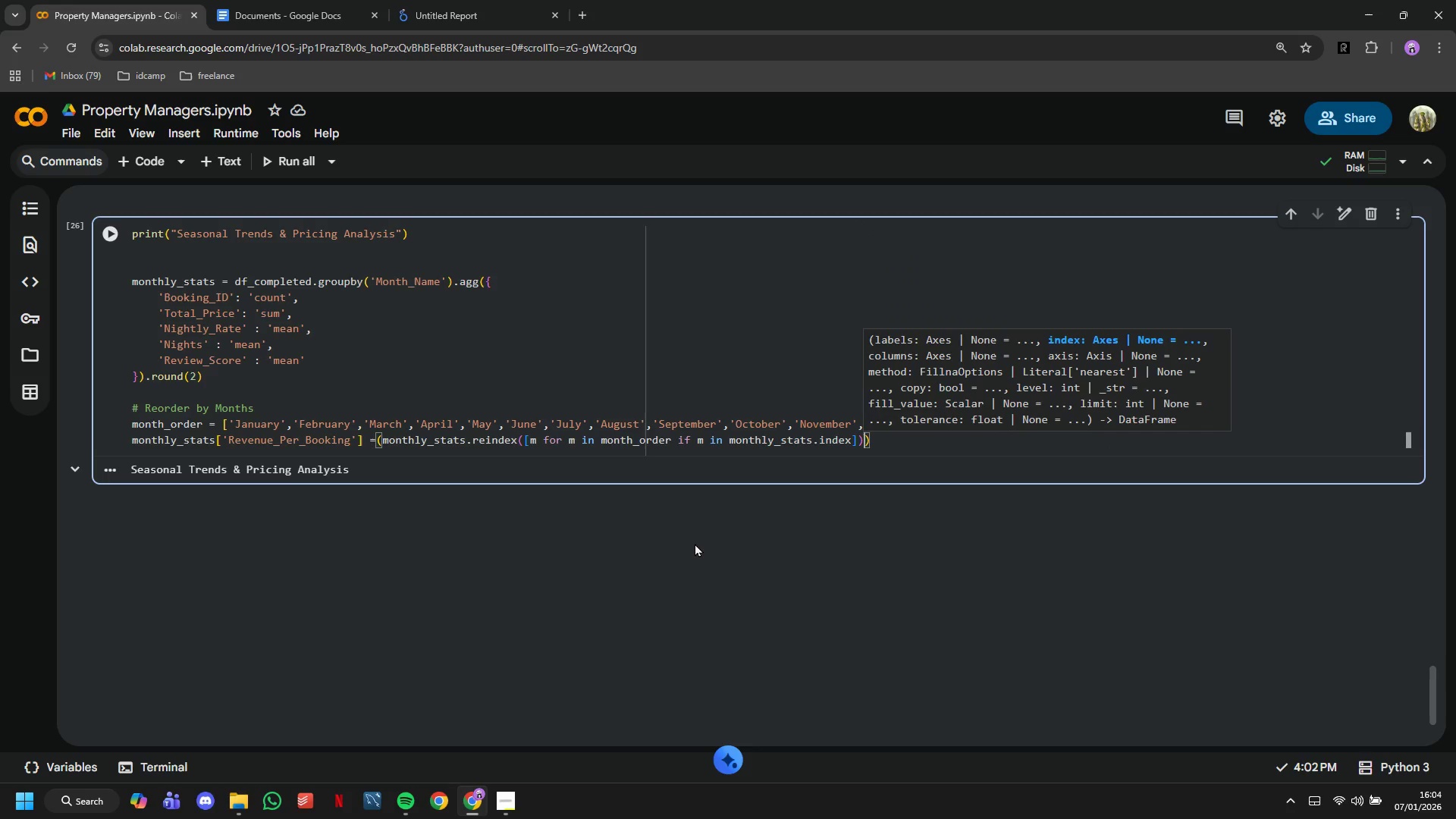 
key(ArrowRight)
 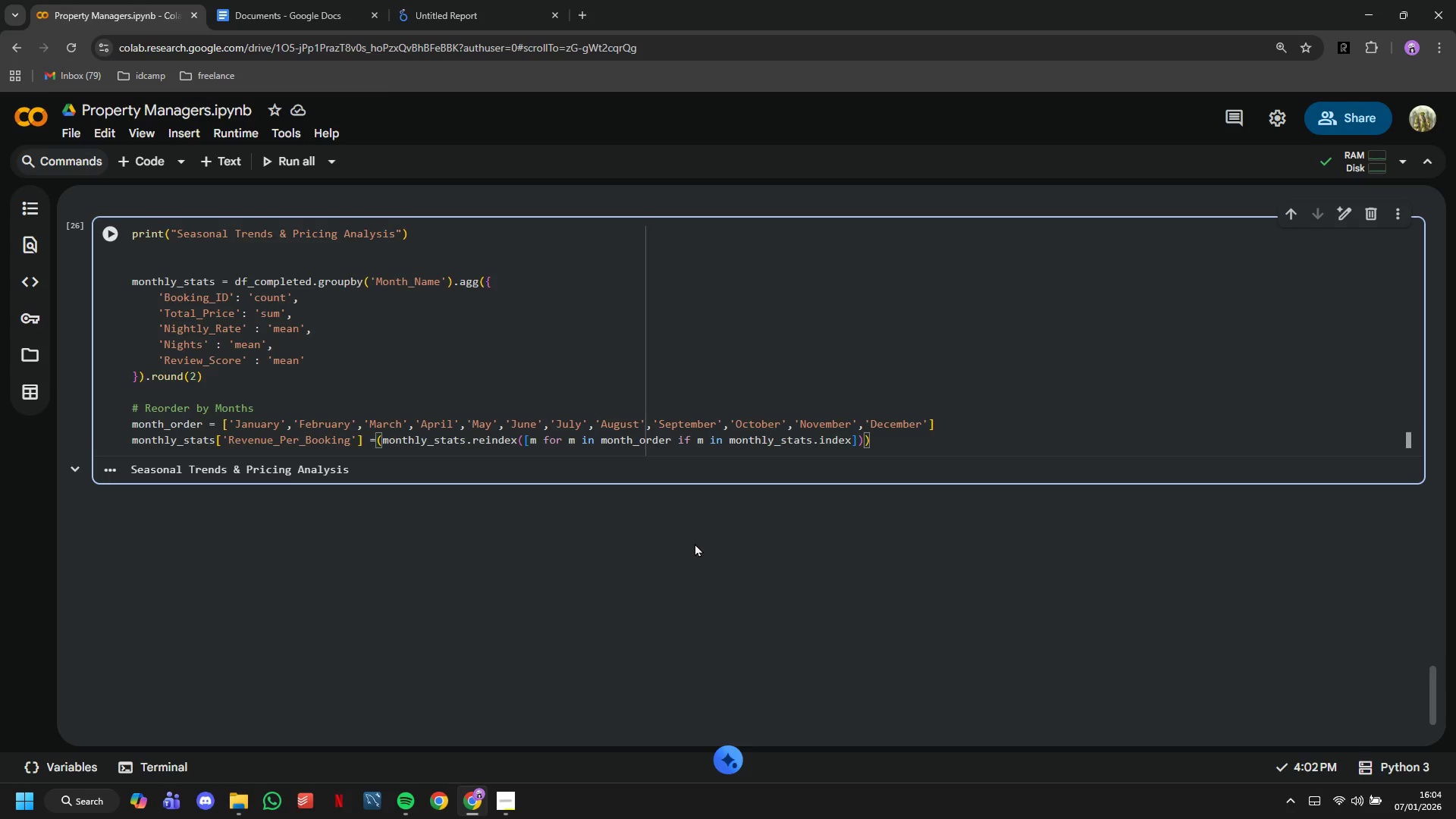 
wait(11.5)
 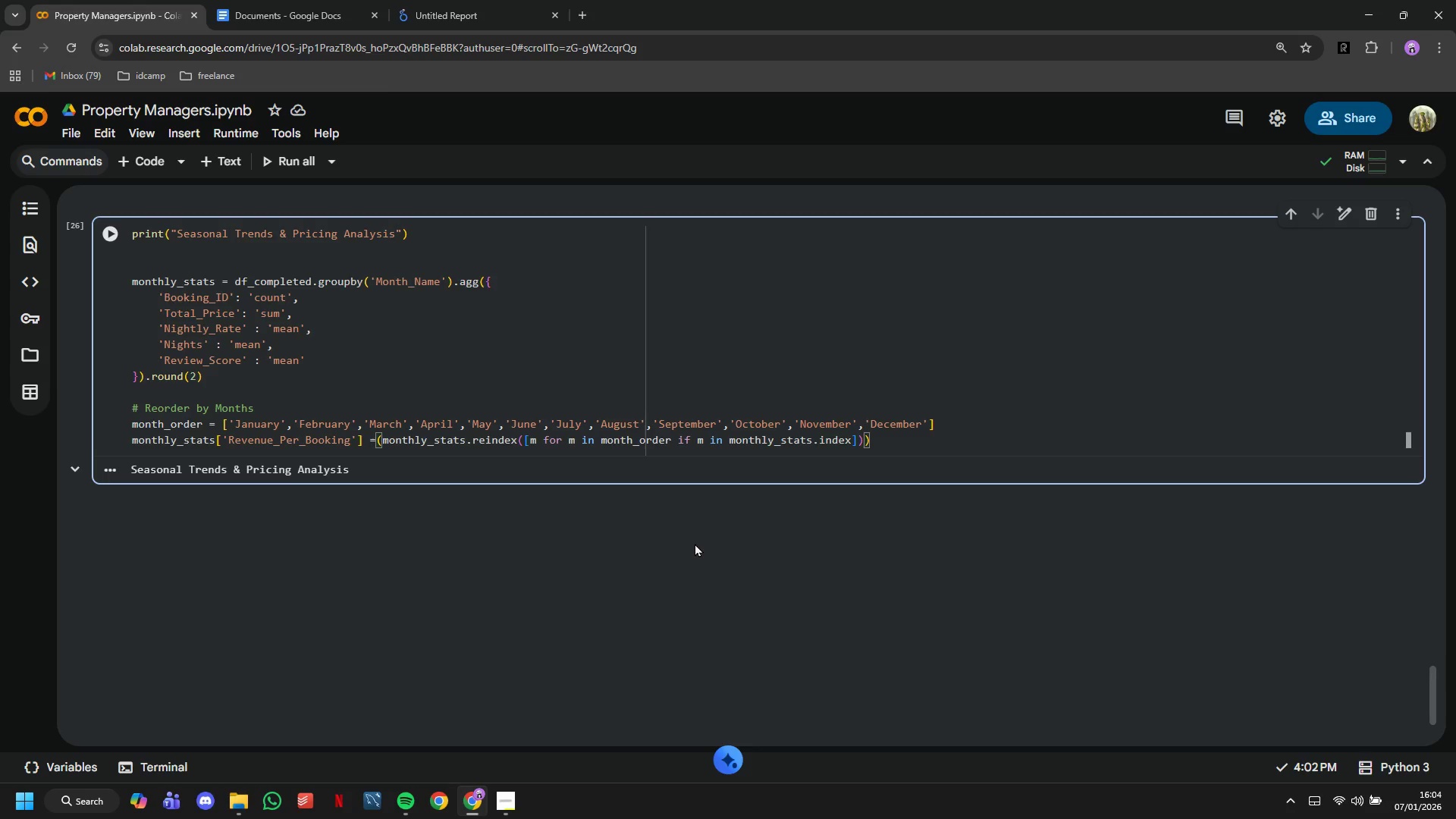 
left_click_drag(start_coordinate=[893, 441], to_coordinate=[220, 443])
 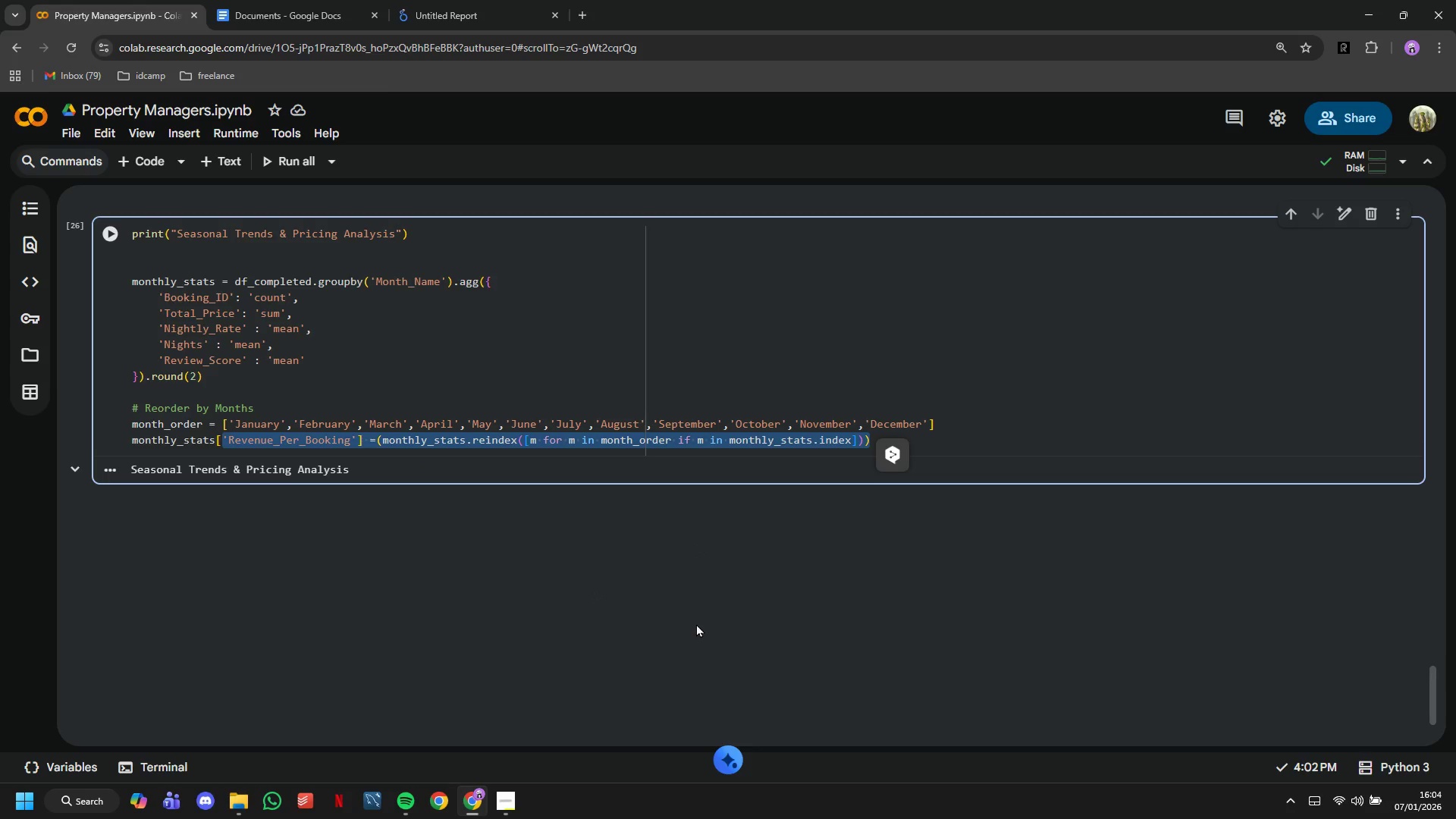 
key(Backspace)
 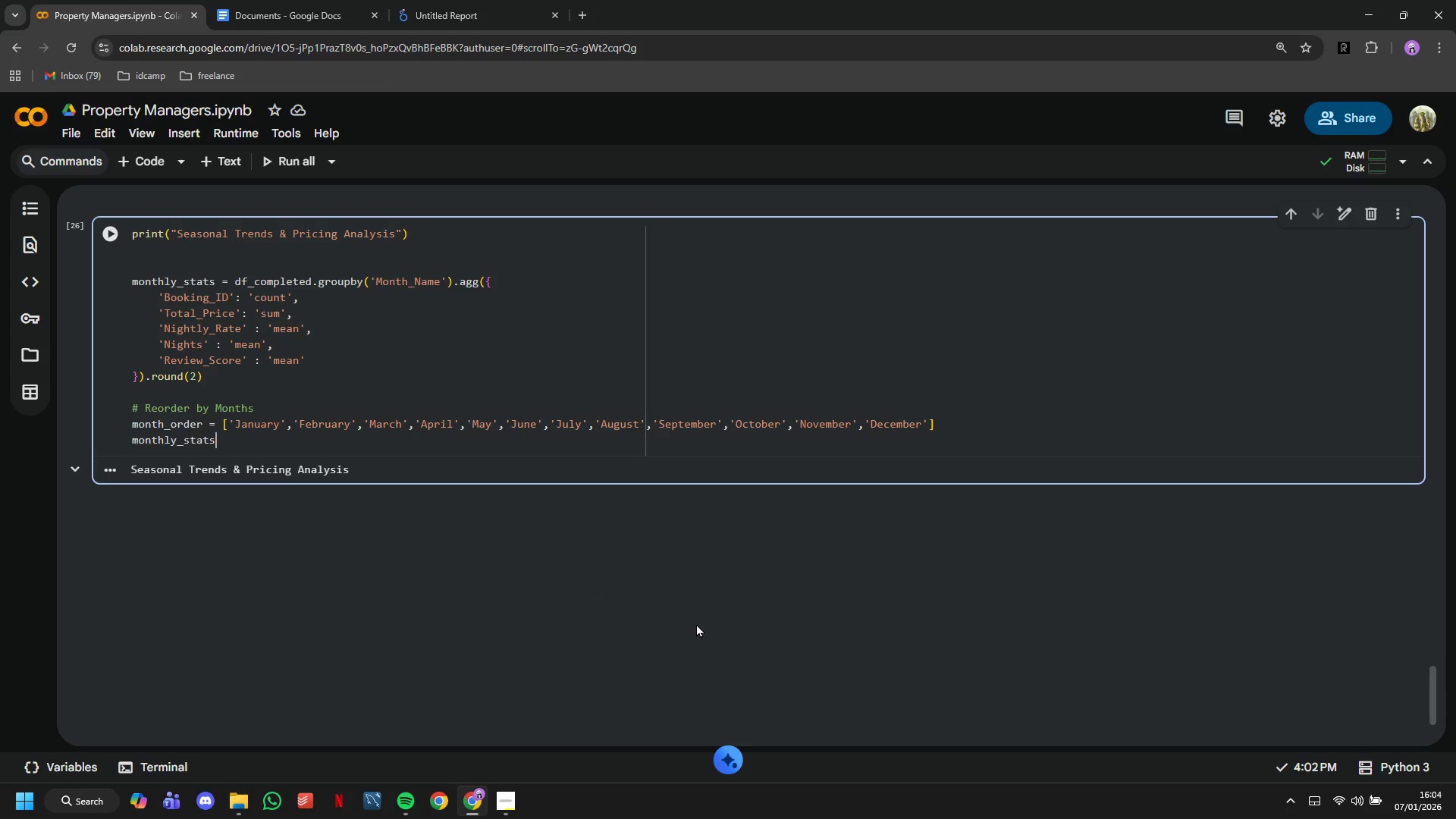 
key(Backspace)
 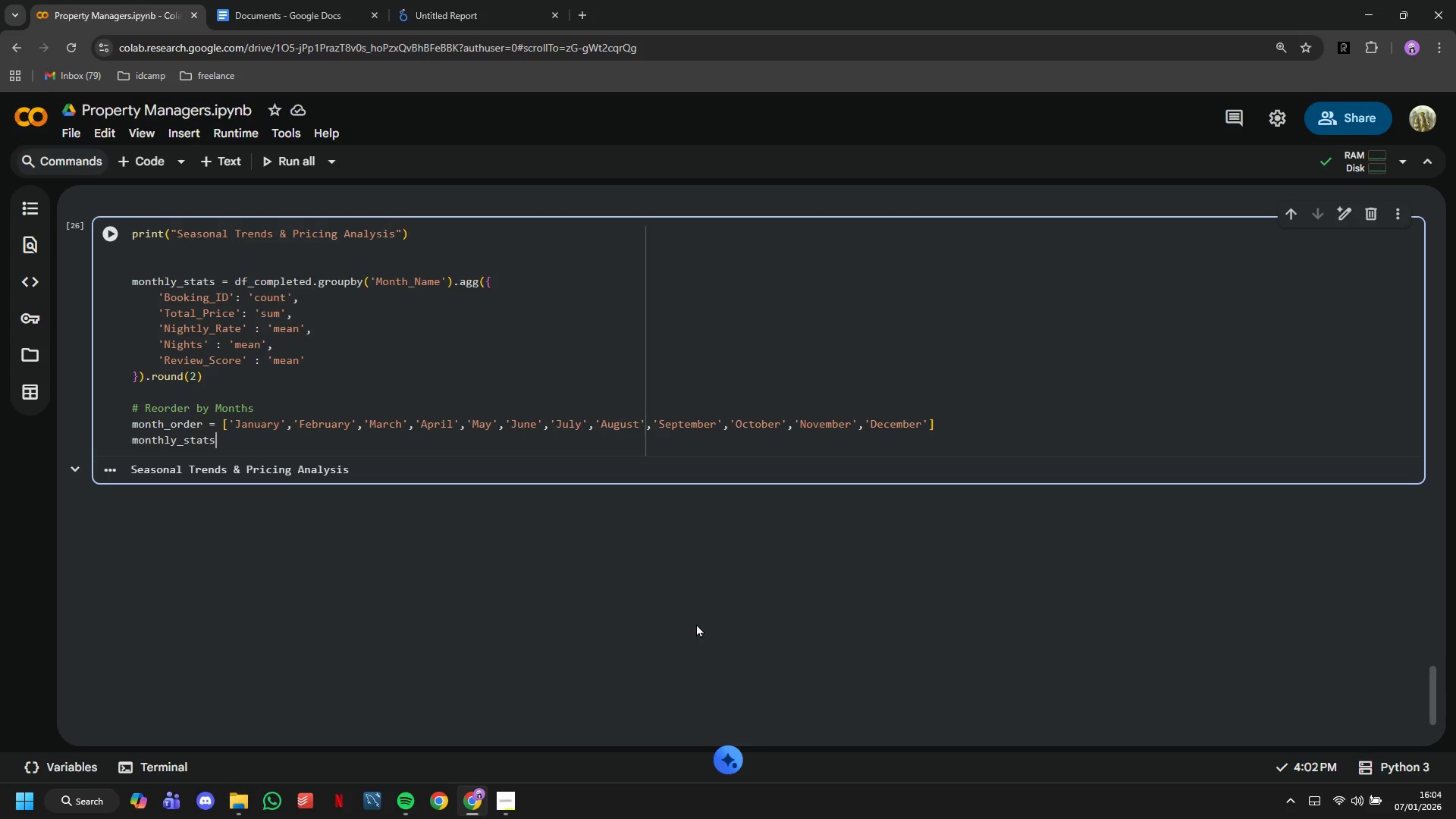 
key(Space)
 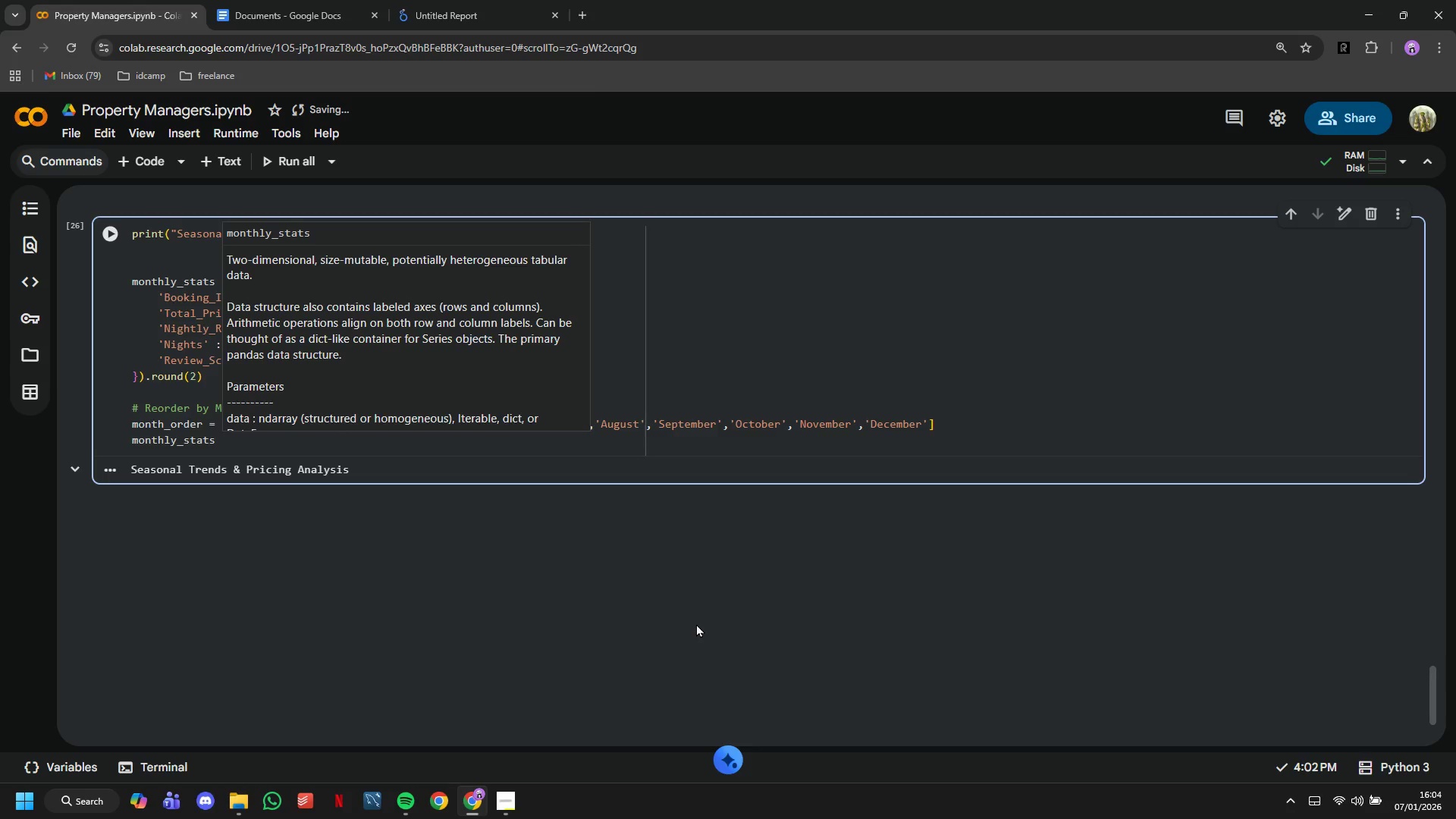 
key(Backspace)
 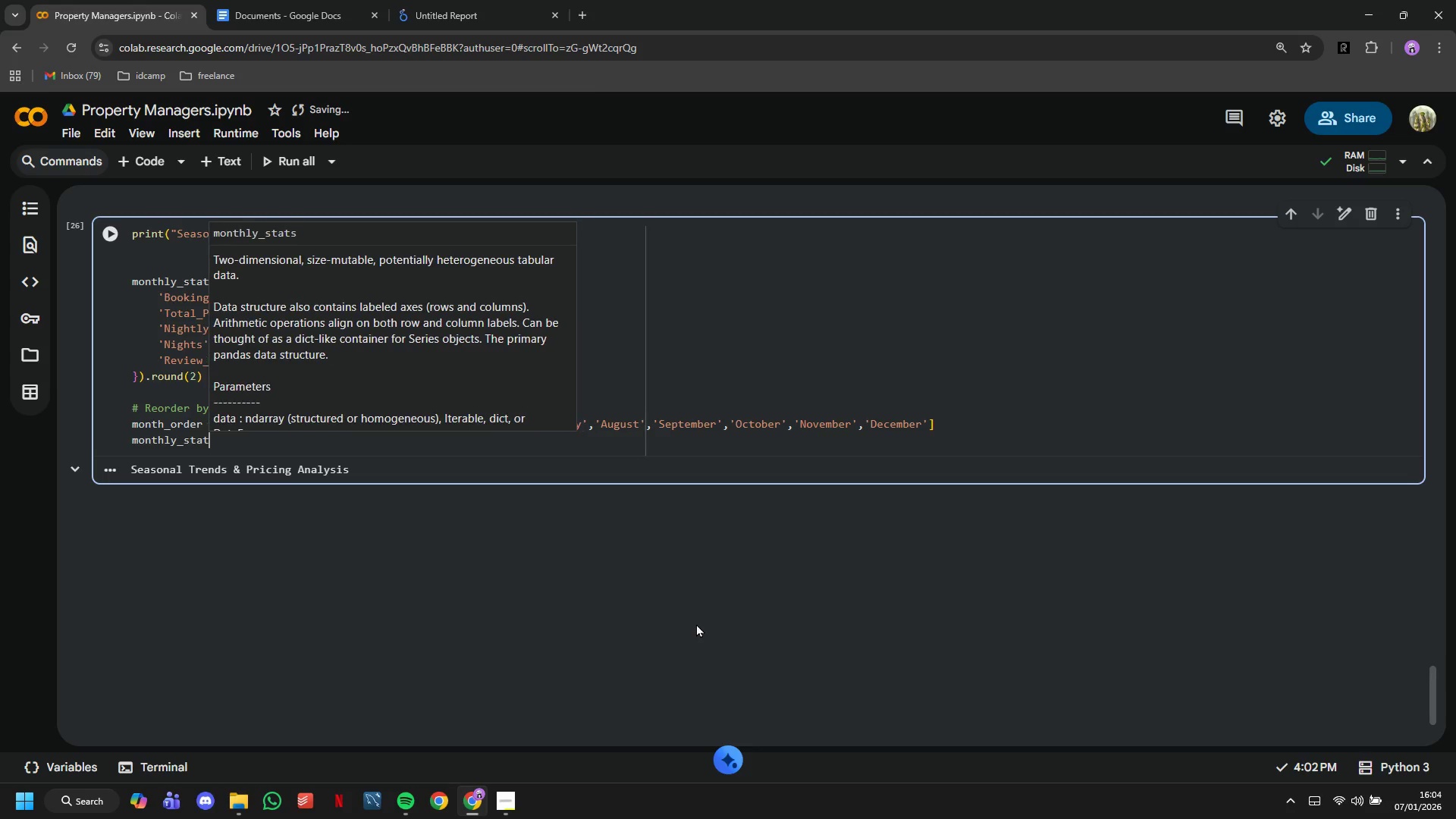 
key(Backspace)
 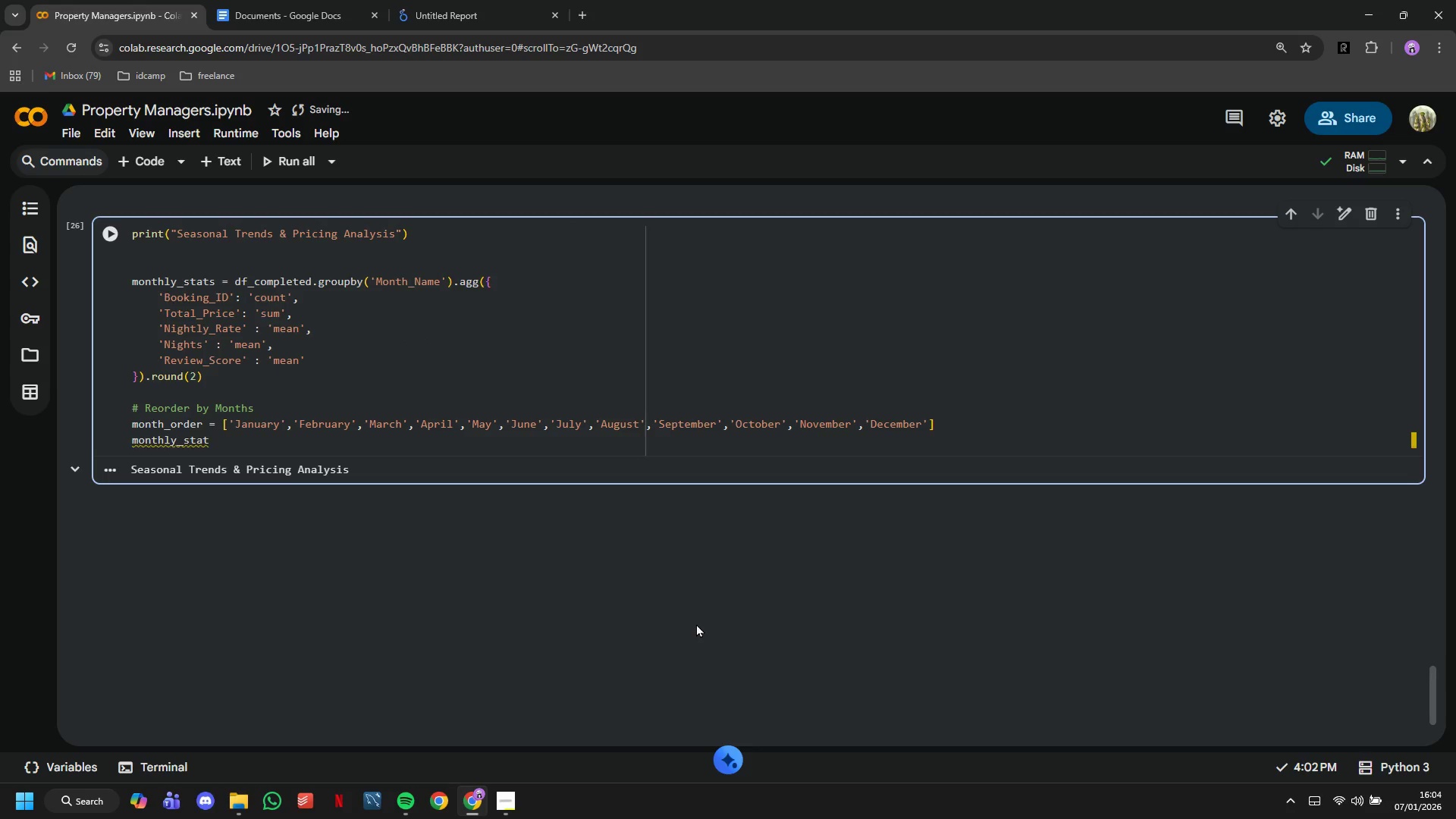 
hold_key(key=Backspace, duration=0.58)
 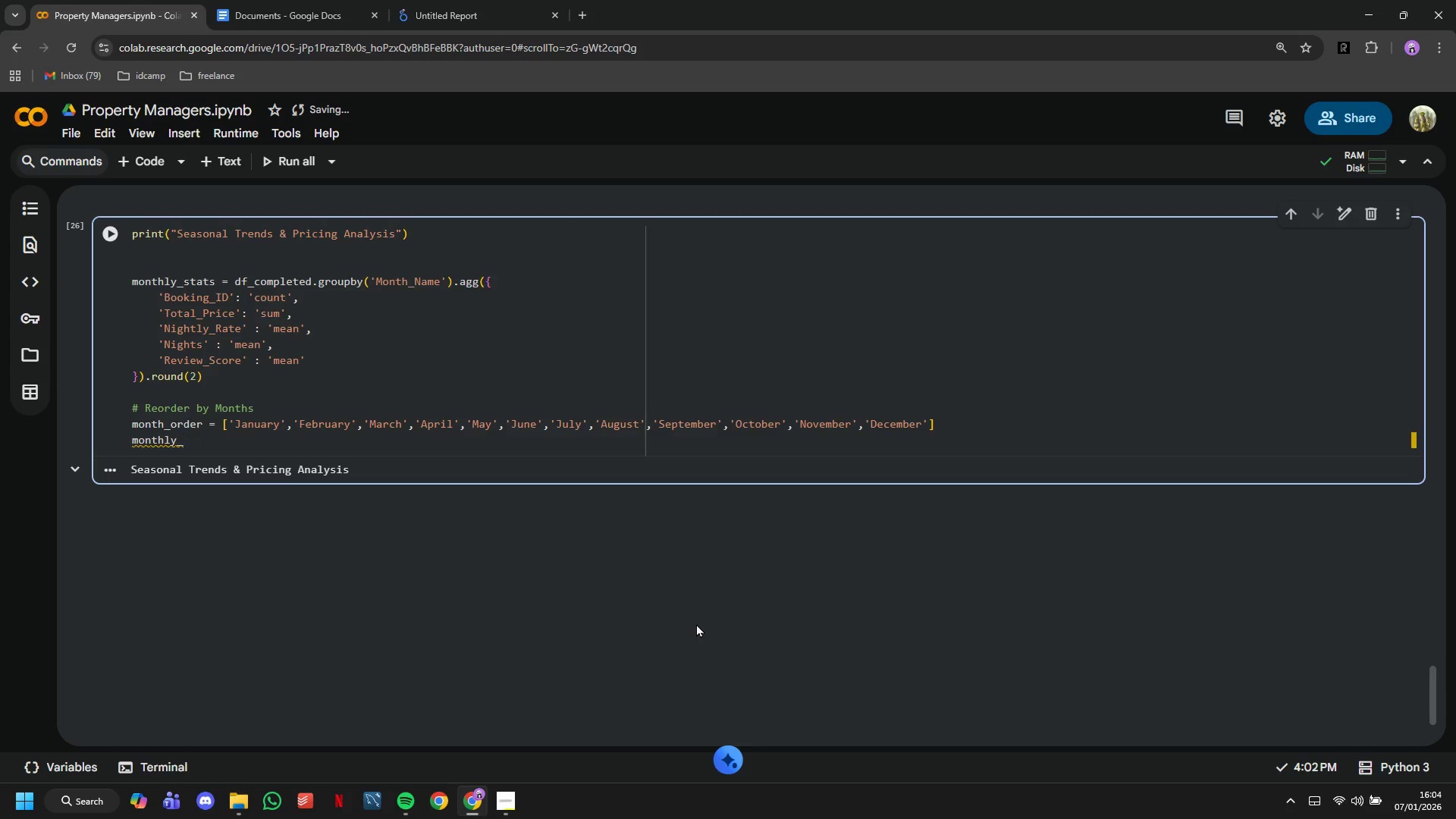 
type(stats = )
 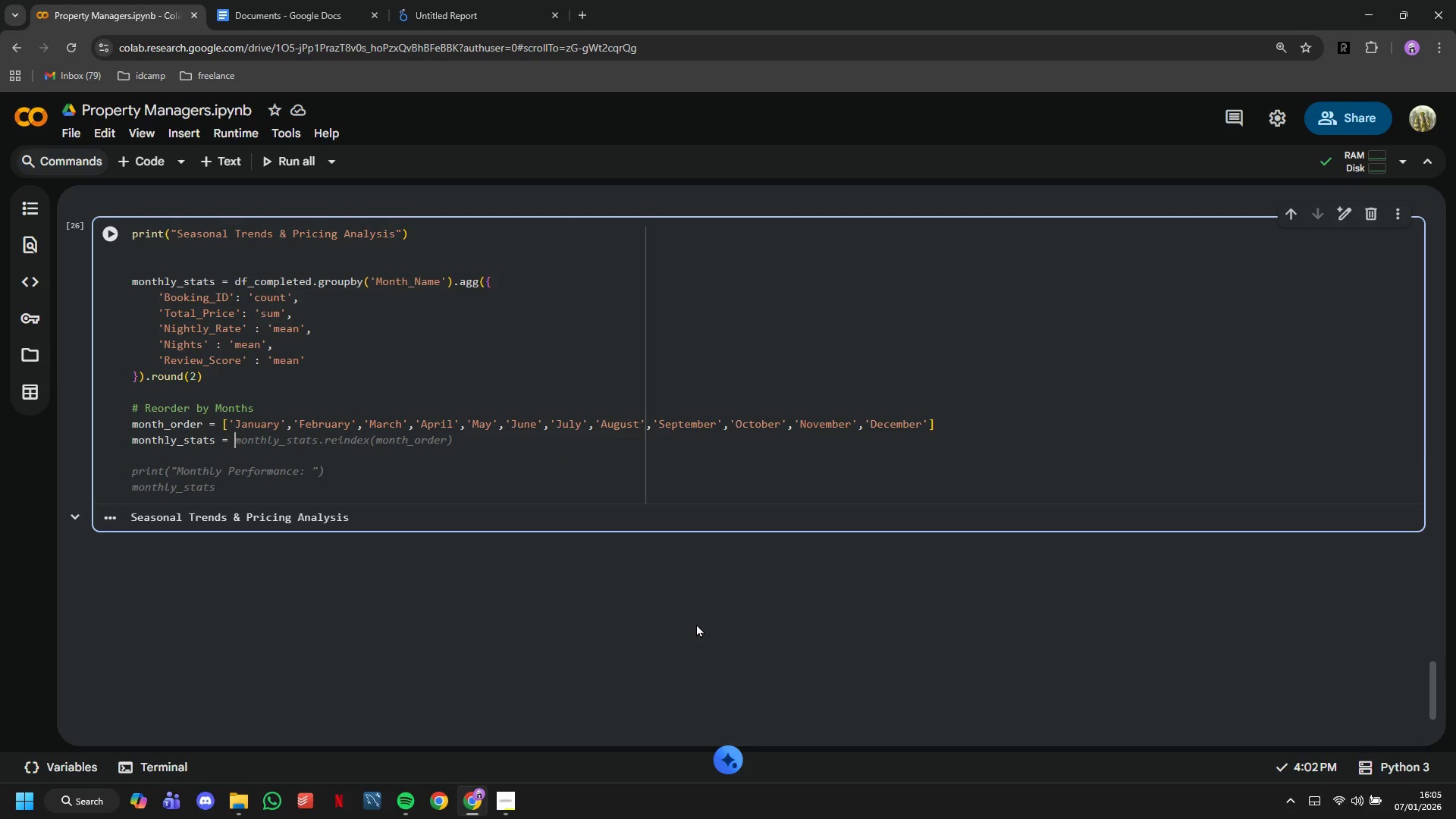 
wait(8.05)
 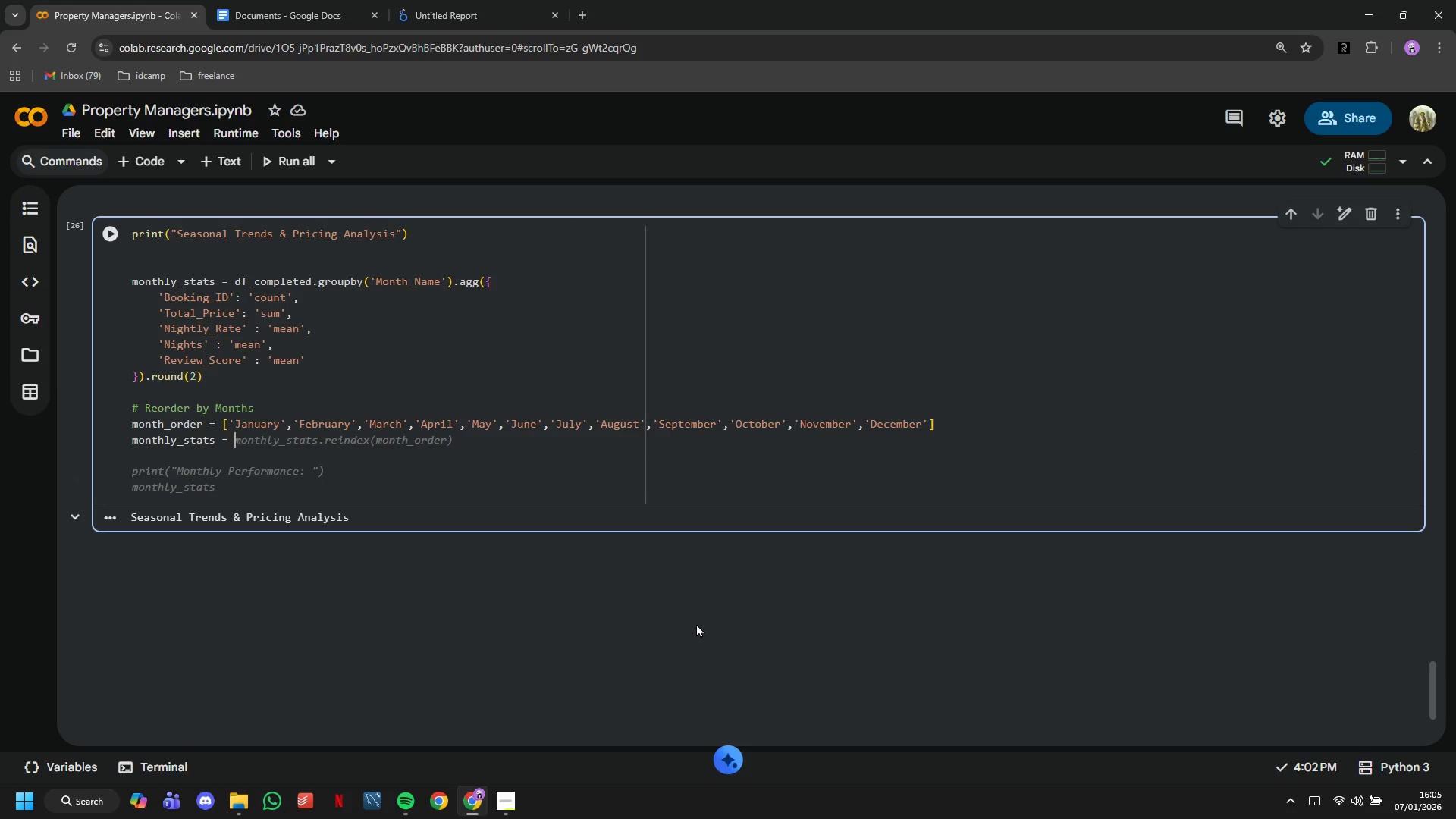 
type(mon)
key(Tab)
key(Tab)
 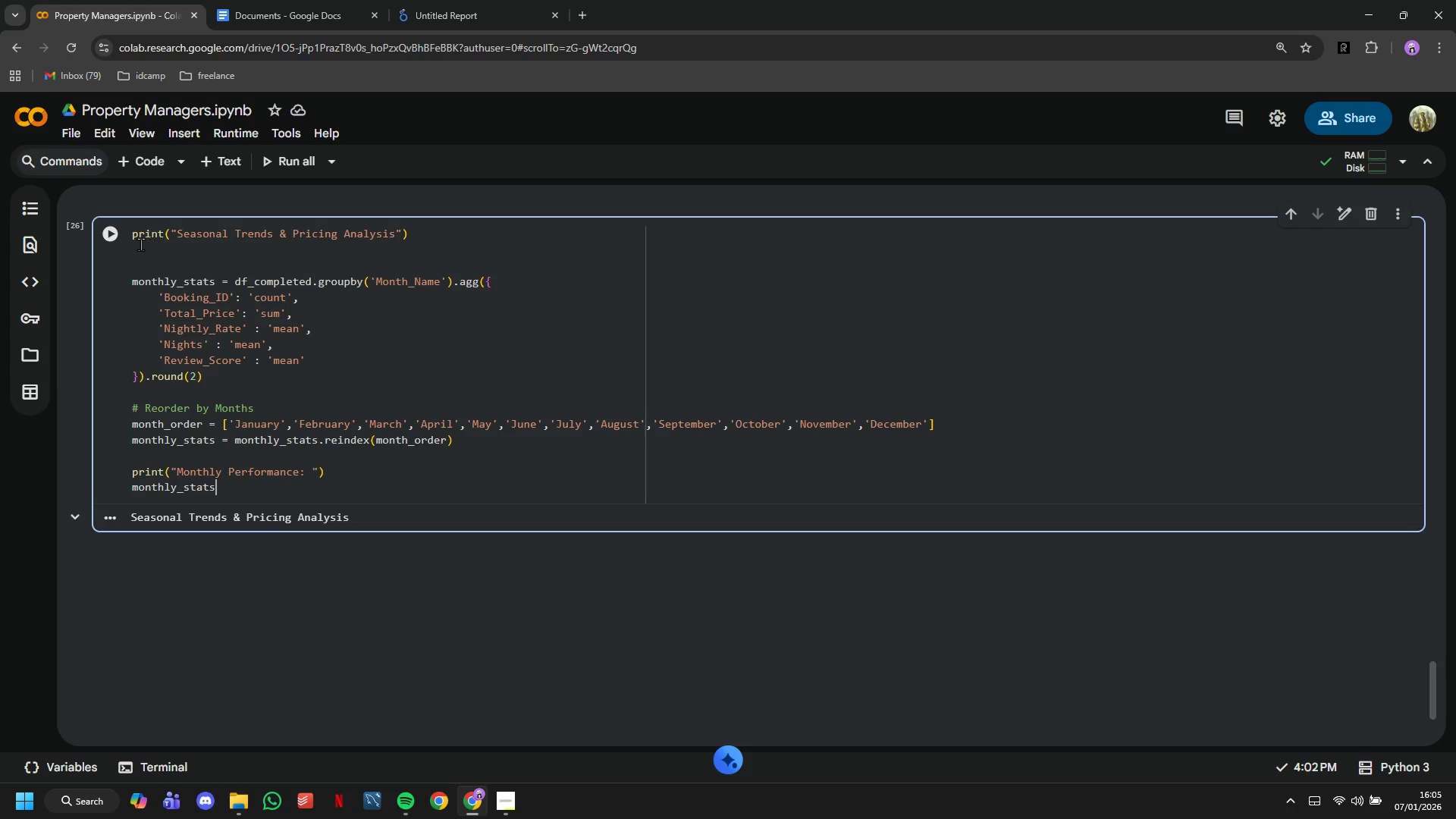 
left_click([118, 238])
 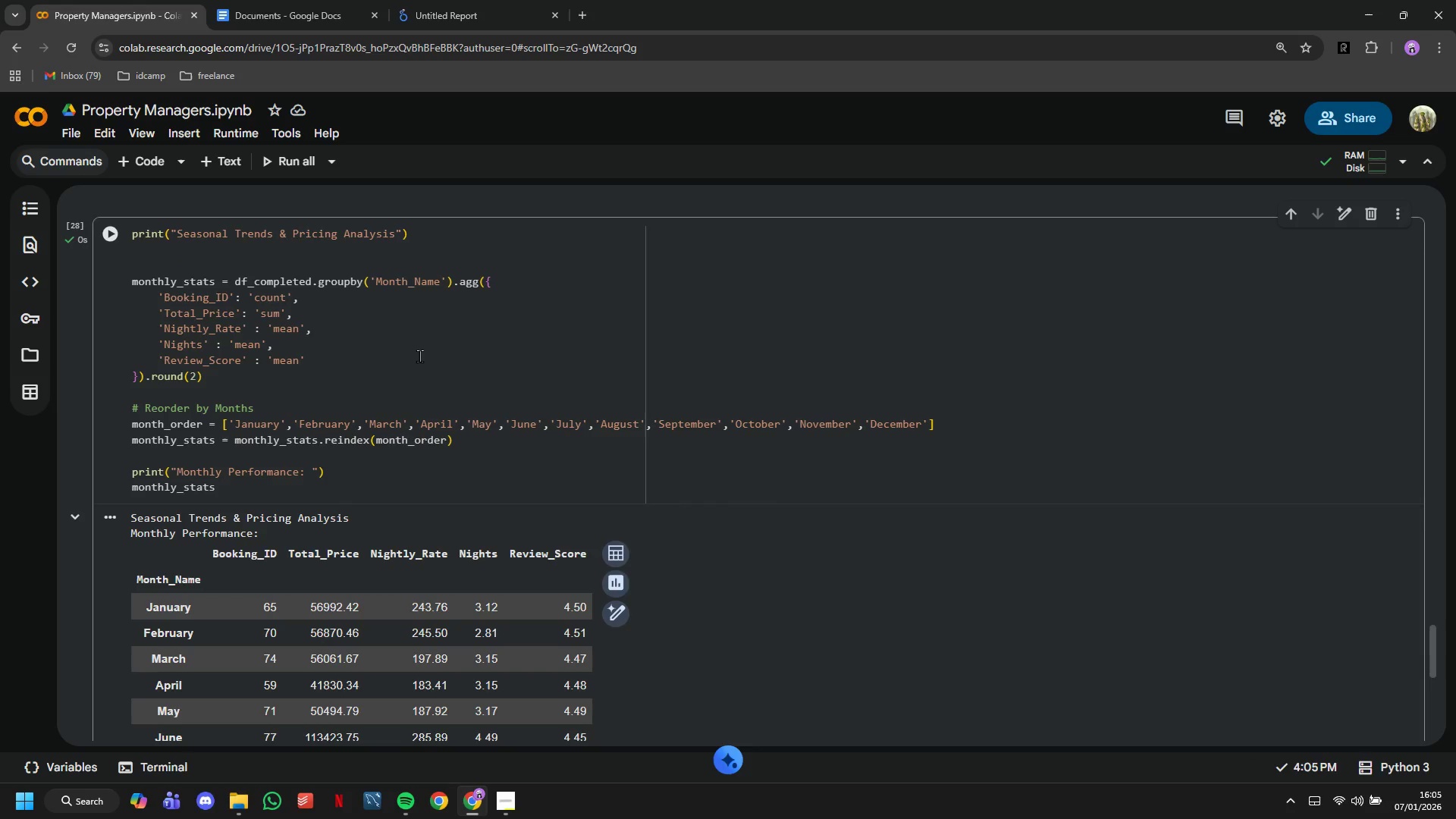 
scroll: coordinate [422, 360], scroll_direction: down, amount: 2.0
 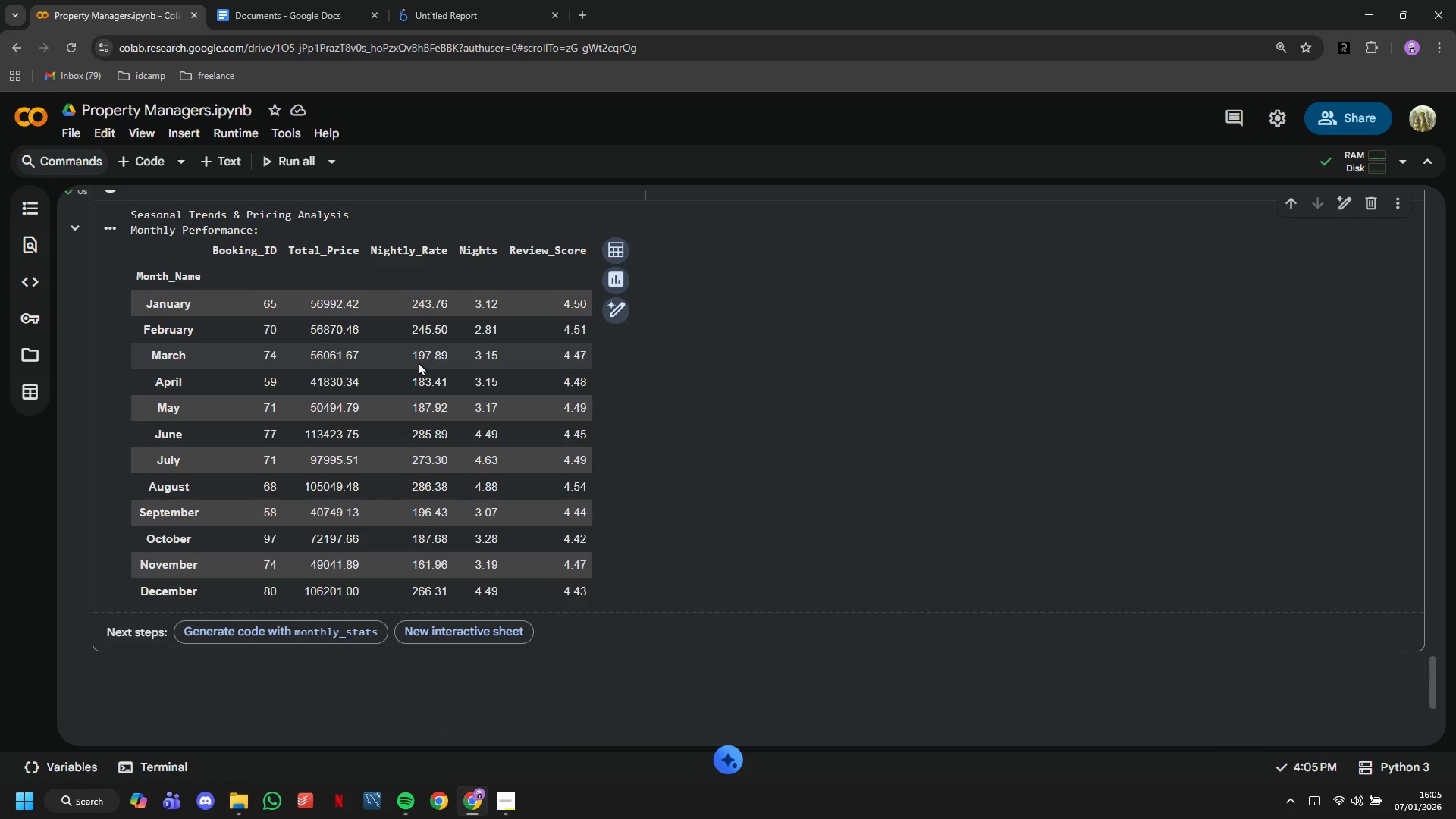 
wait(8.11)
 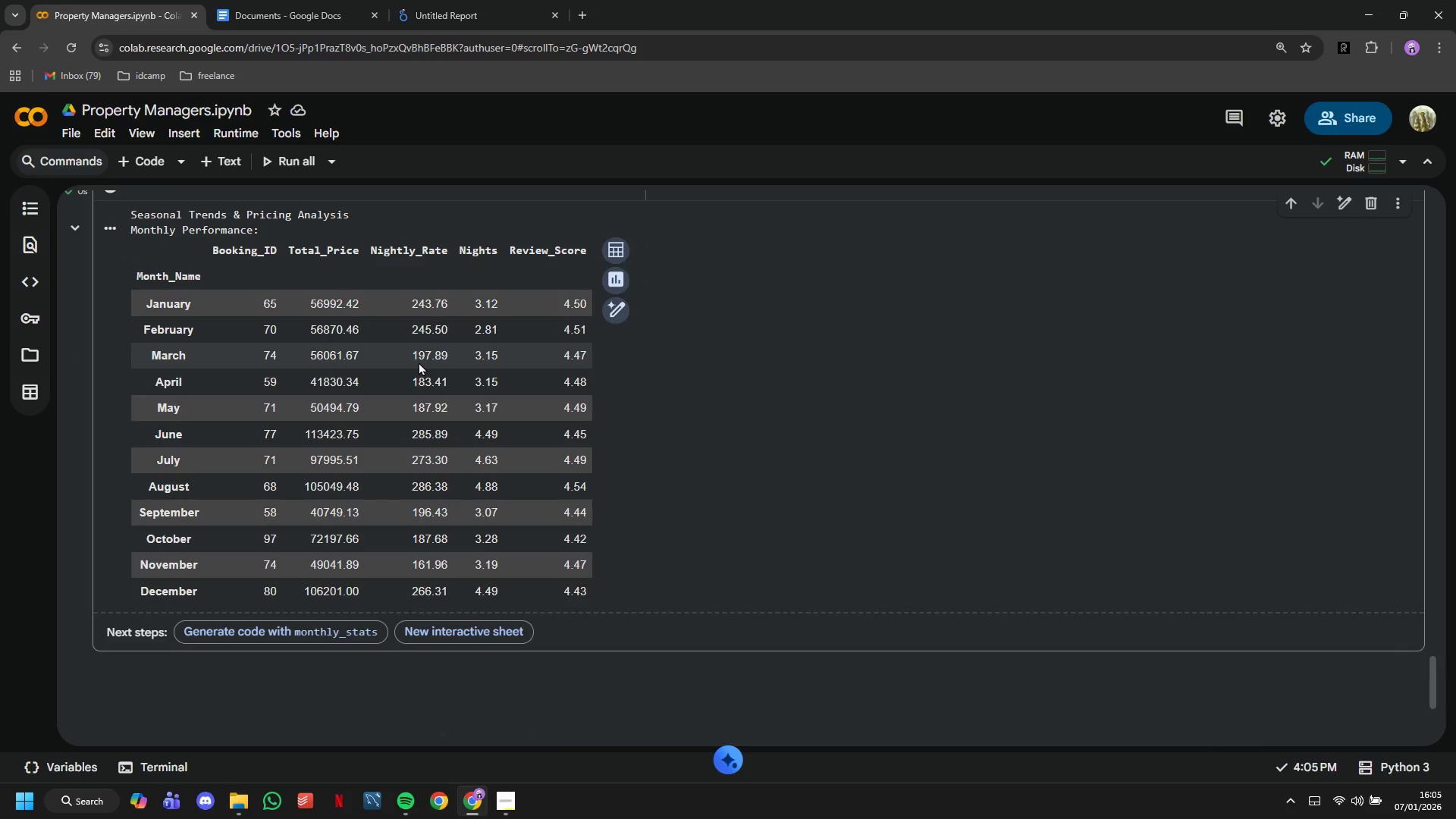 
left_click_drag(start_coordinate=[133, 219], to_coordinate=[221, 220])
 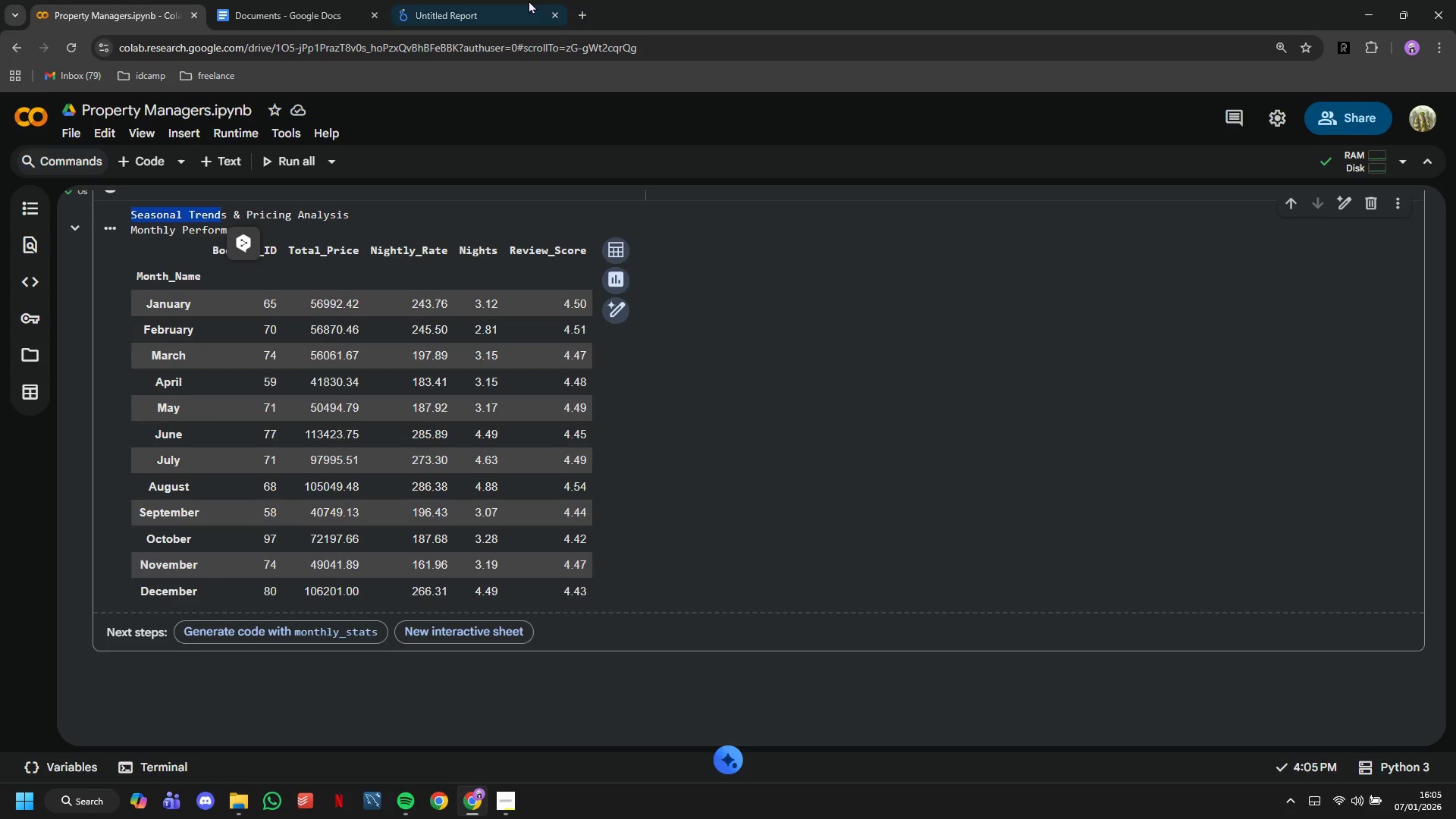 
left_click([519, 0])
 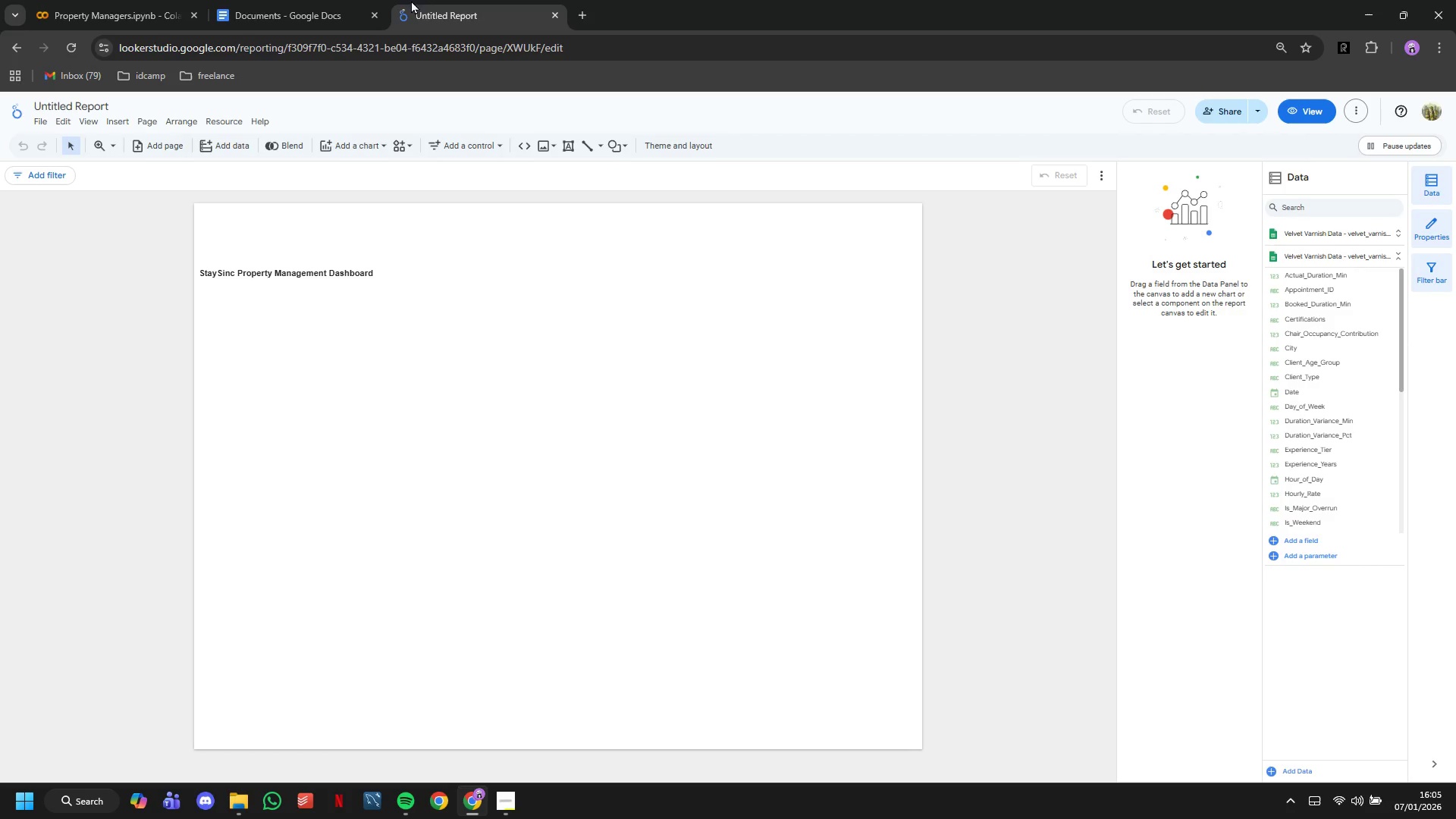 
left_click([299, 0])
 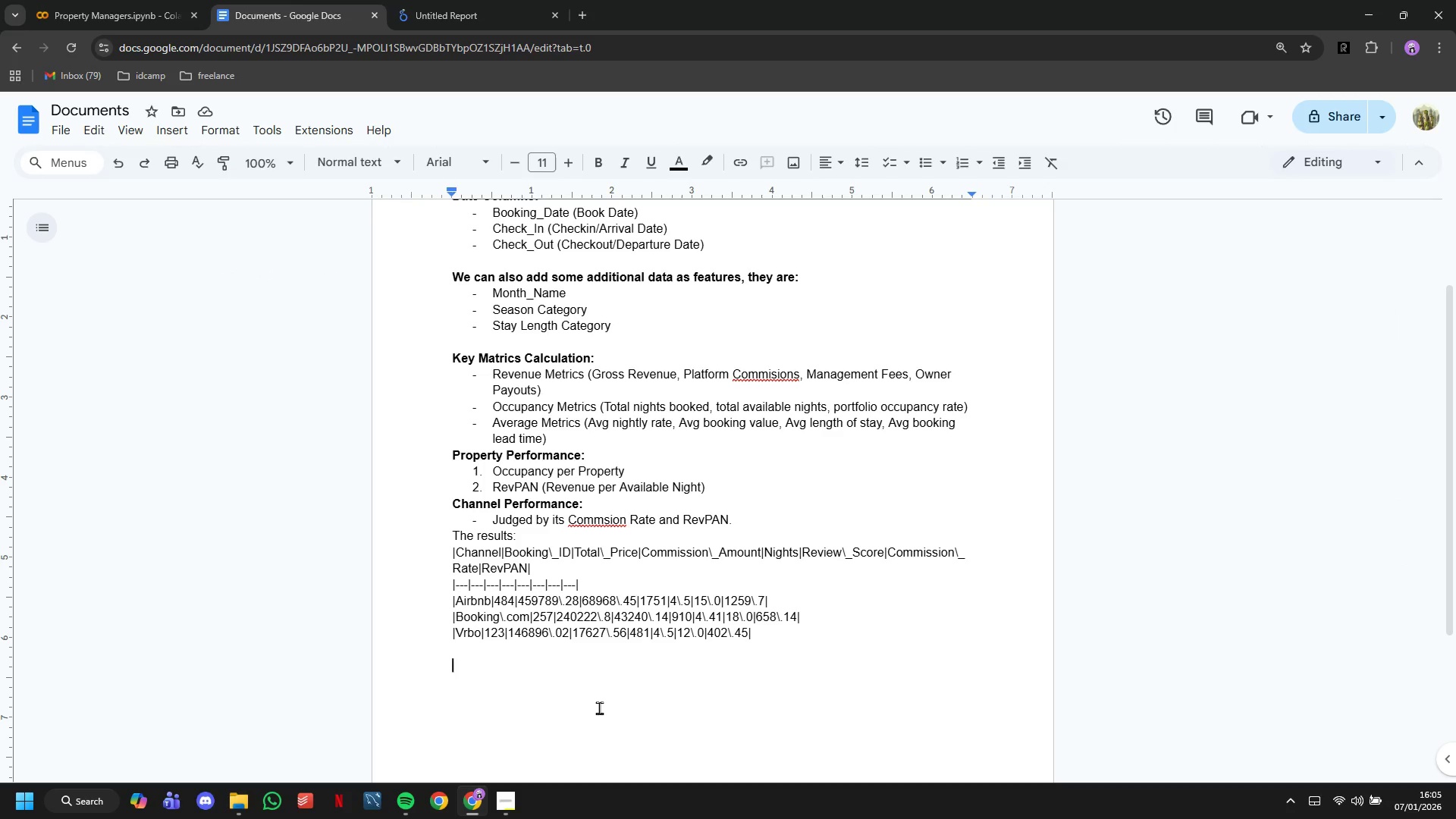 
type(Seasonal Trends)
 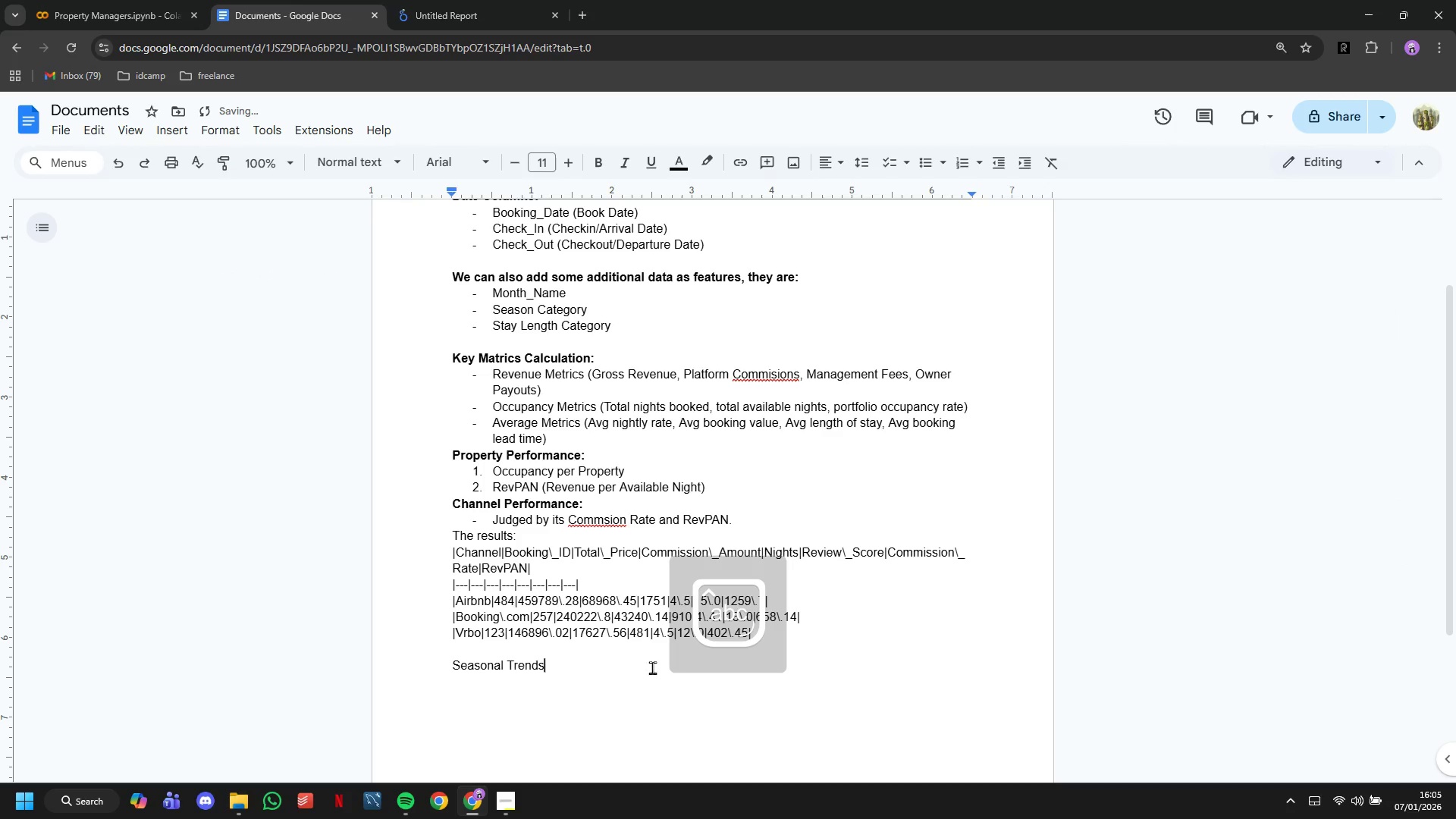 
left_click_drag(start_coordinate=[607, 669], to_coordinate=[416, 664])
 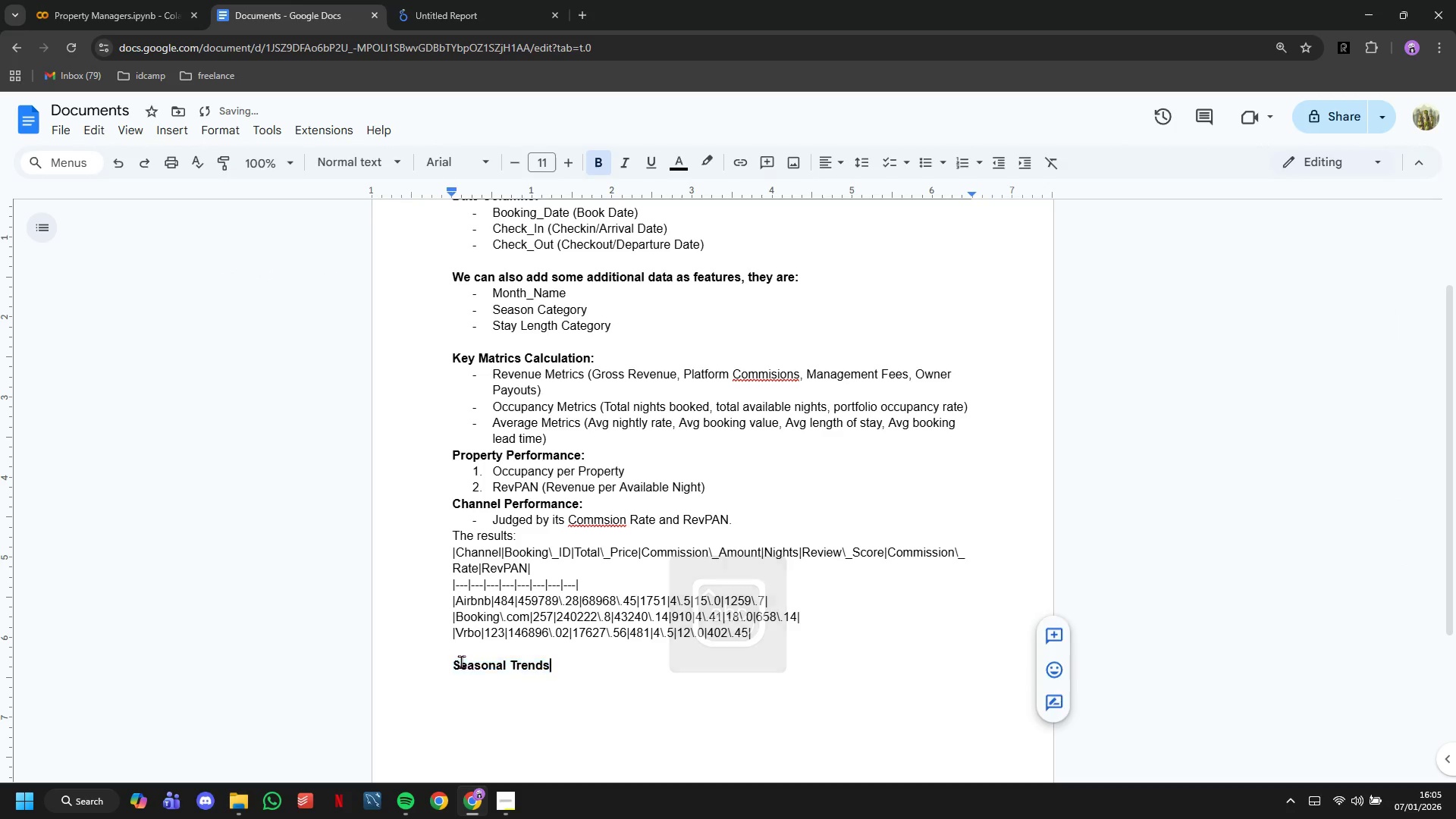 
key(Control+B)
 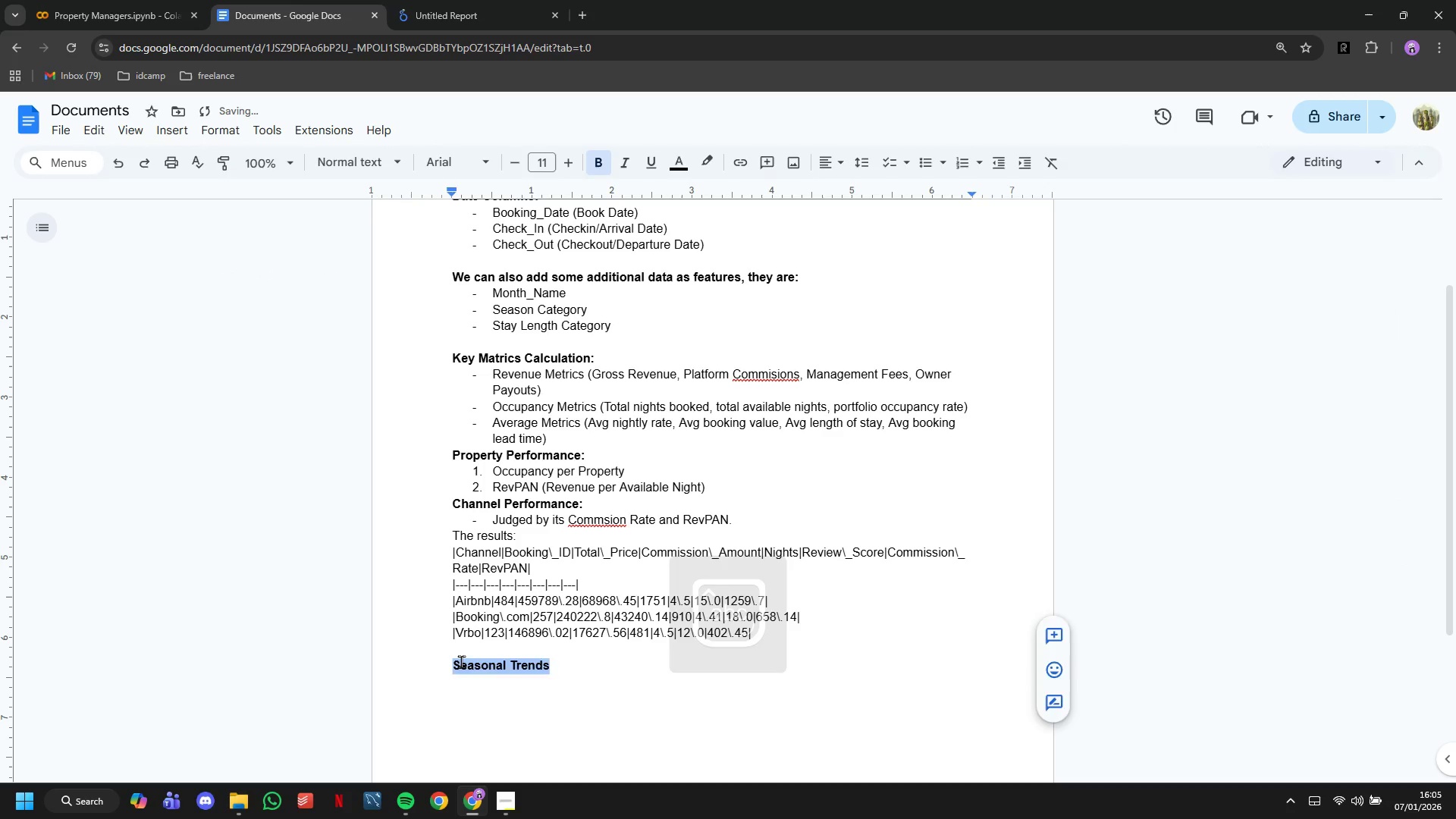 
key(ArrowRight)
 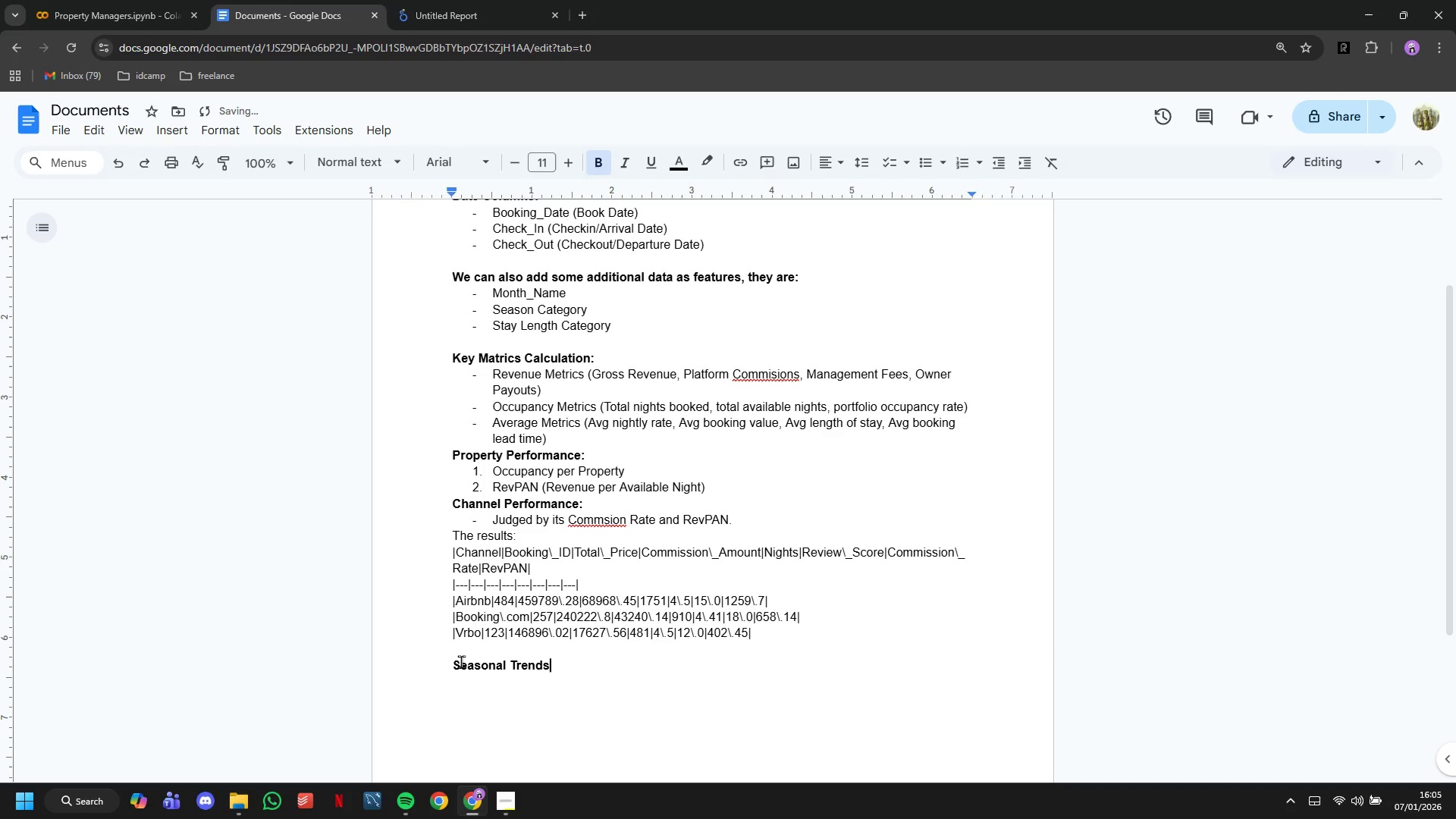 
key(Shift+Semicolon)
 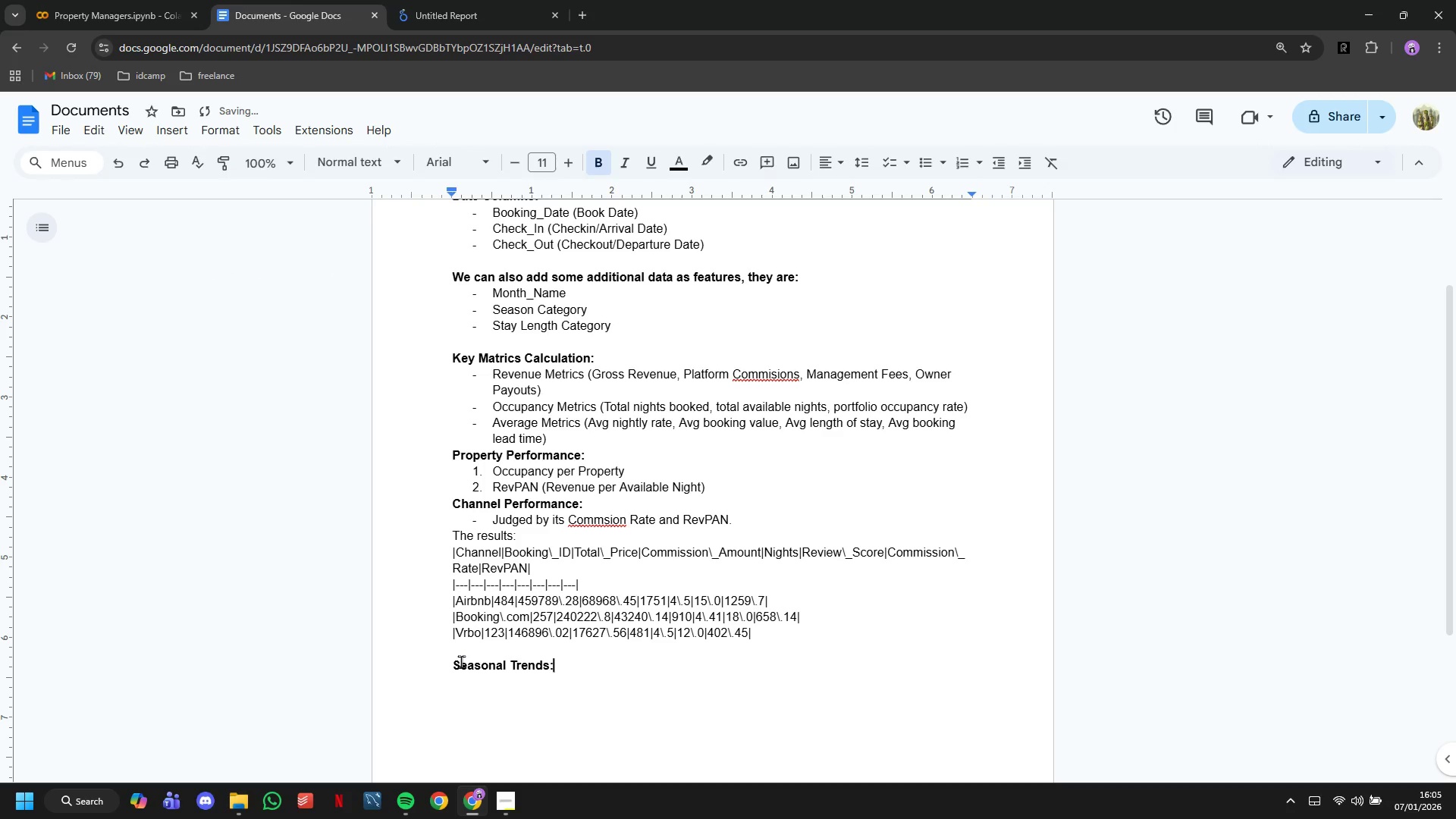 
key(Enter)
 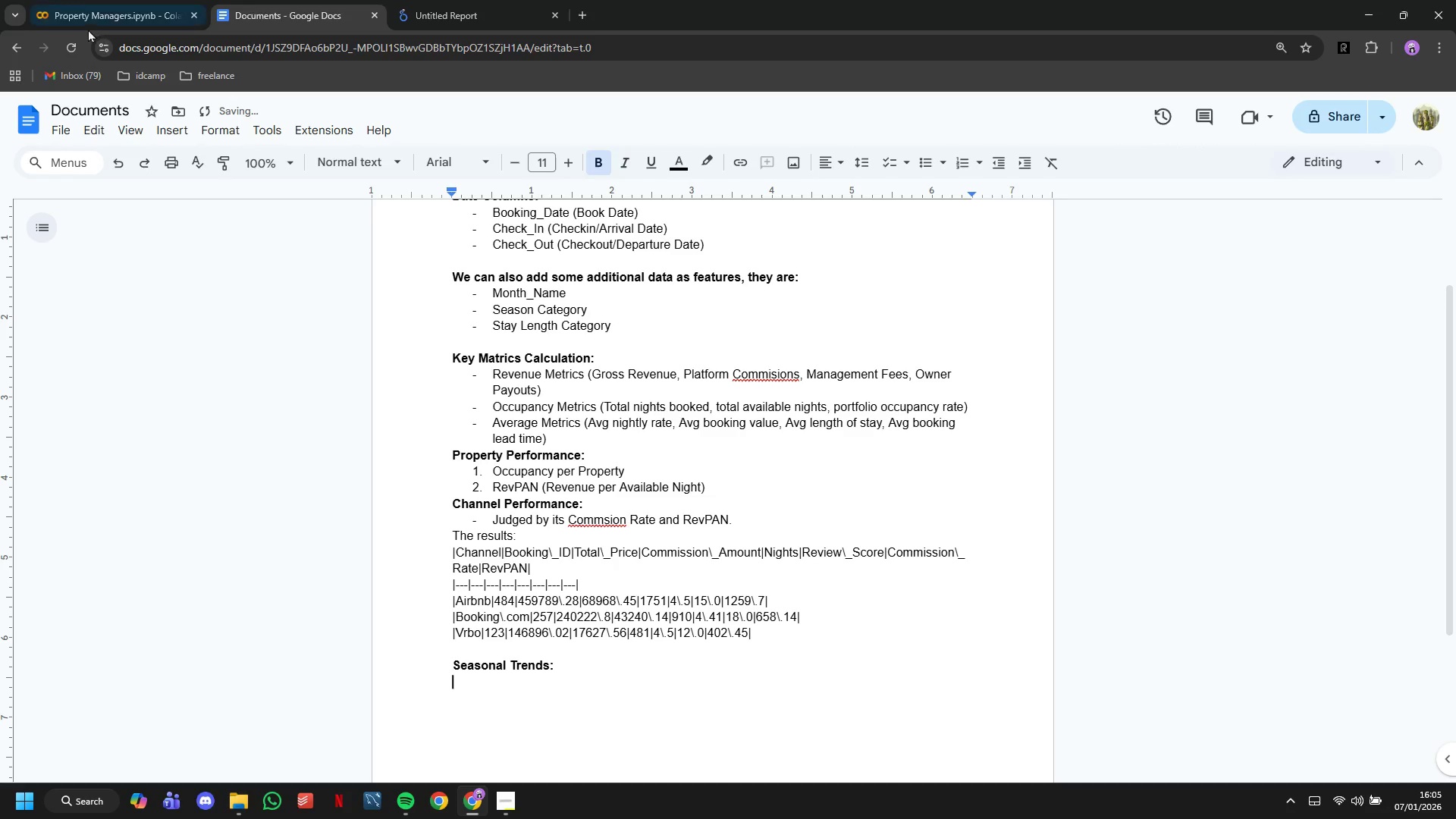 
left_click([77, 0])
 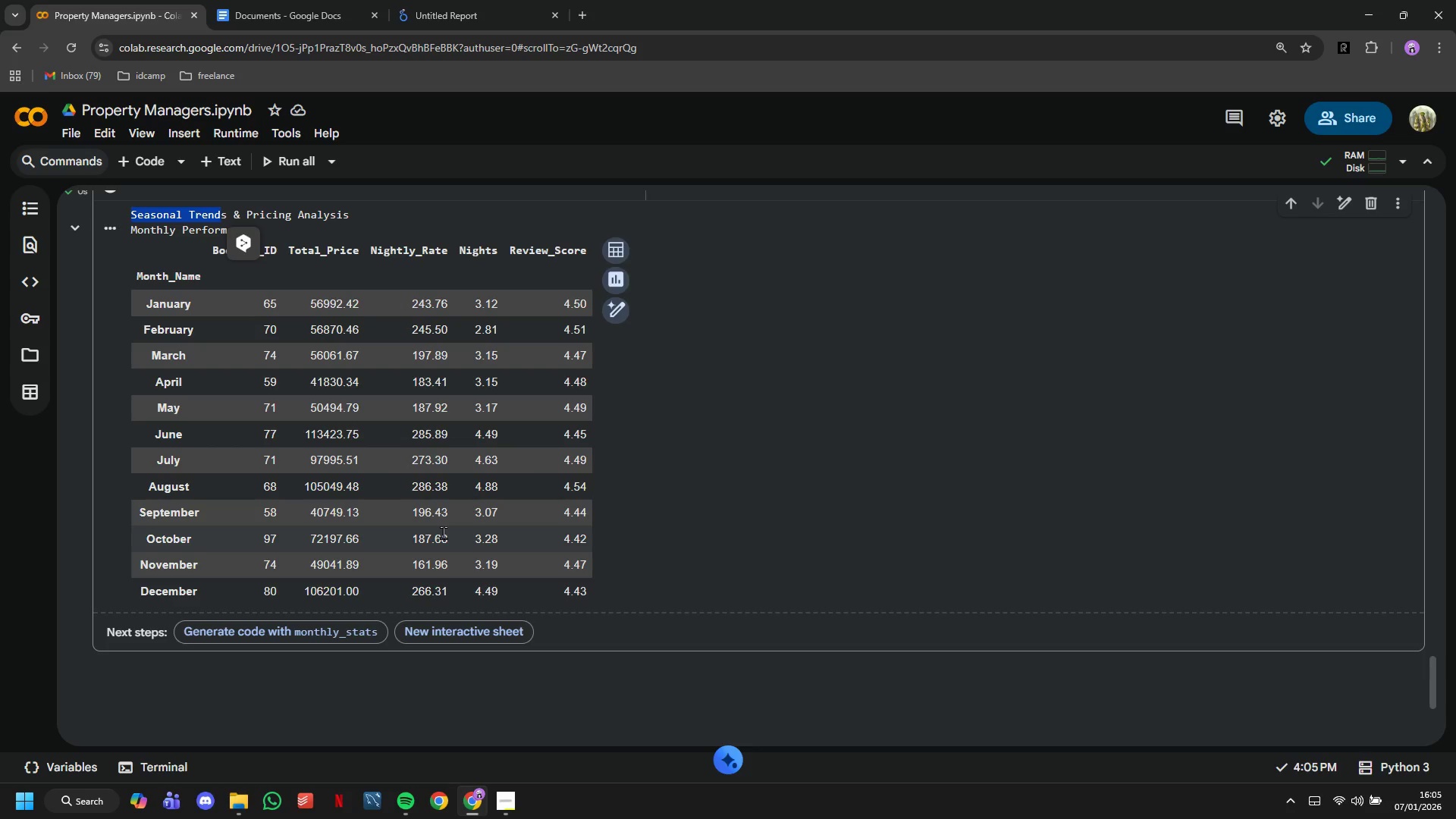 
wait(15.64)
 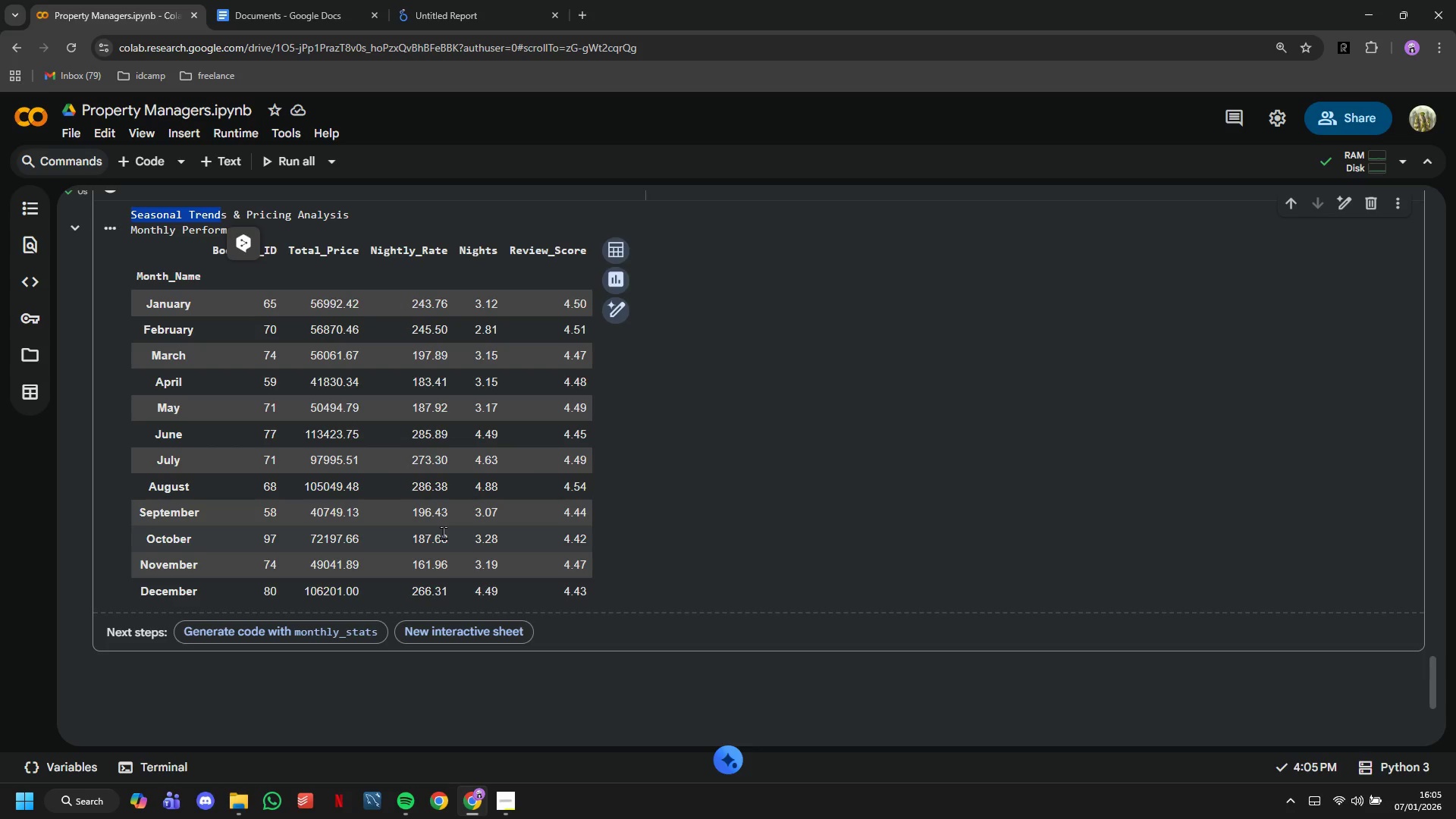 
scroll: coordinate [297, 344], scroll_direction: up, amount: 2.0
 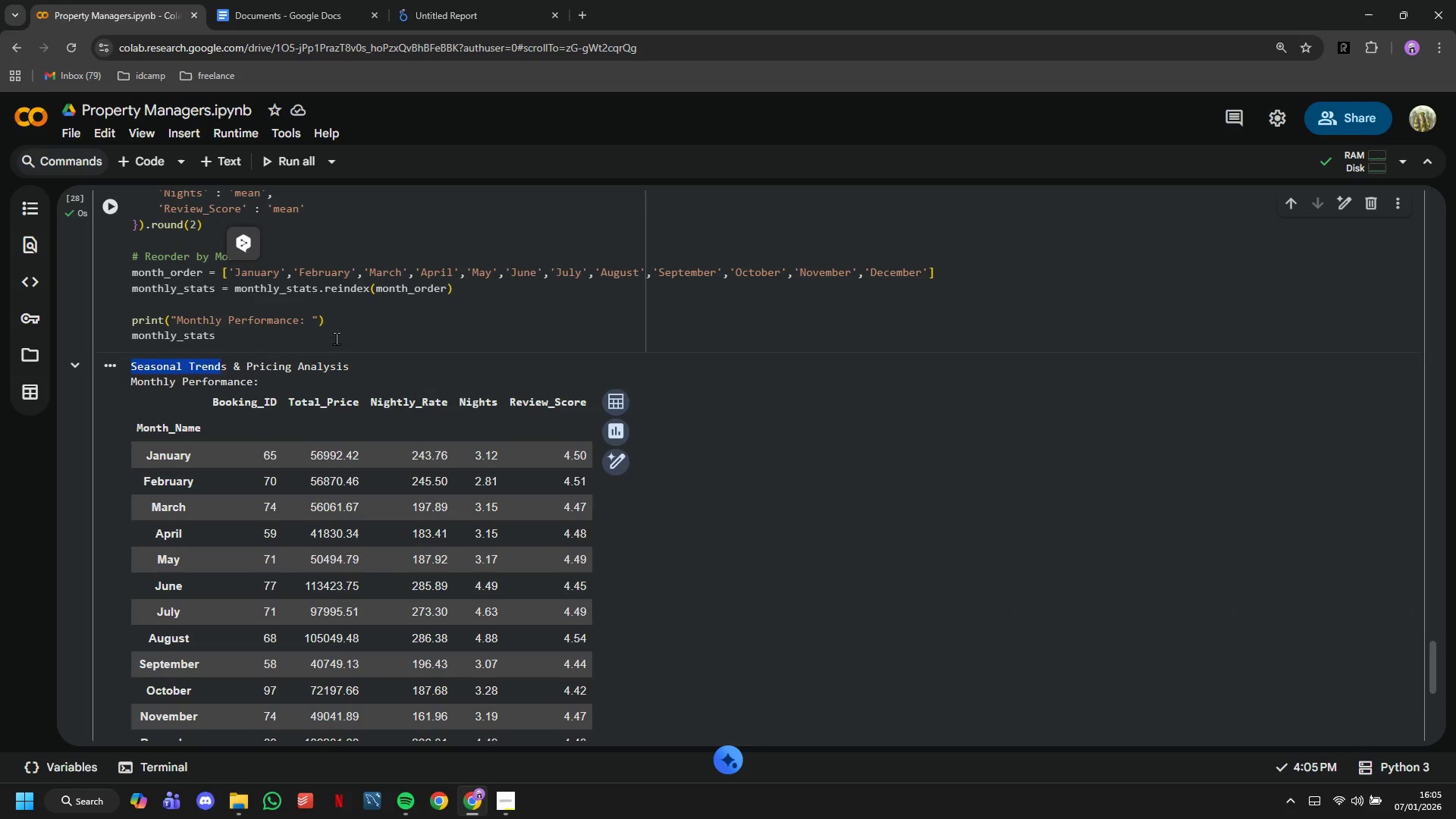 
left_click([339, 338])
 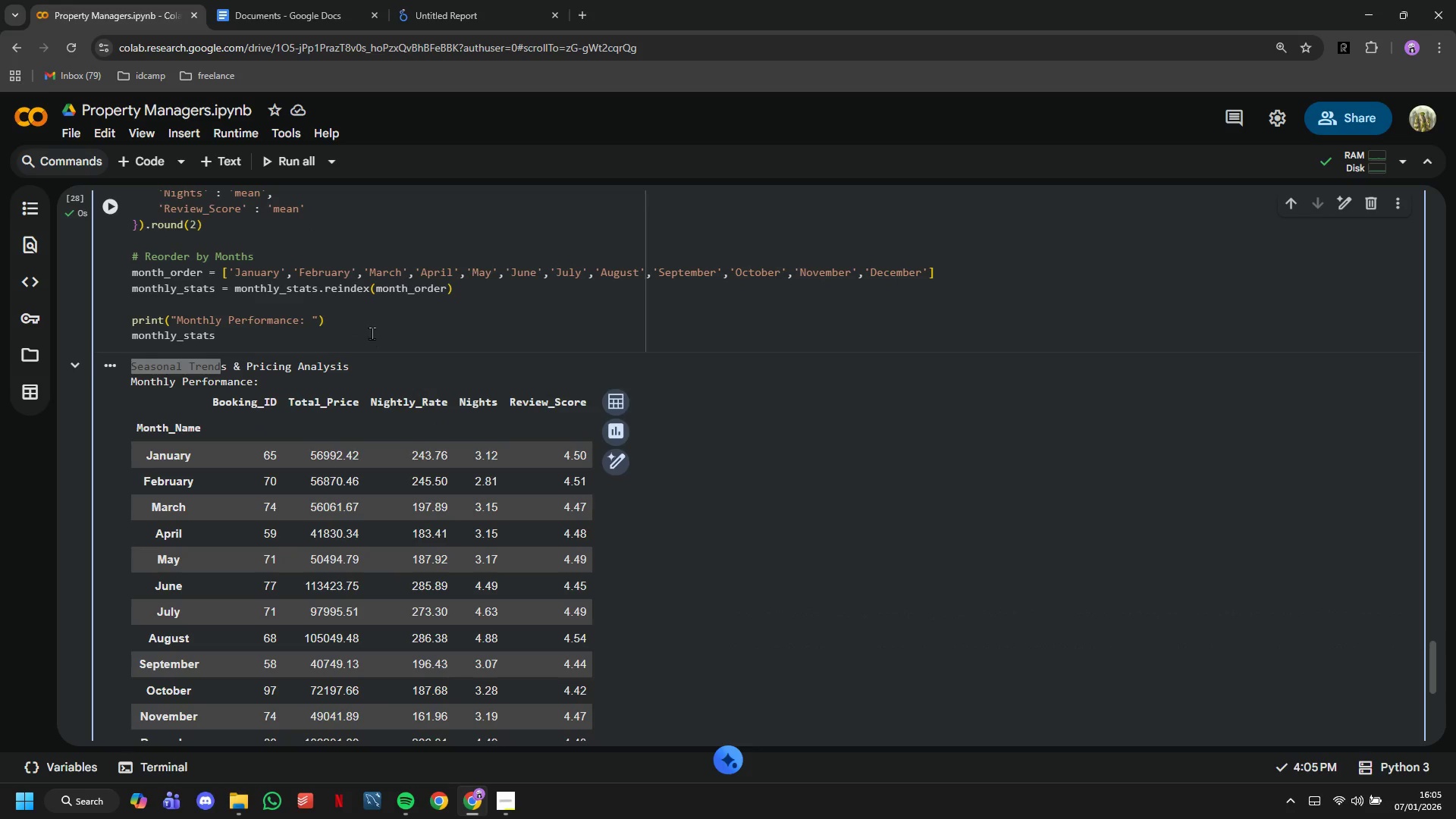 
left_click([332, 304])
 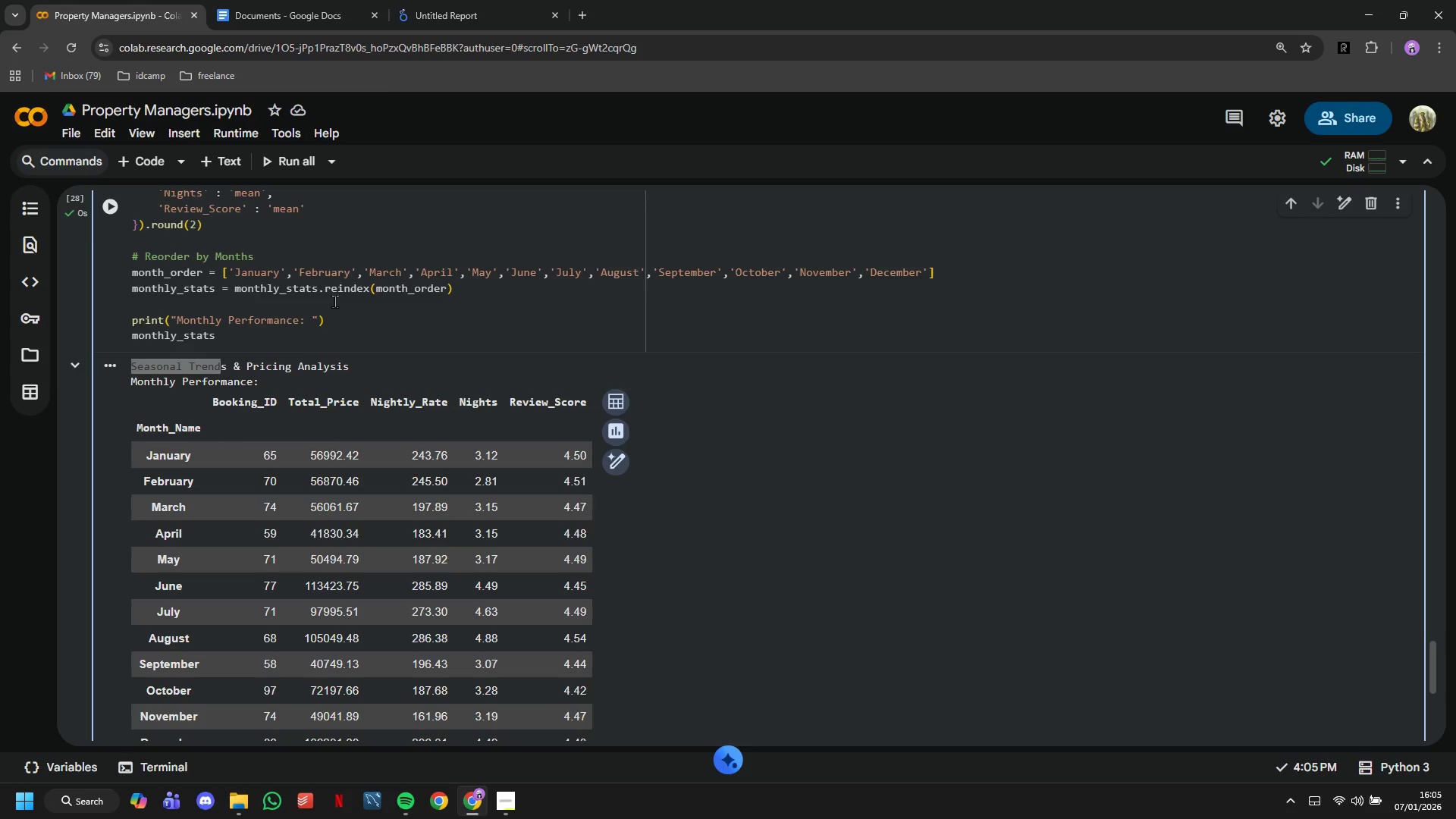 
key(Enter)
 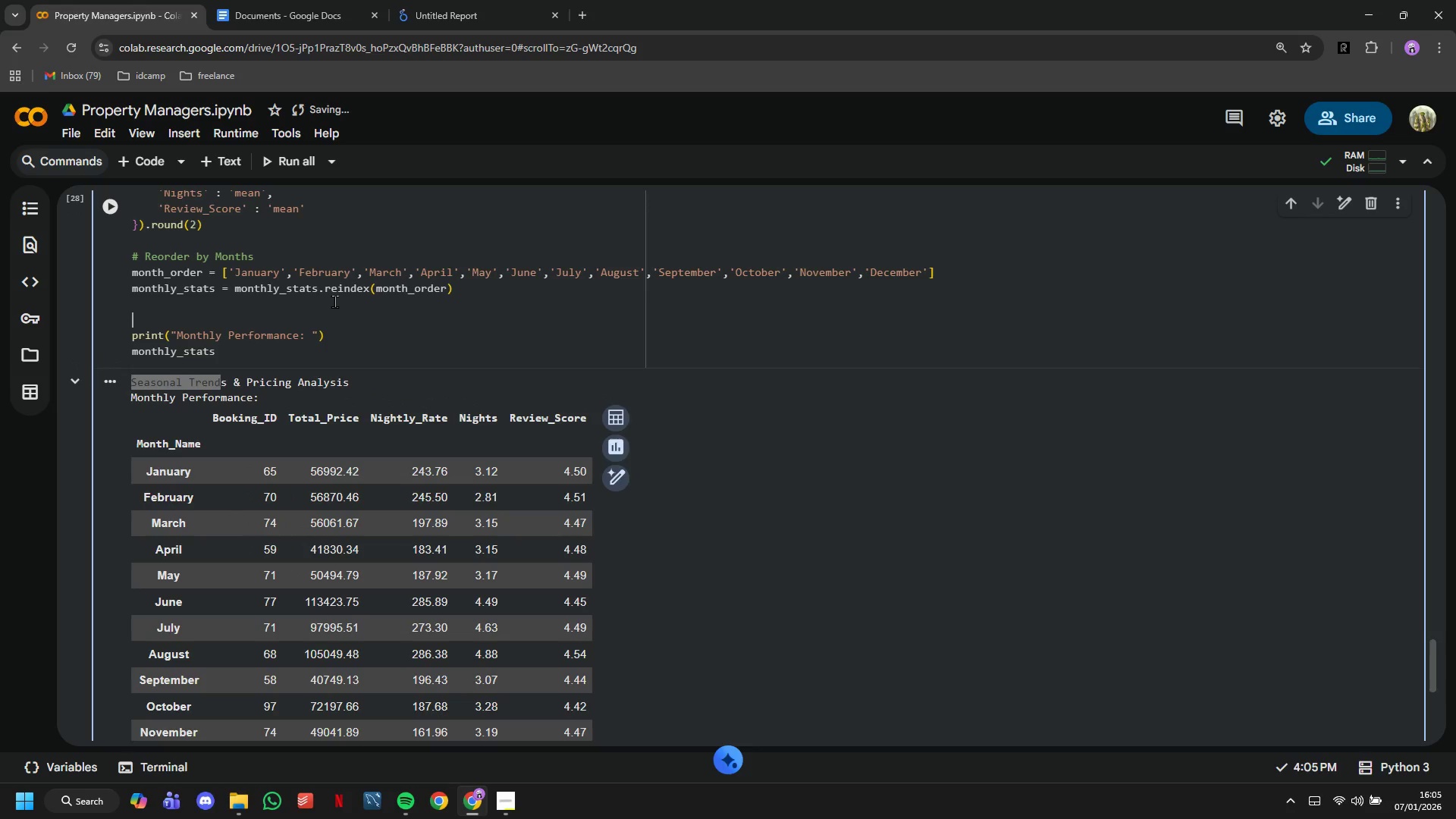 
key(M)
 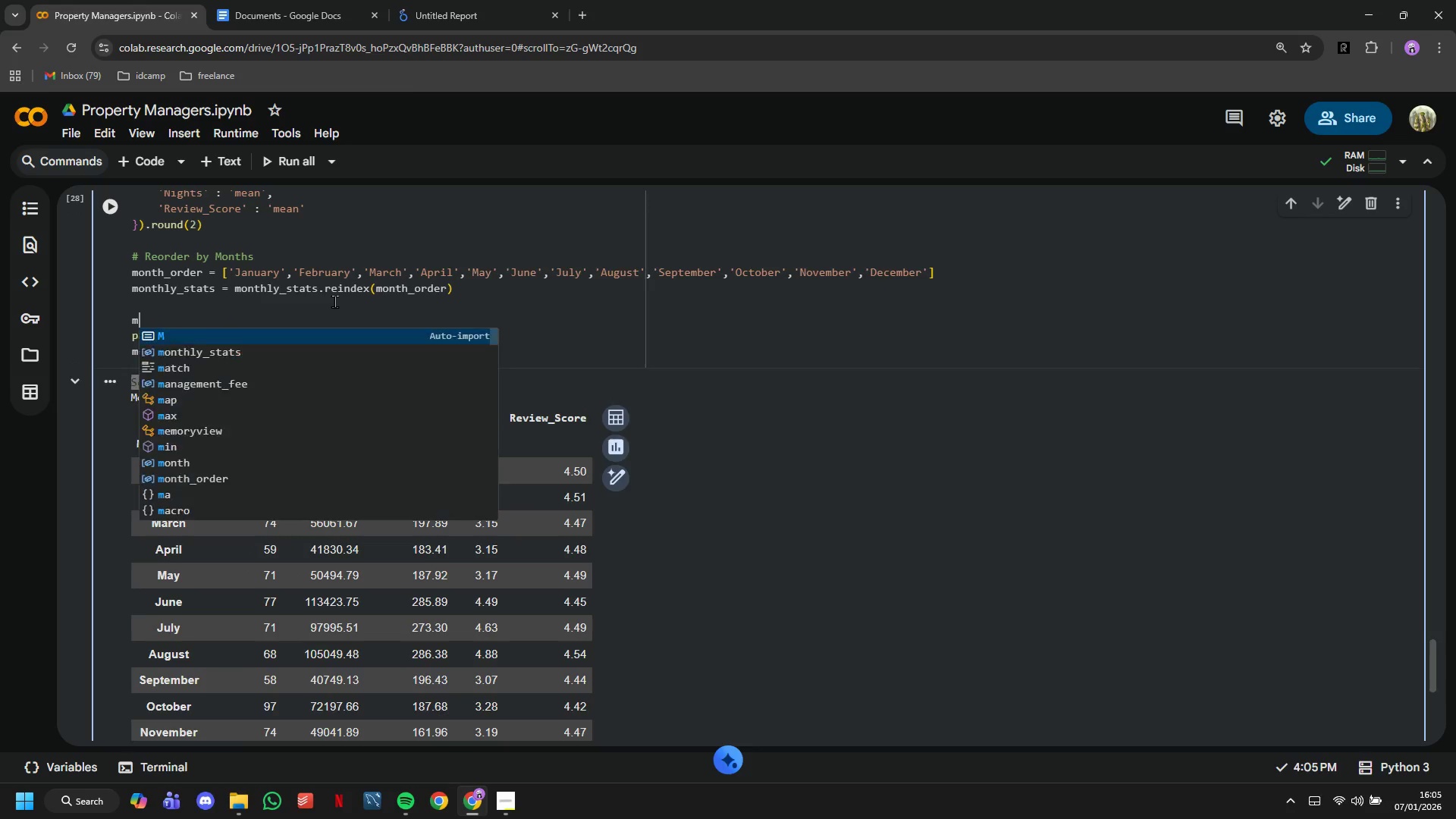 
key(Enter)
 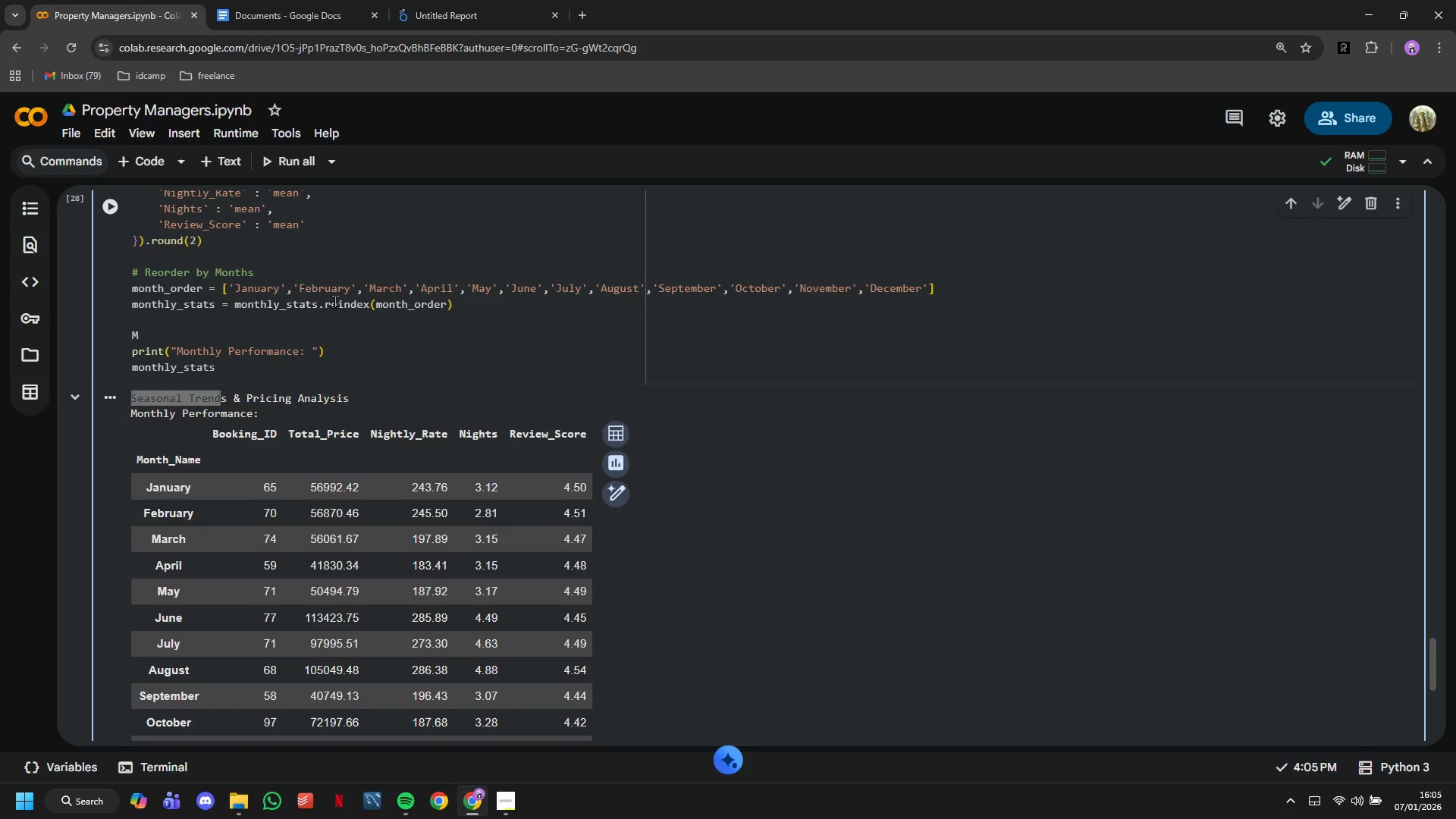 
key(Backspace)
 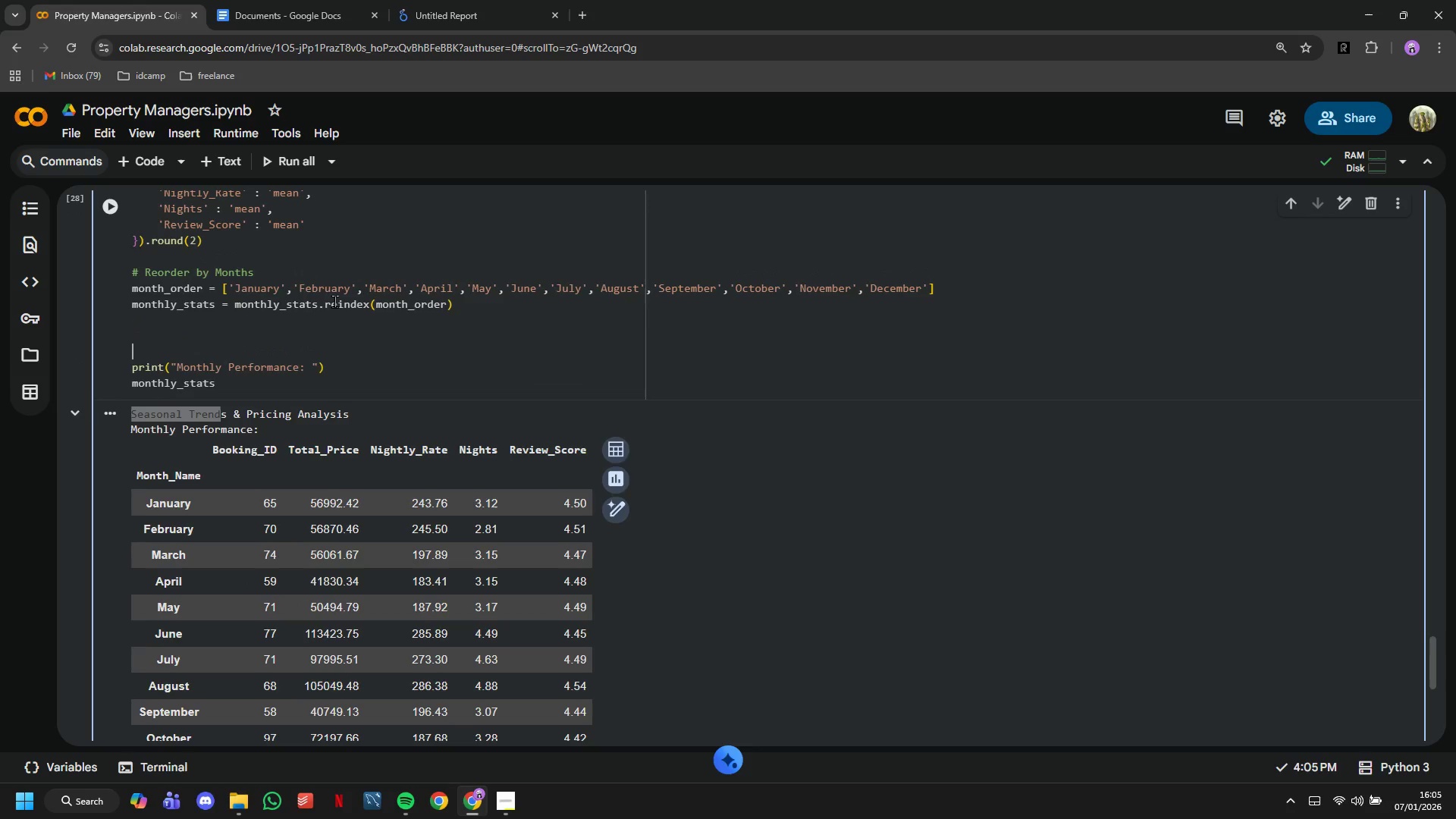 
key(Enter)
 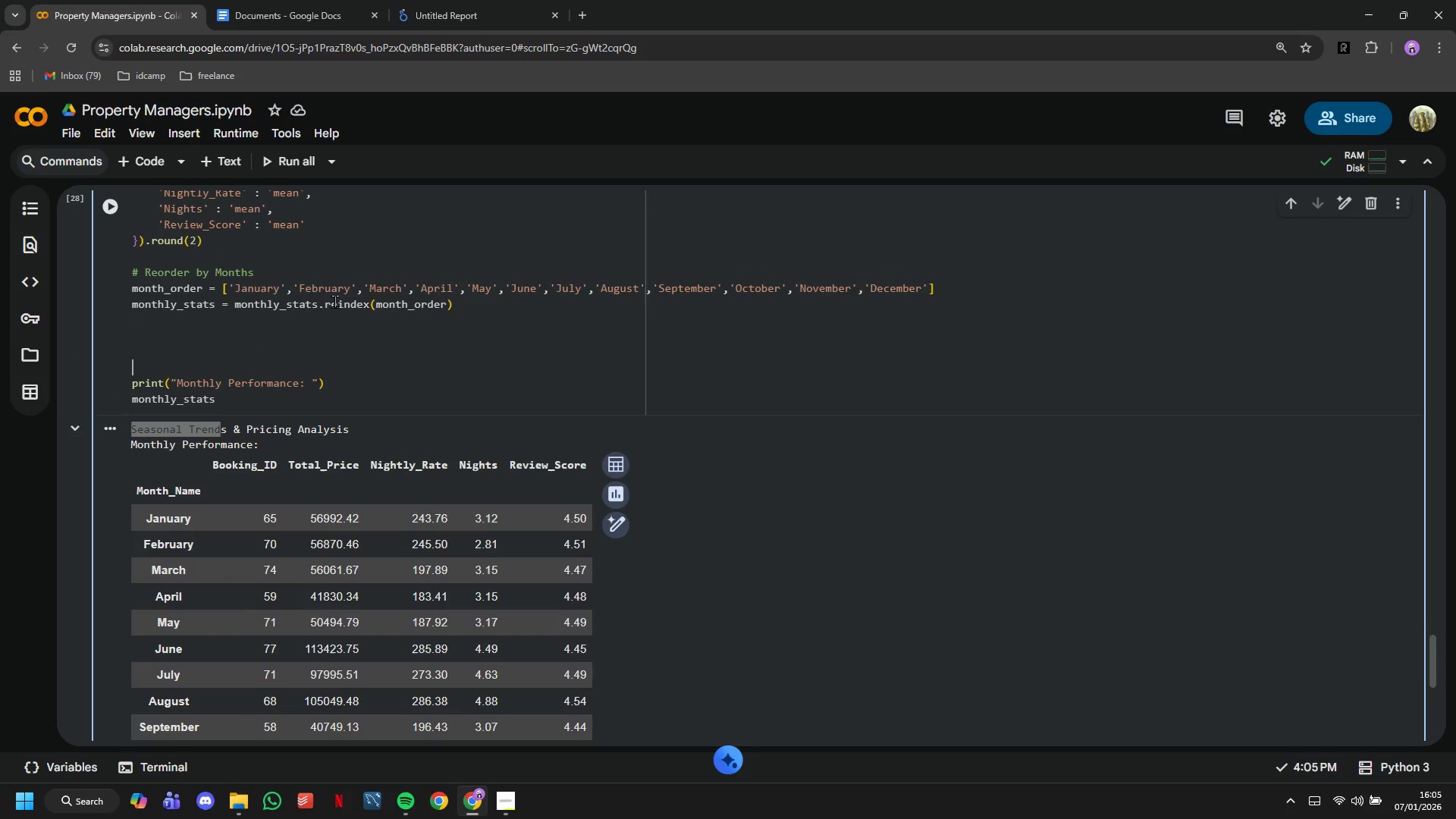 
key(Enter)
 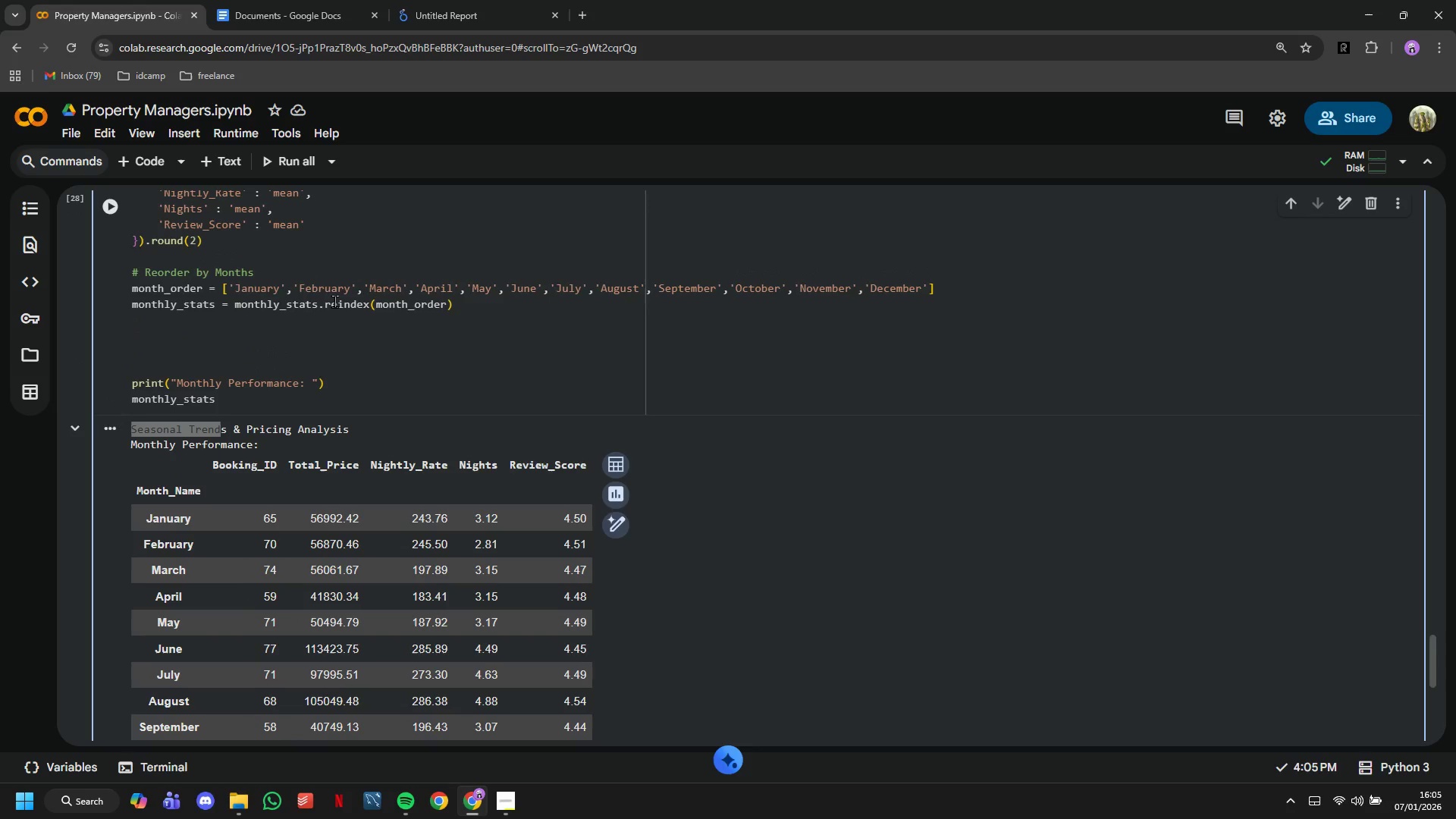 
key(ArrowUp)
 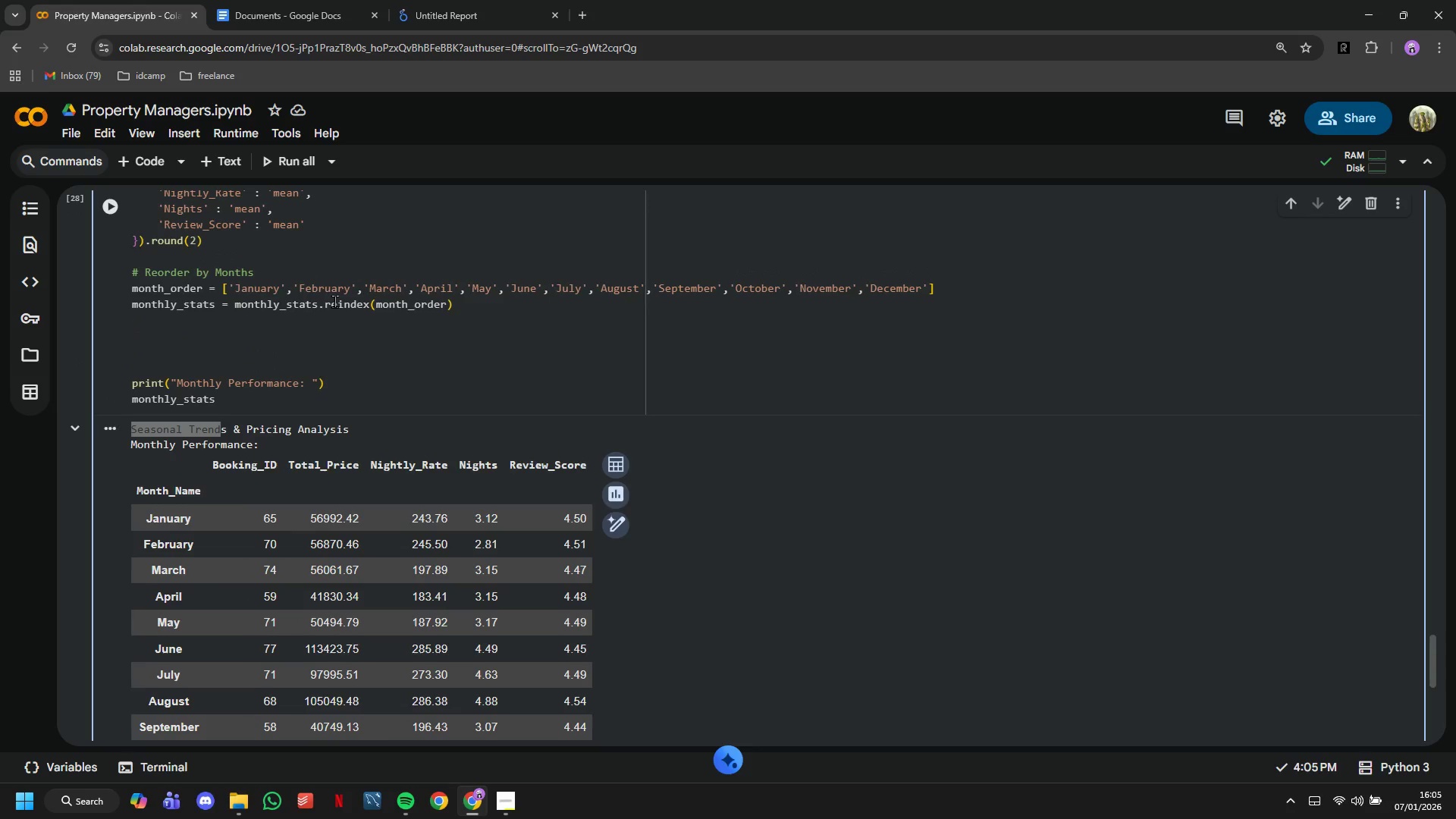 
key(Backspace)
type(month)
 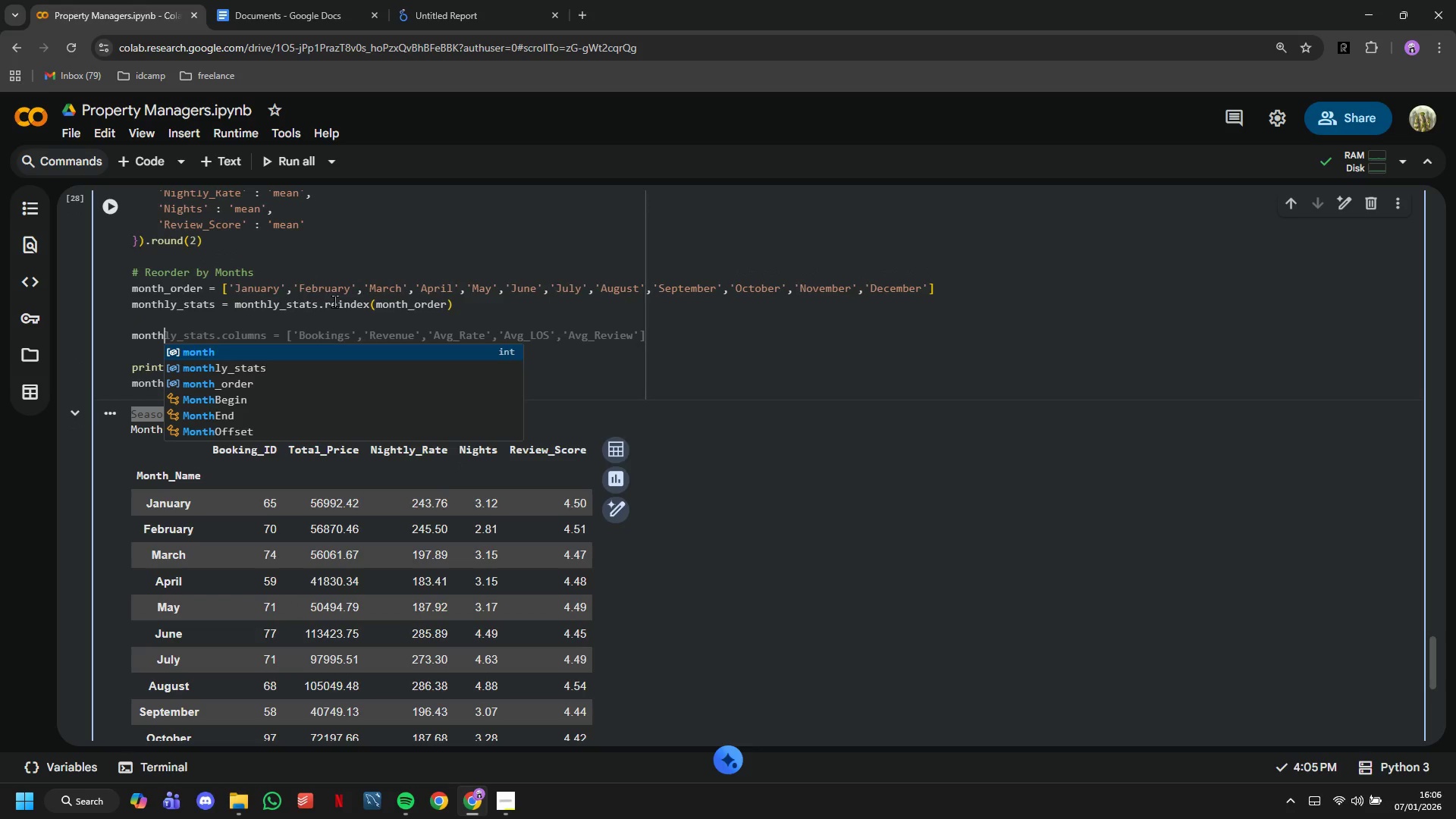 
key(ArrowDown)
 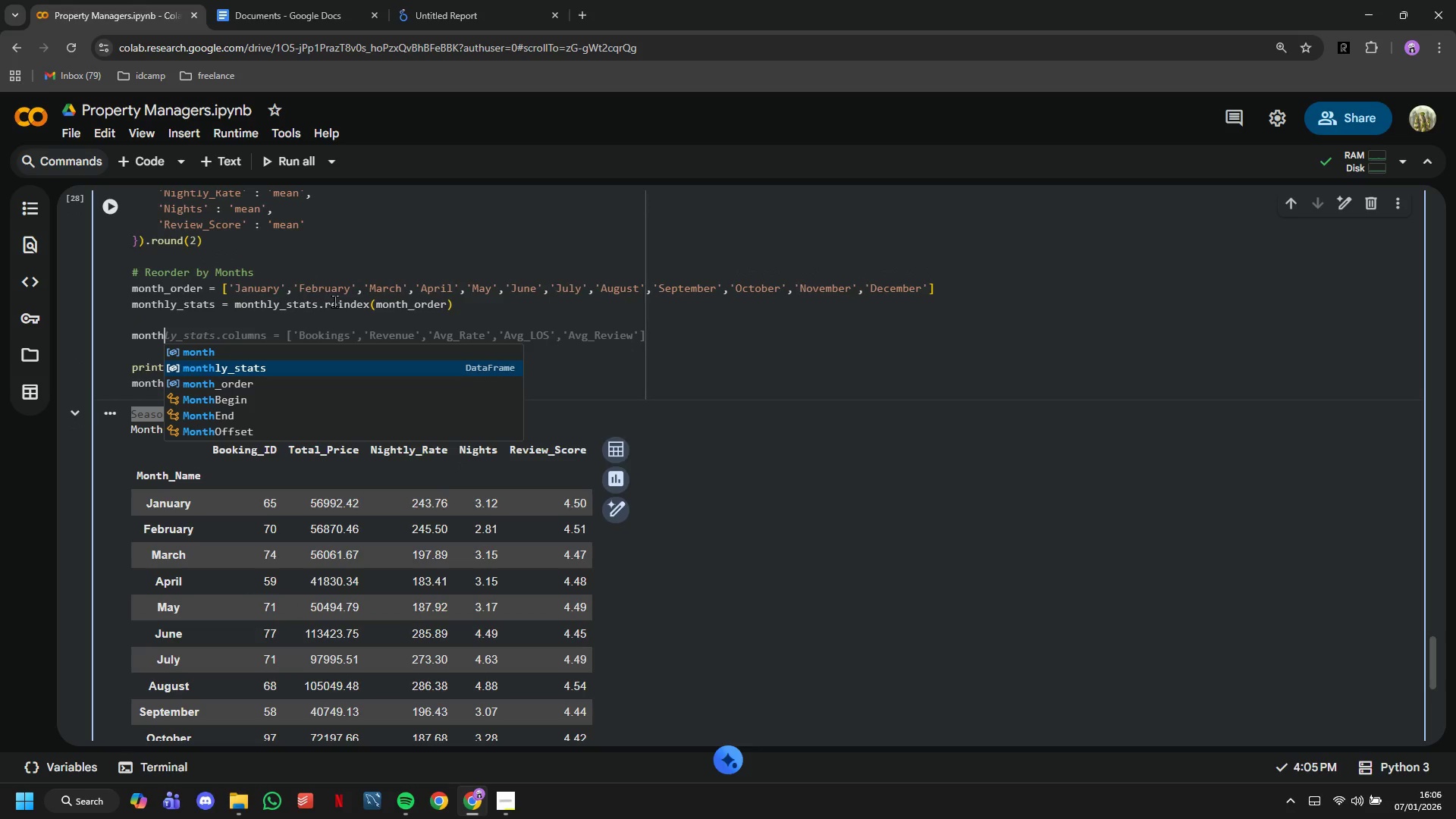 
key(Enter)
 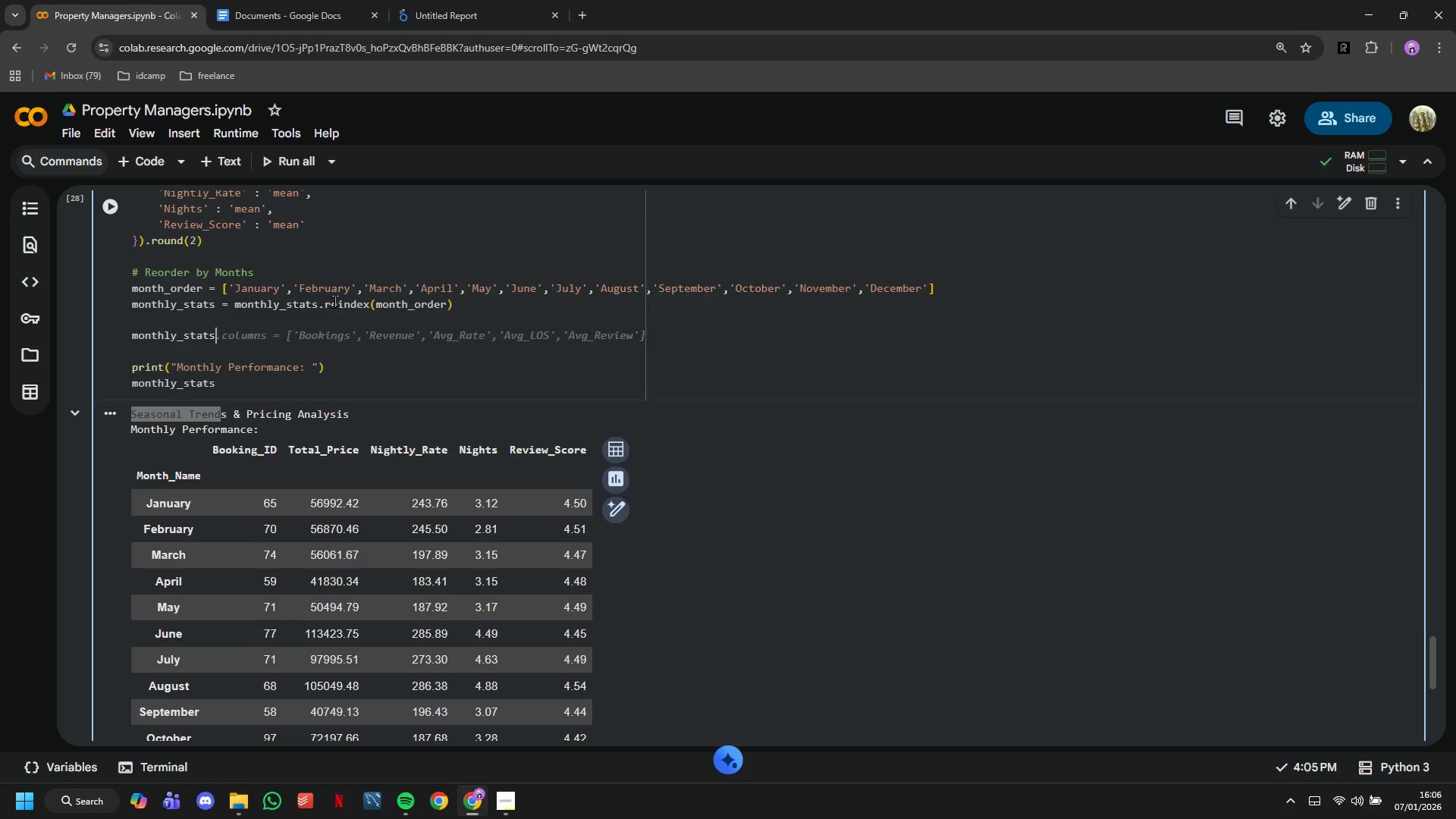 
key(BracketLeft)
 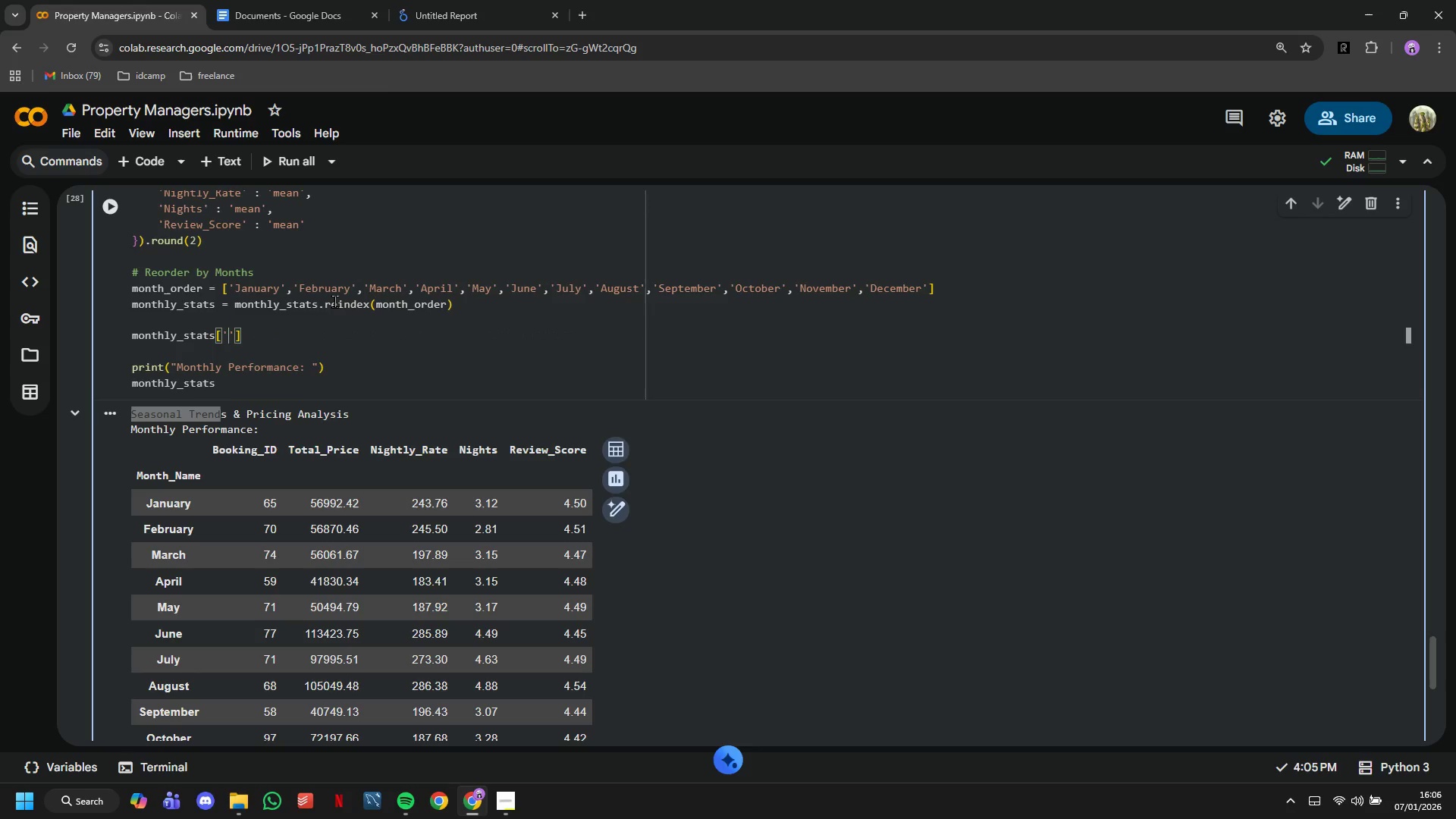 
key(Quote)
 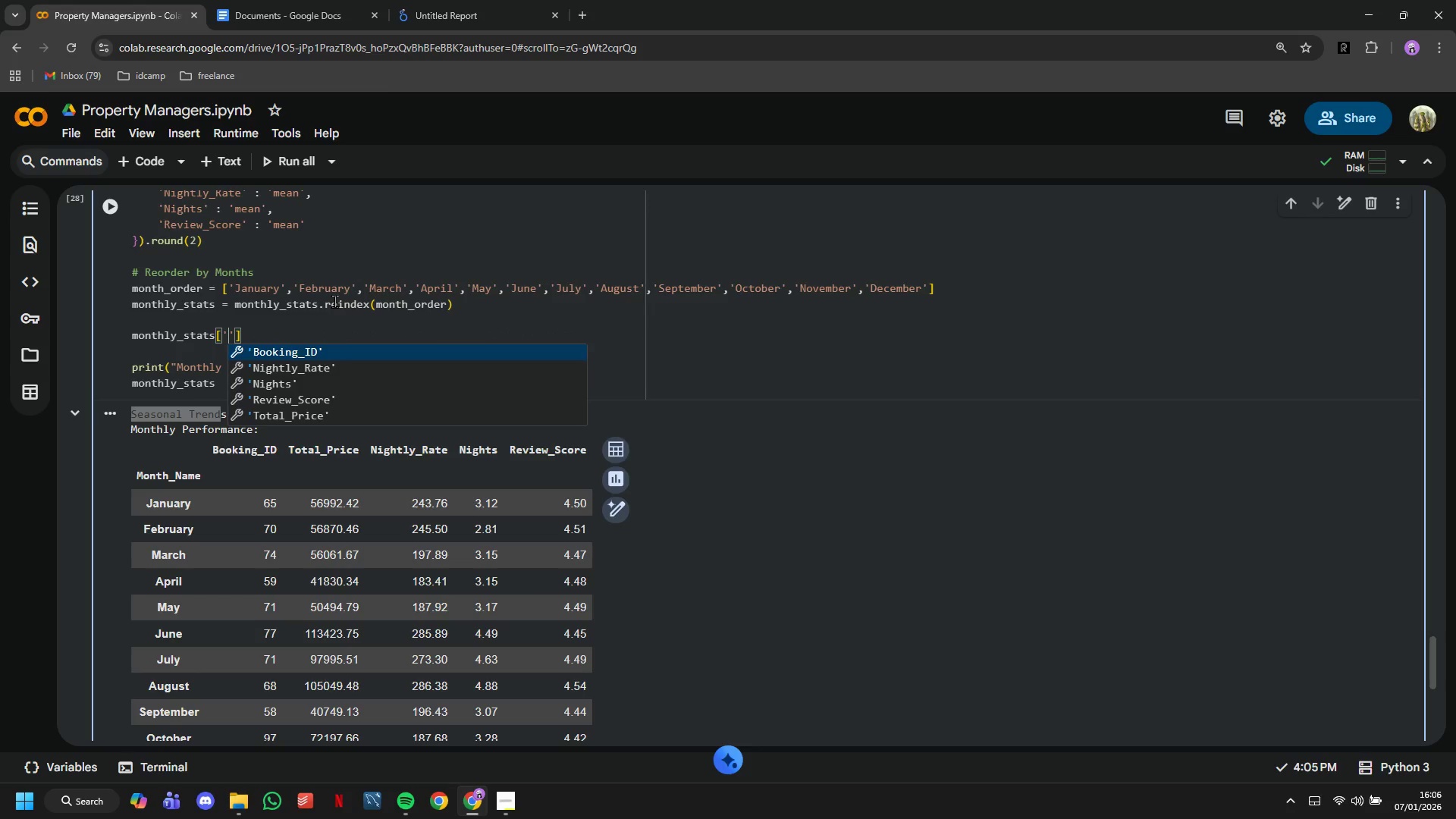 
type(Revenue_Per_Booking)
 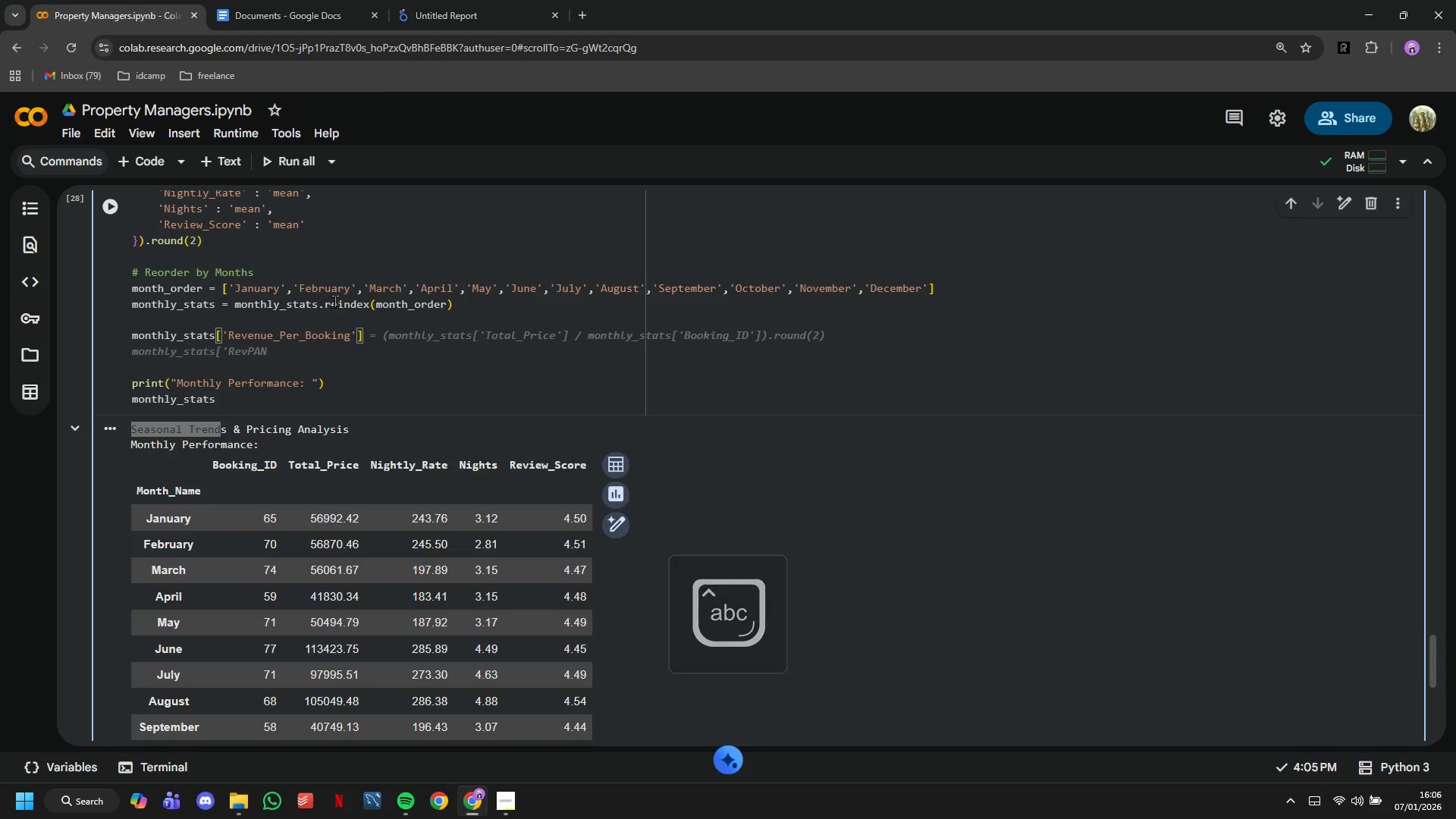 
key(ArrowRight)
 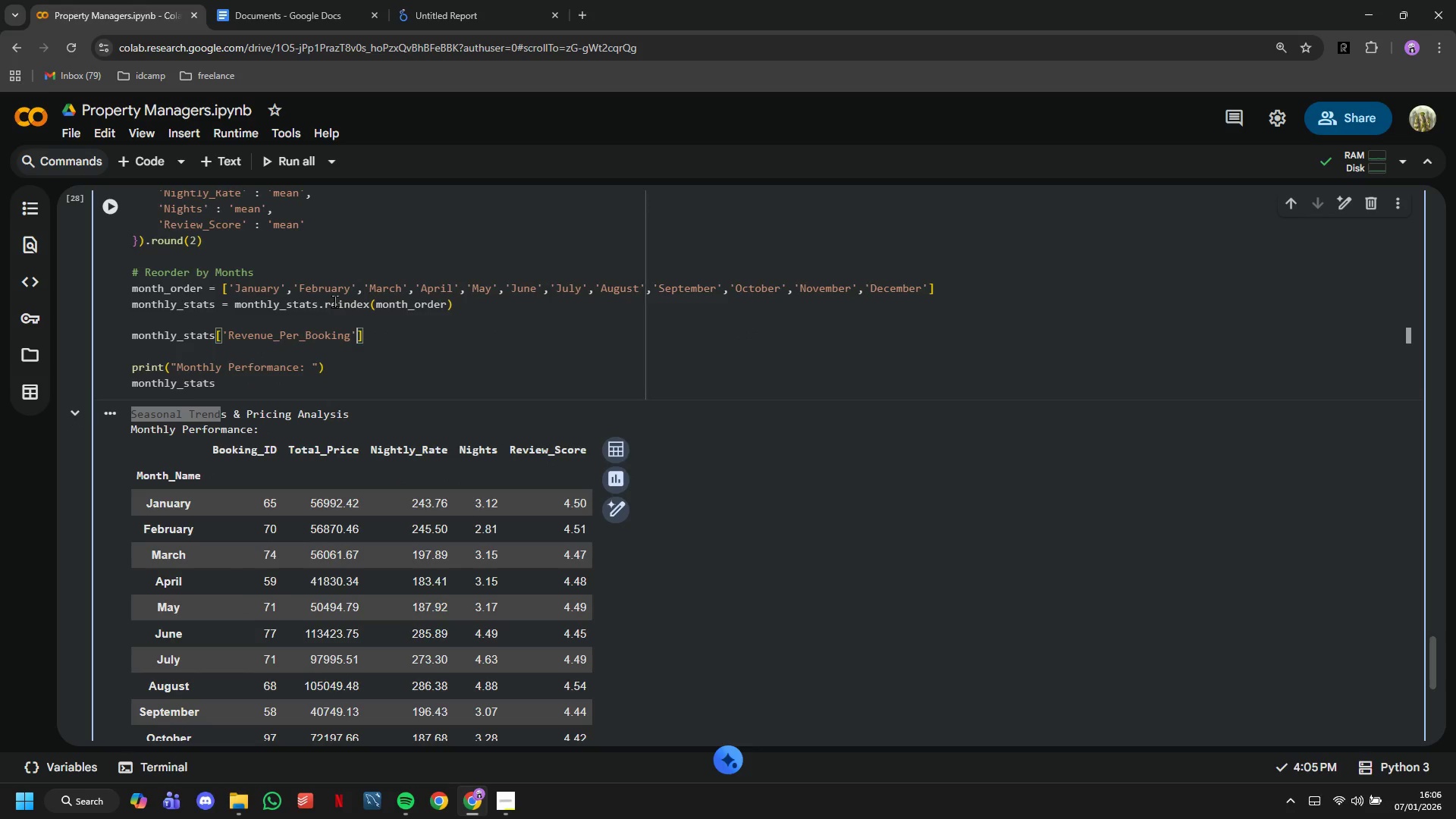 
key(ArrowRight)
 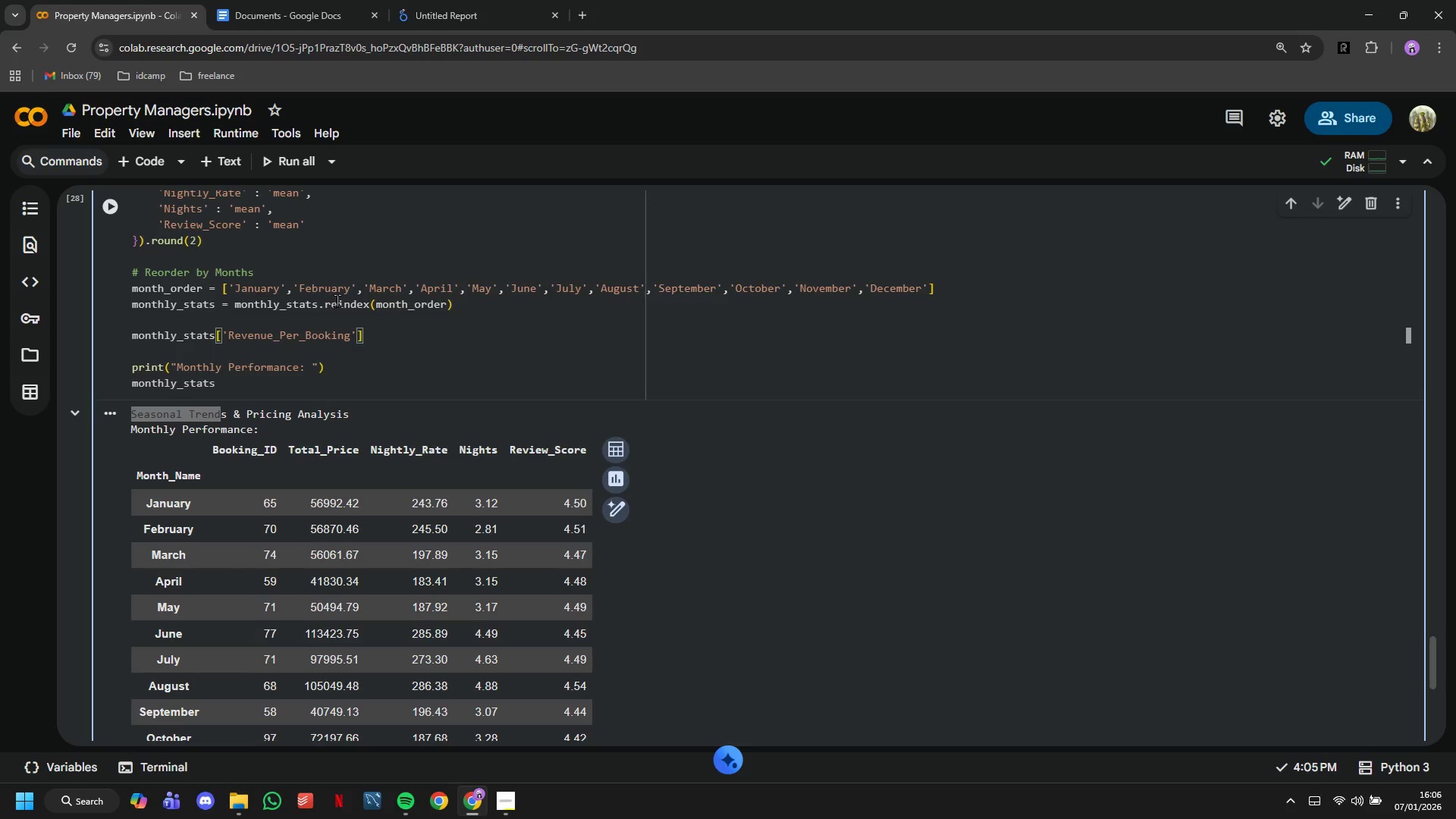 
key(Space)
 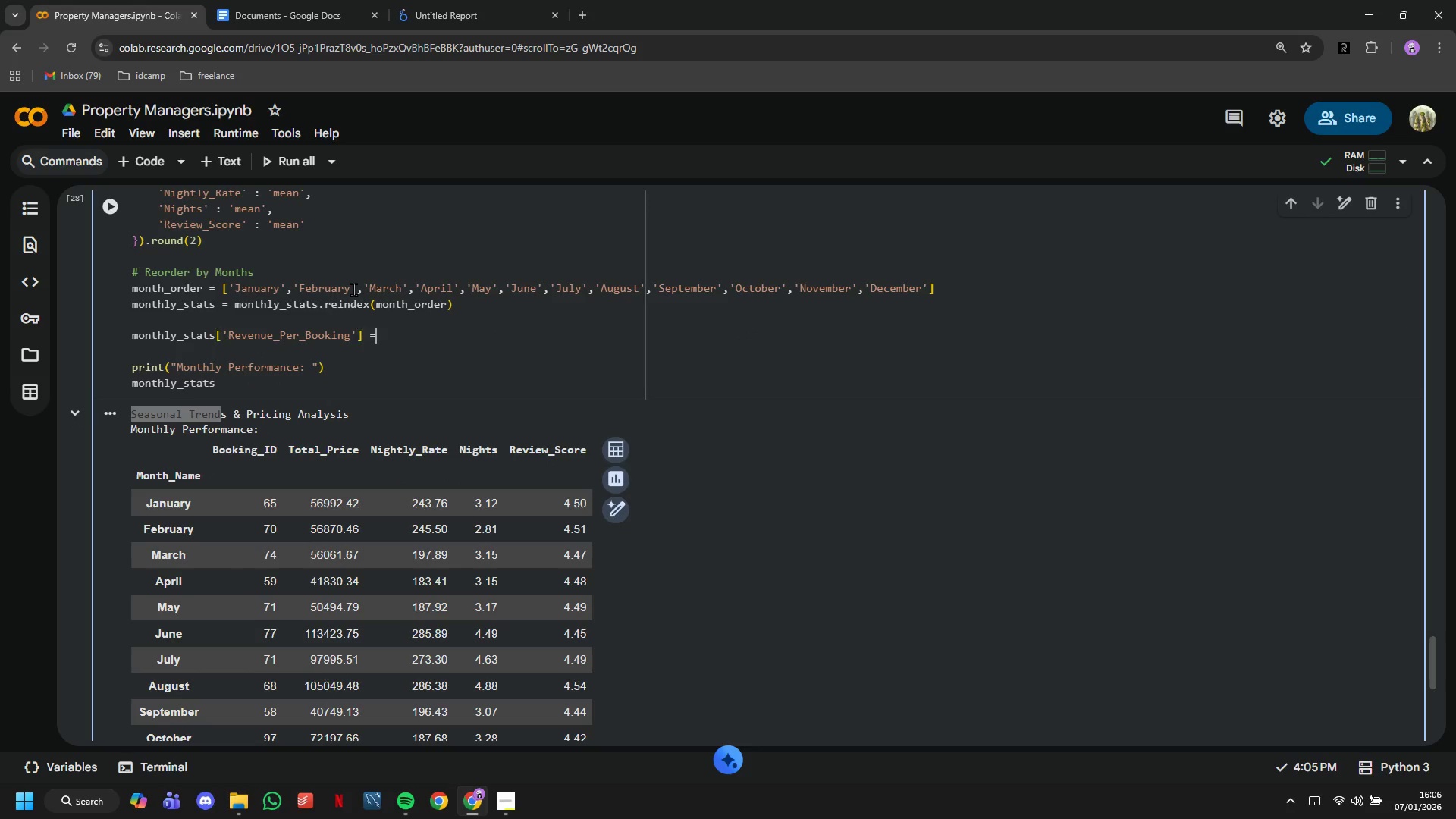 
key(Equal)
 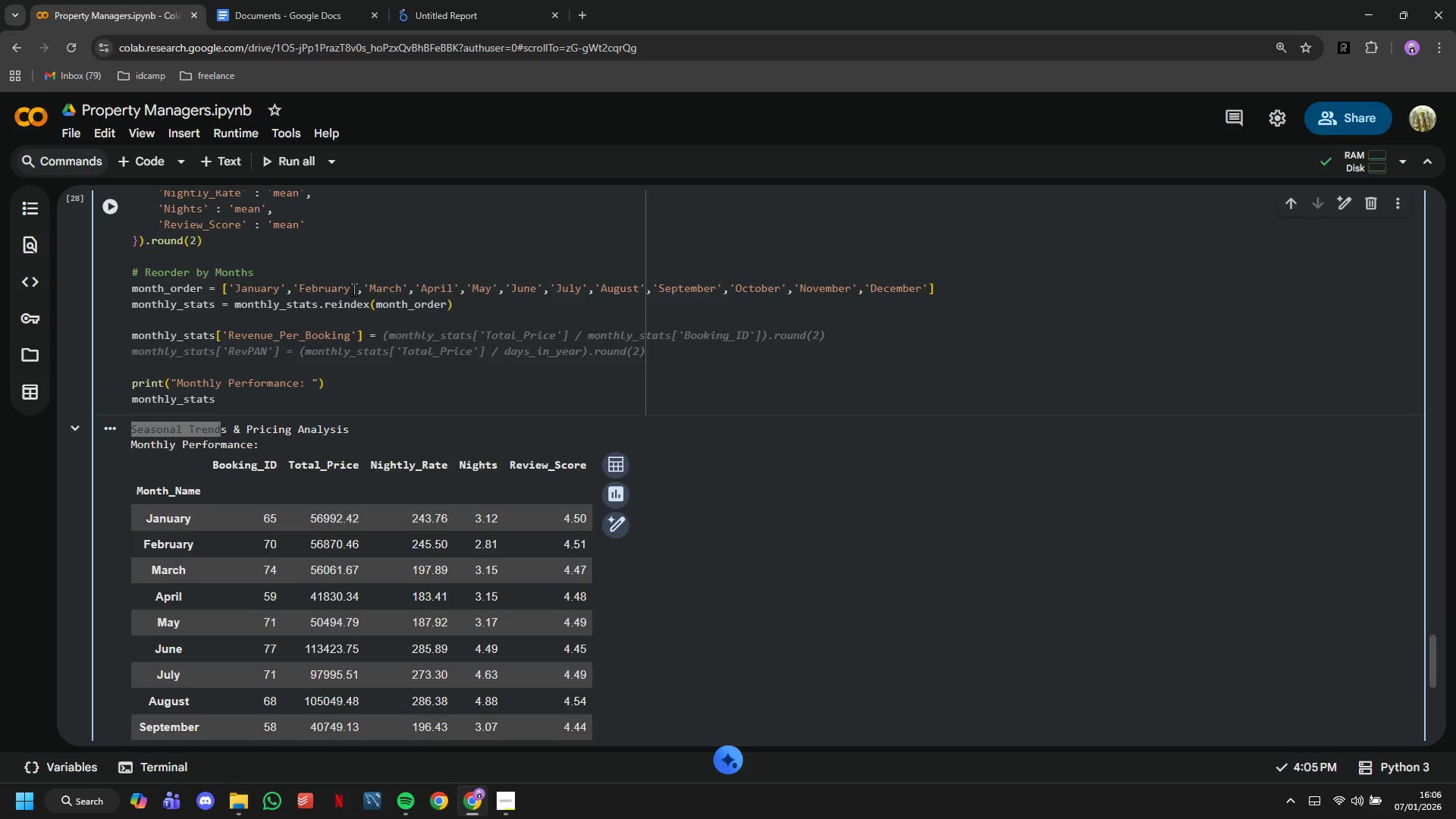 
key(Backquote)
 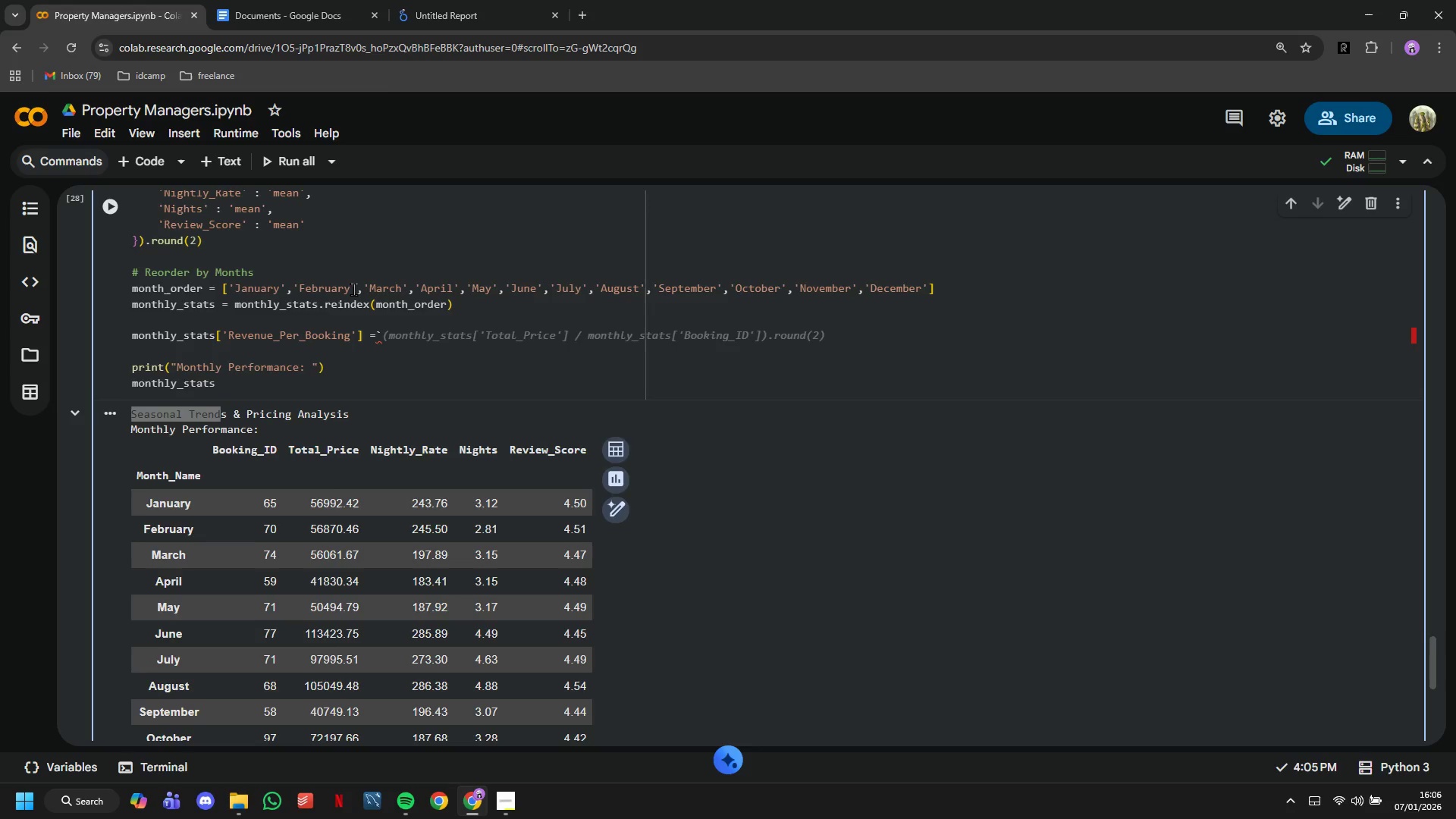 
key(Backspace)
 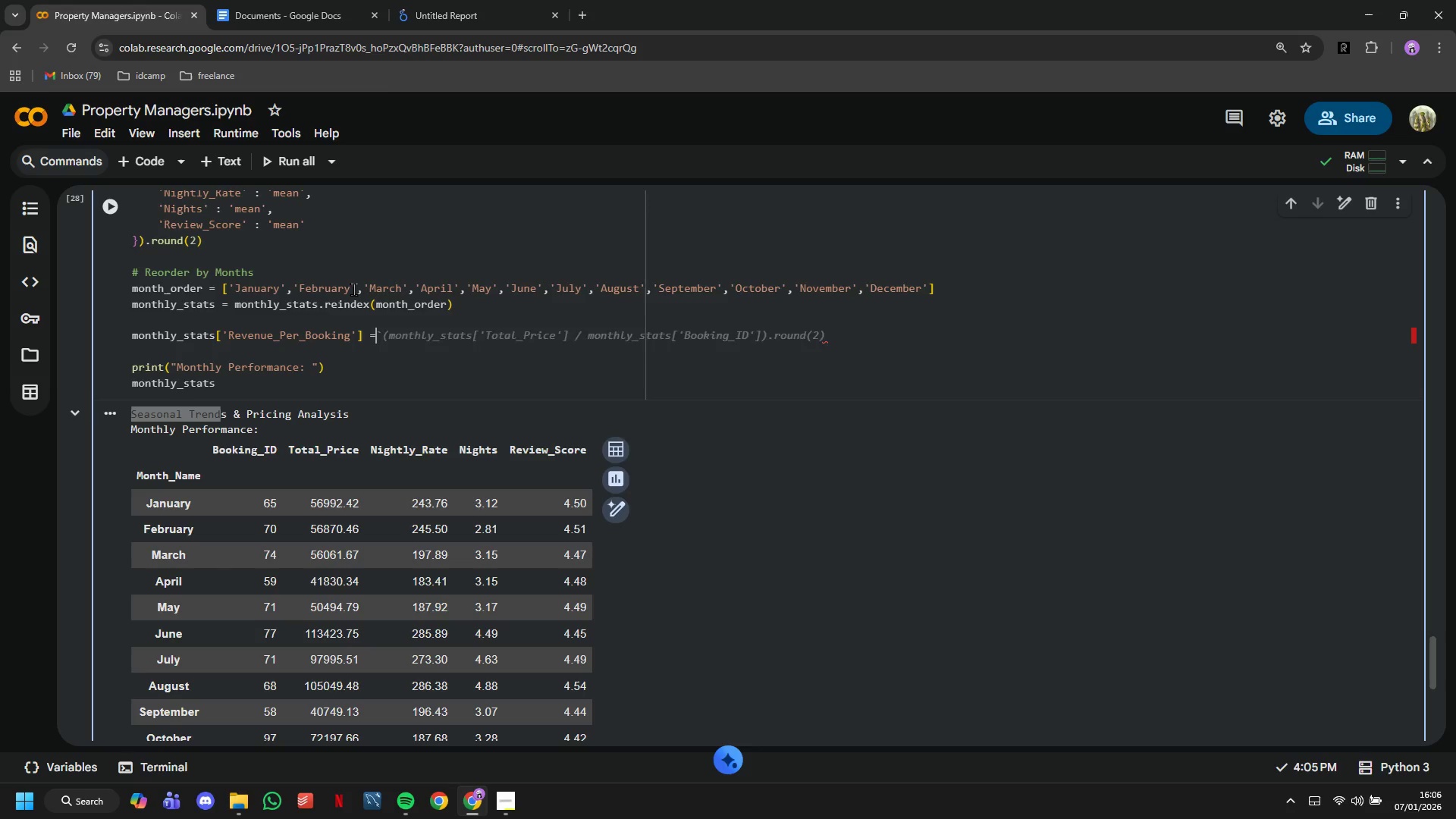 
key(Space)
 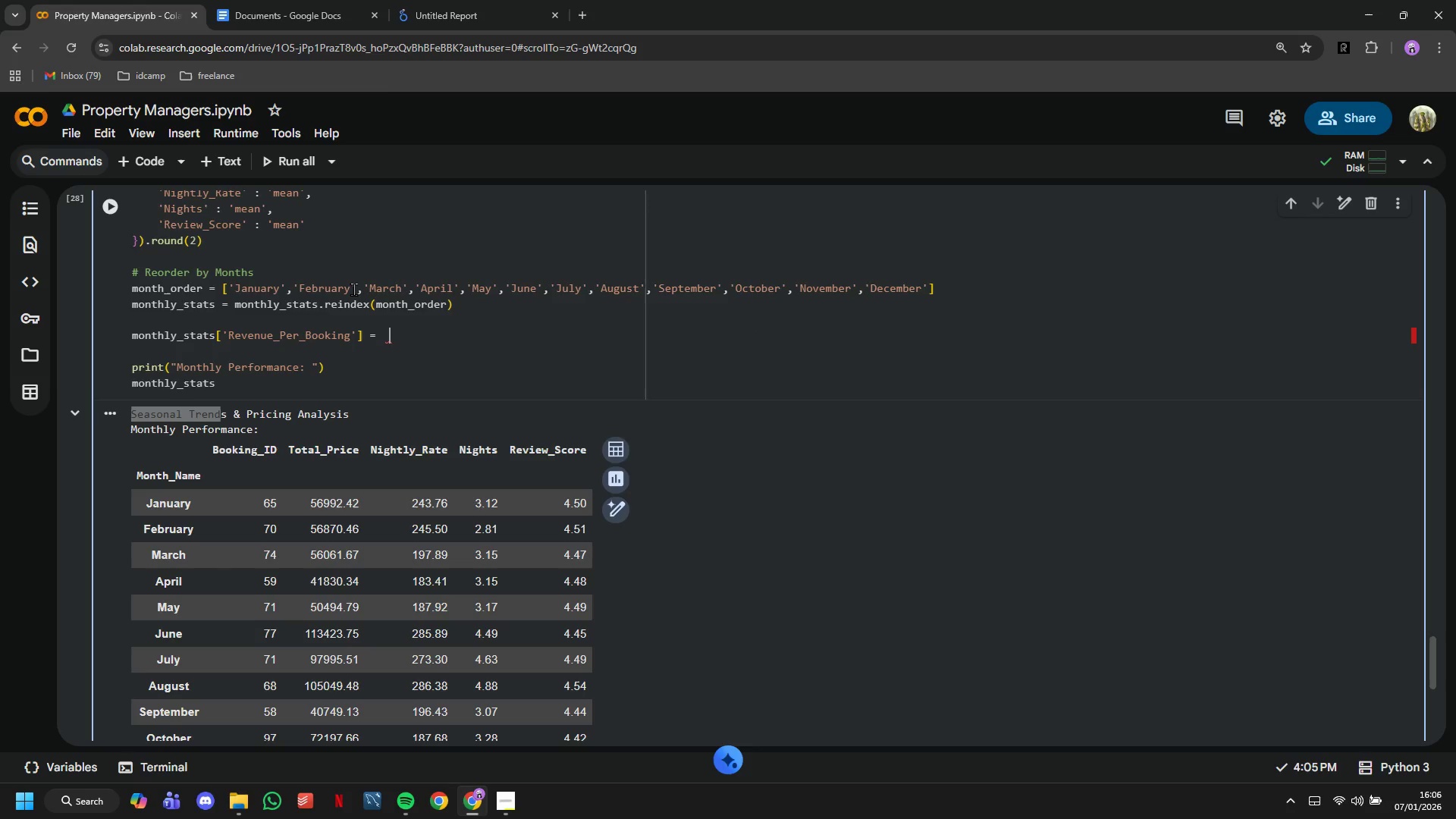 
key(Tab)
 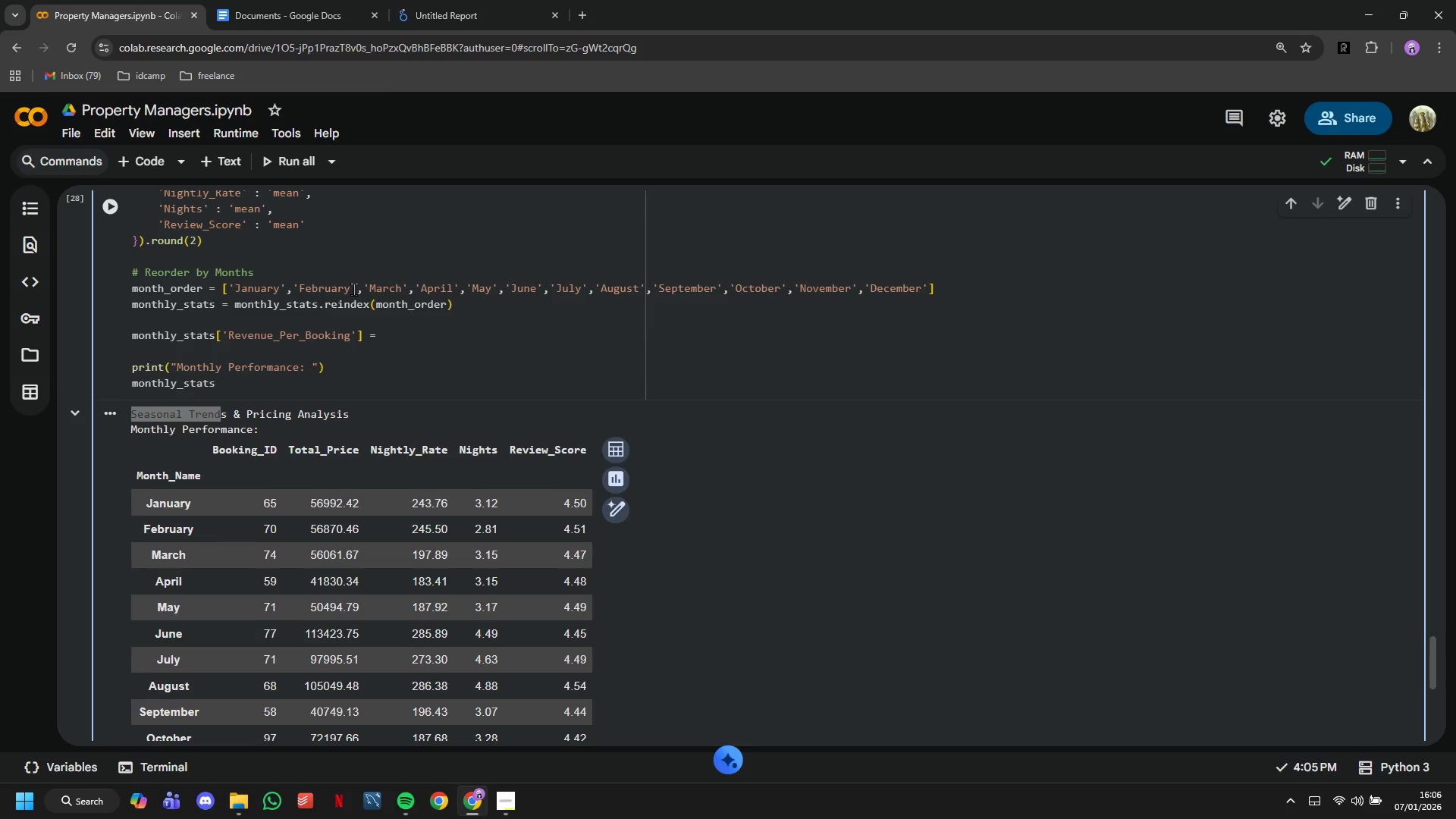 
key(Backspace)
 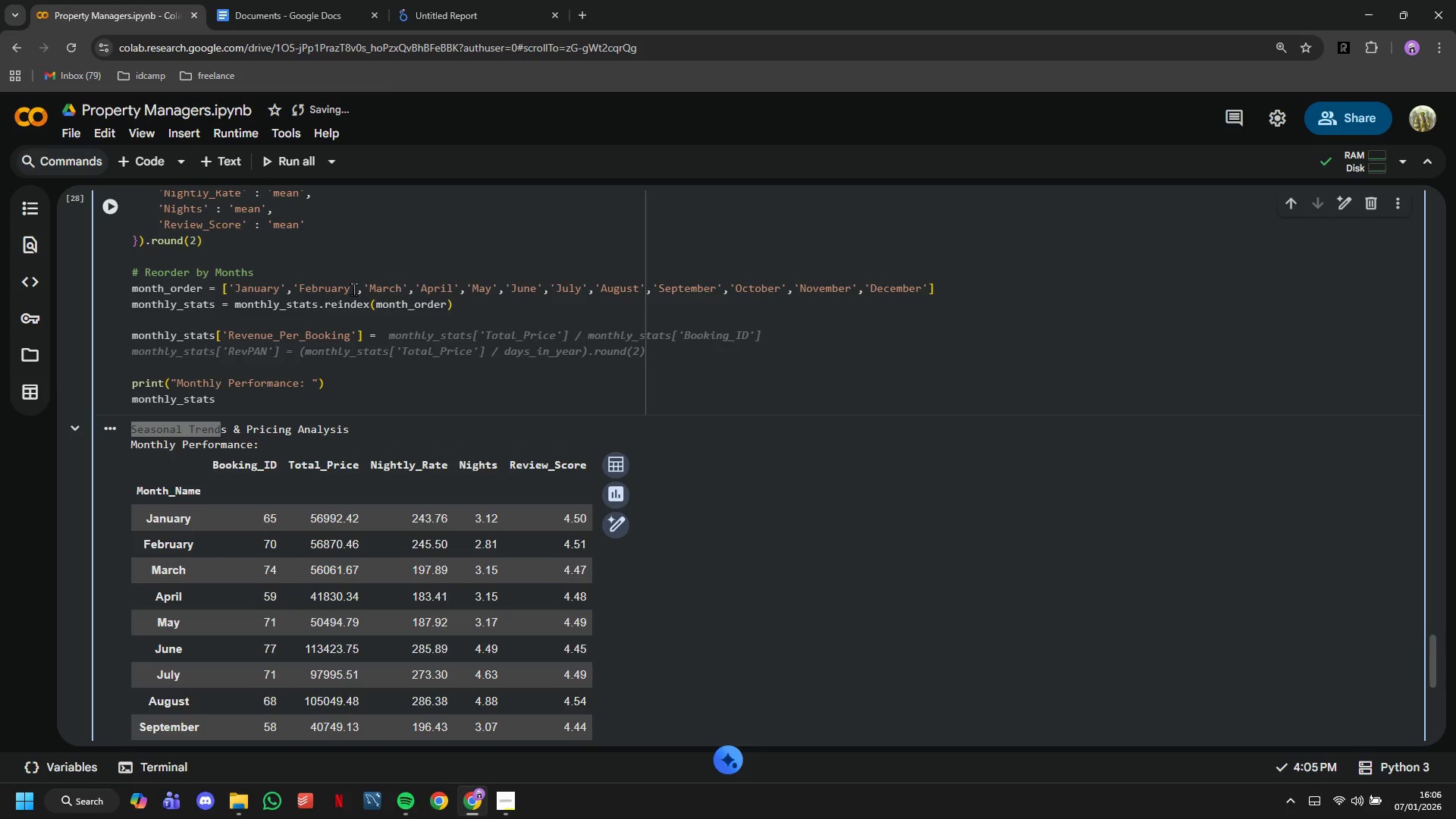 
key(Tab)
 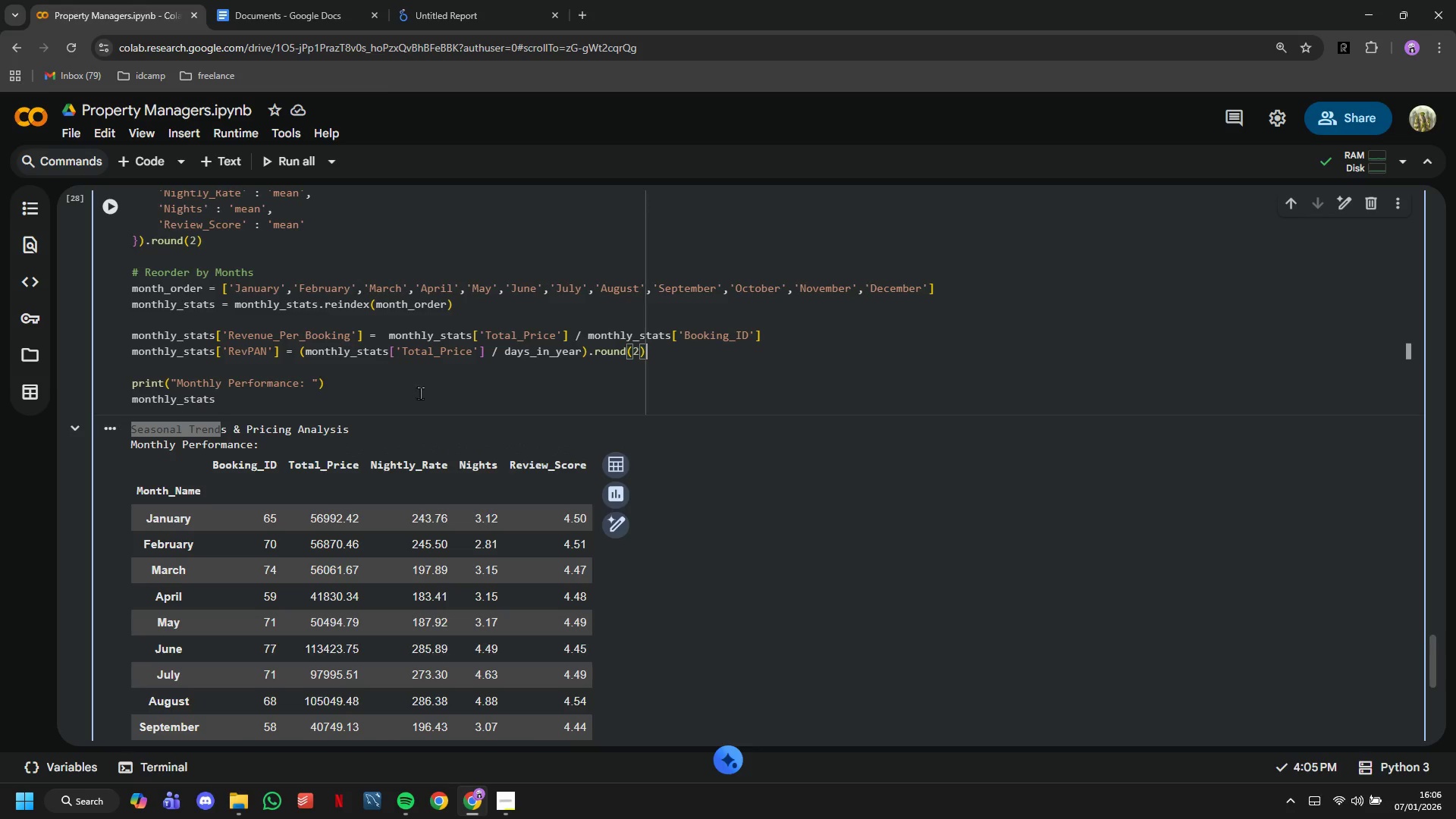 
left_click([114, 214])
 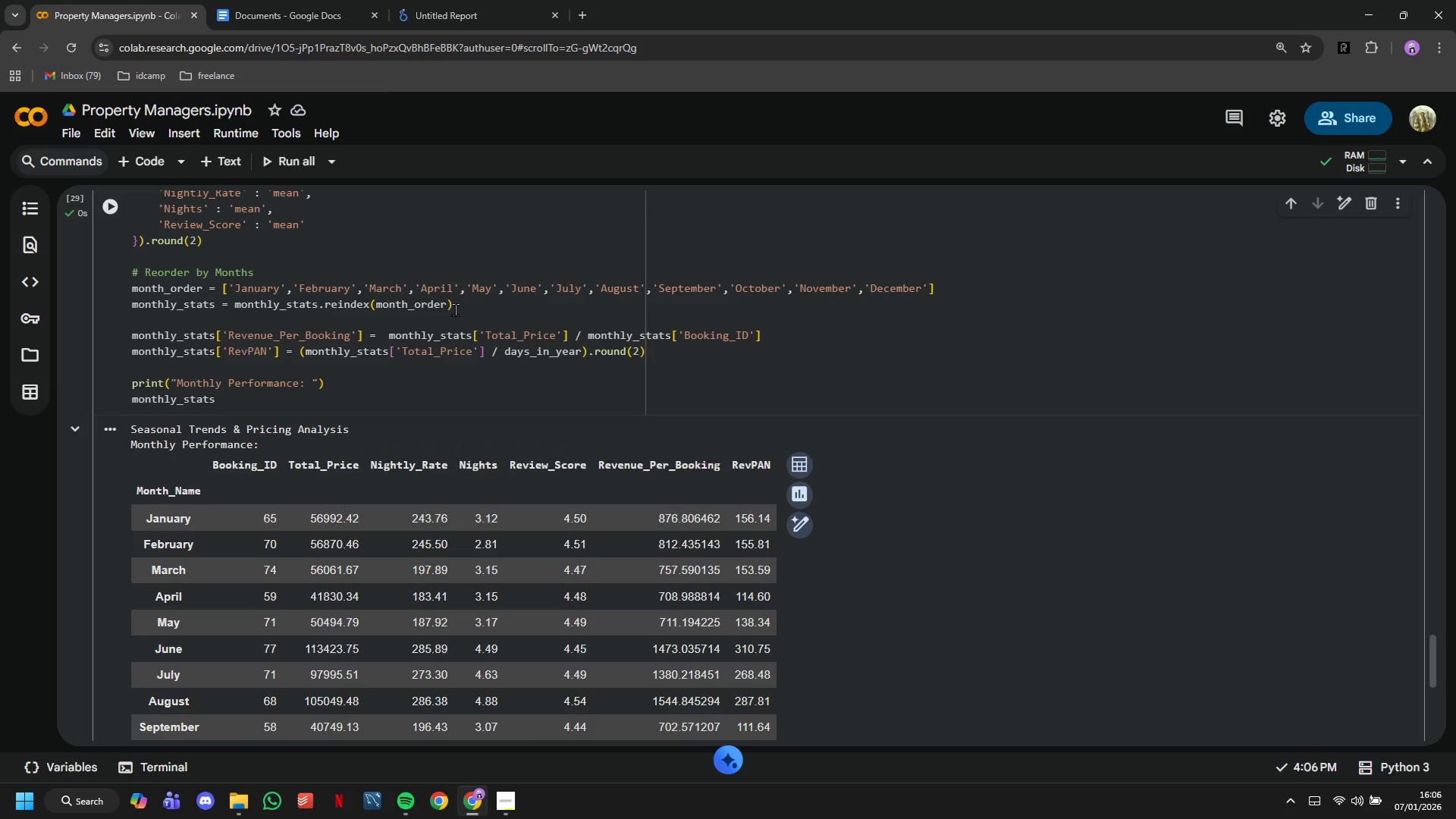 
scroll: coordinate [455, 309], scroll_direction: down, amount: 2.0
 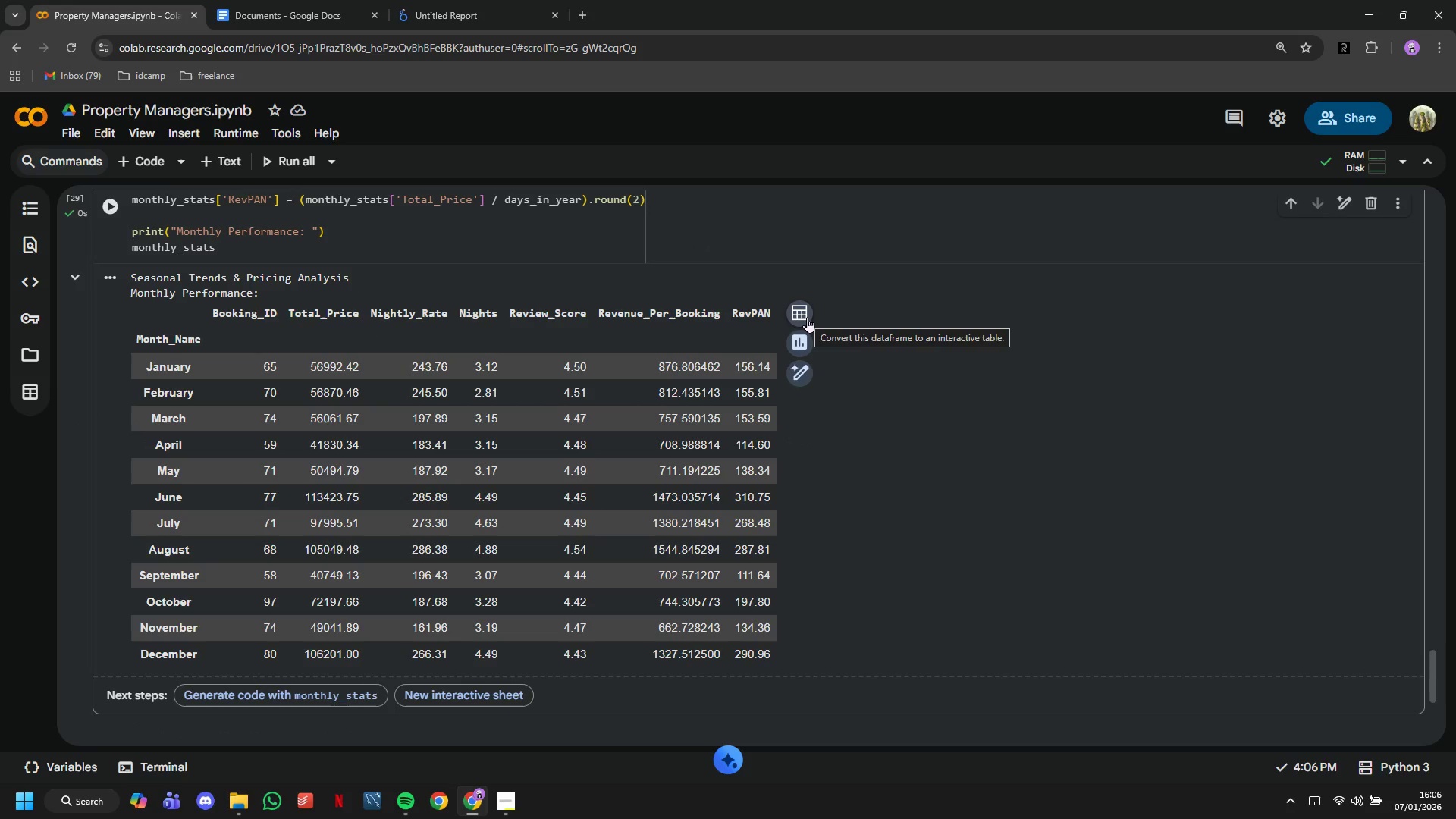 
left_click([807, 317])
 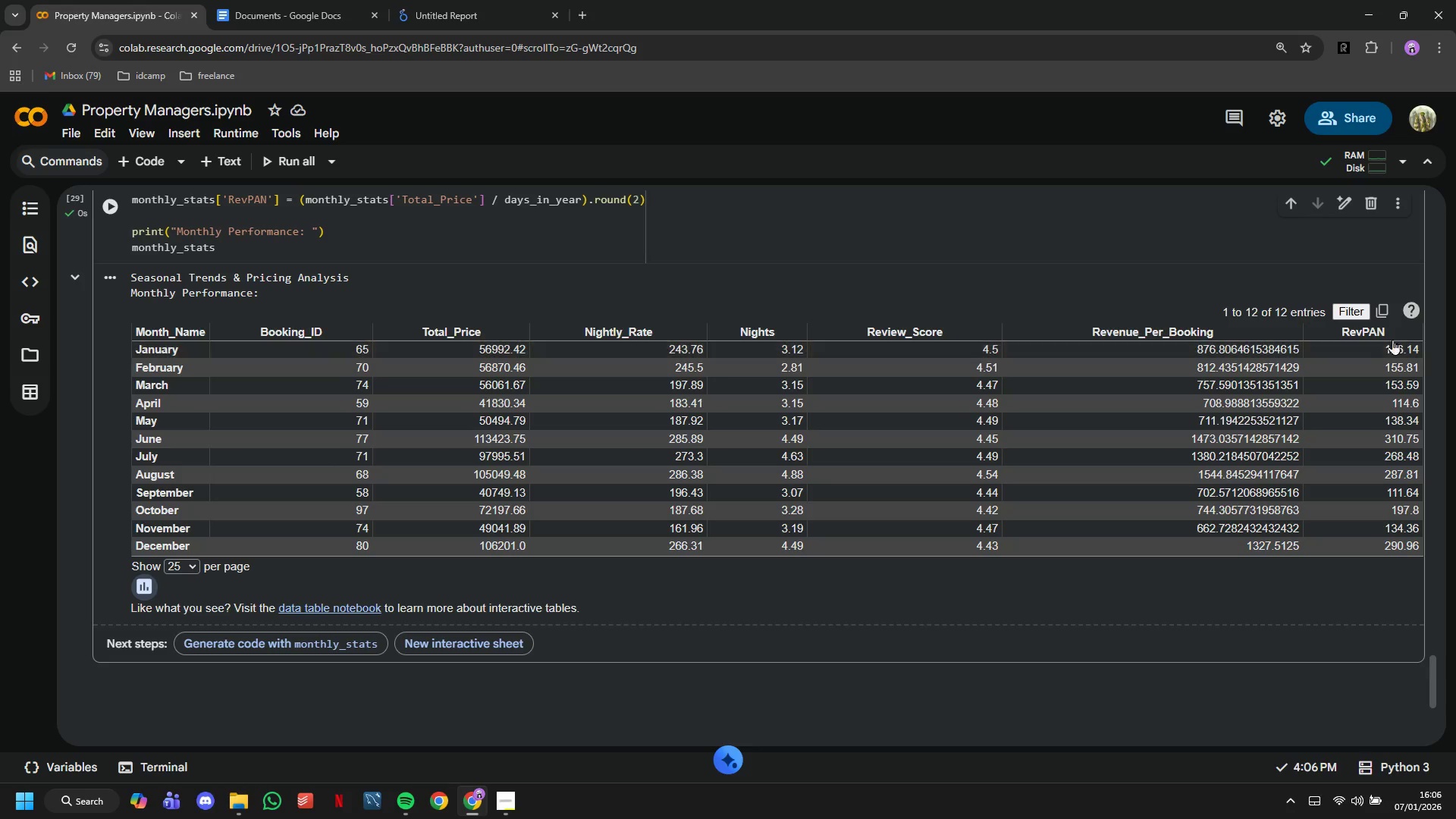 
left_click([102, 205])
 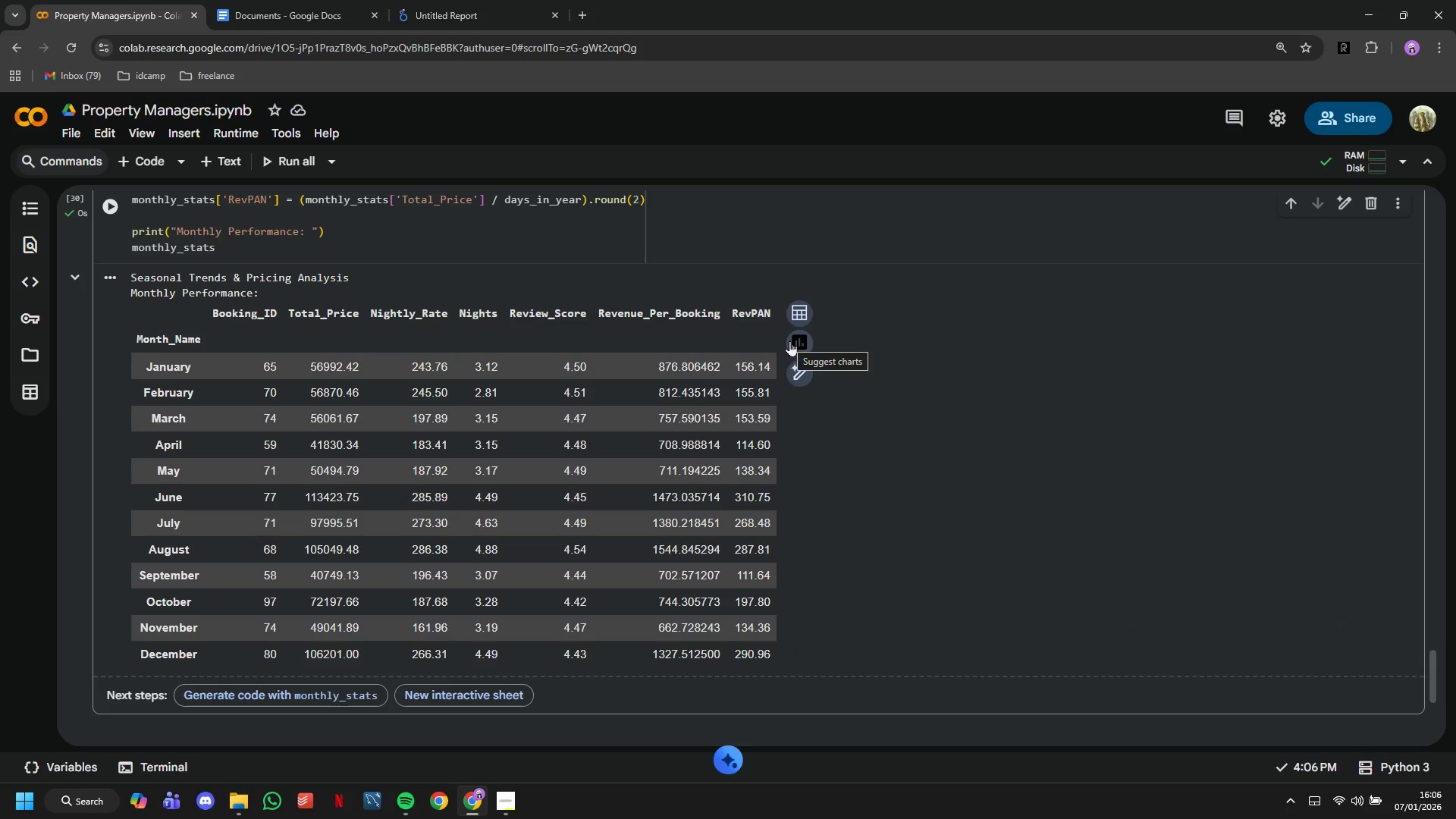 
left_click([789, 340])
 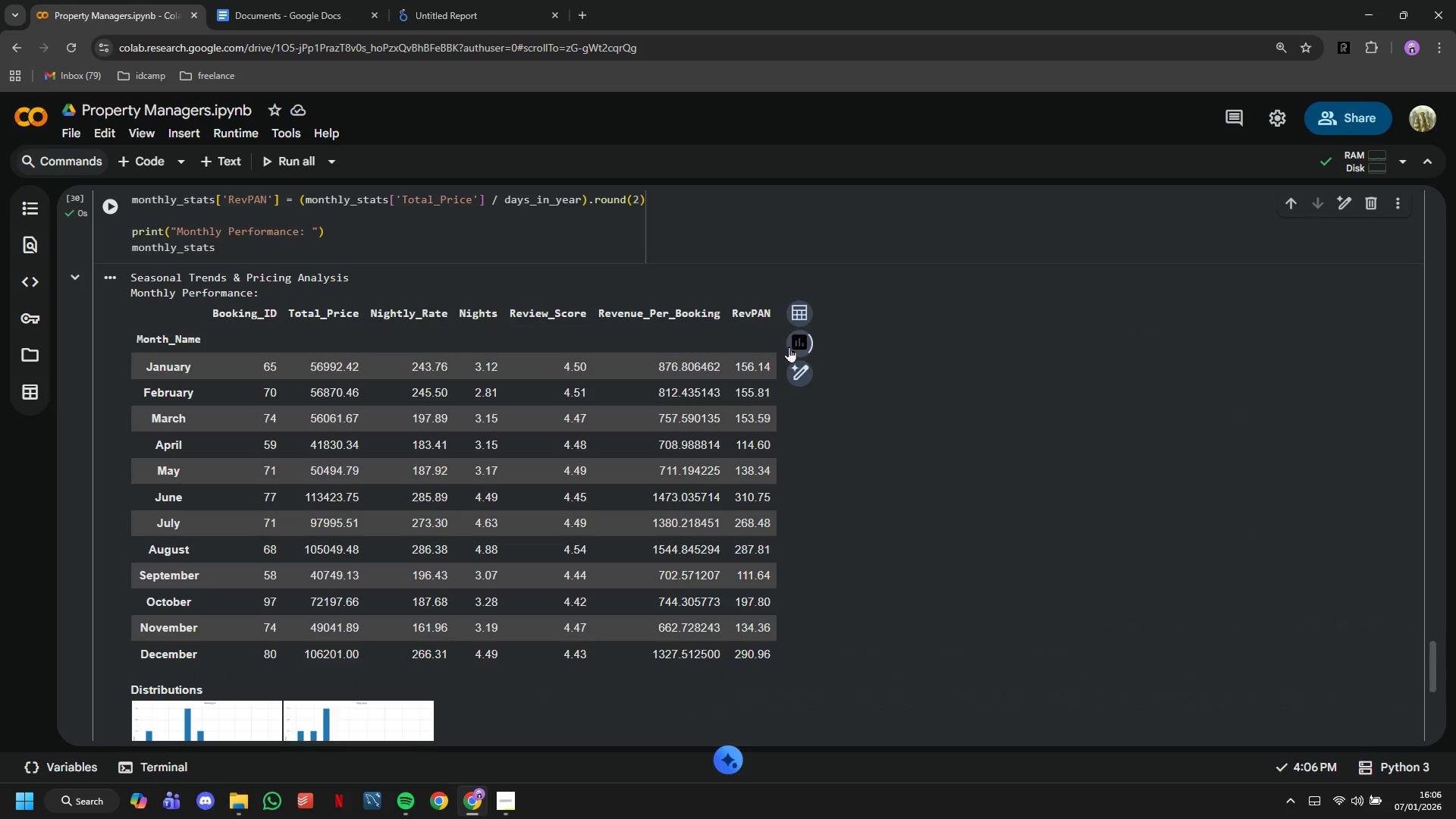 
scroll: coordinate [789, 347], scroll_direction: down, amount: 6.0
 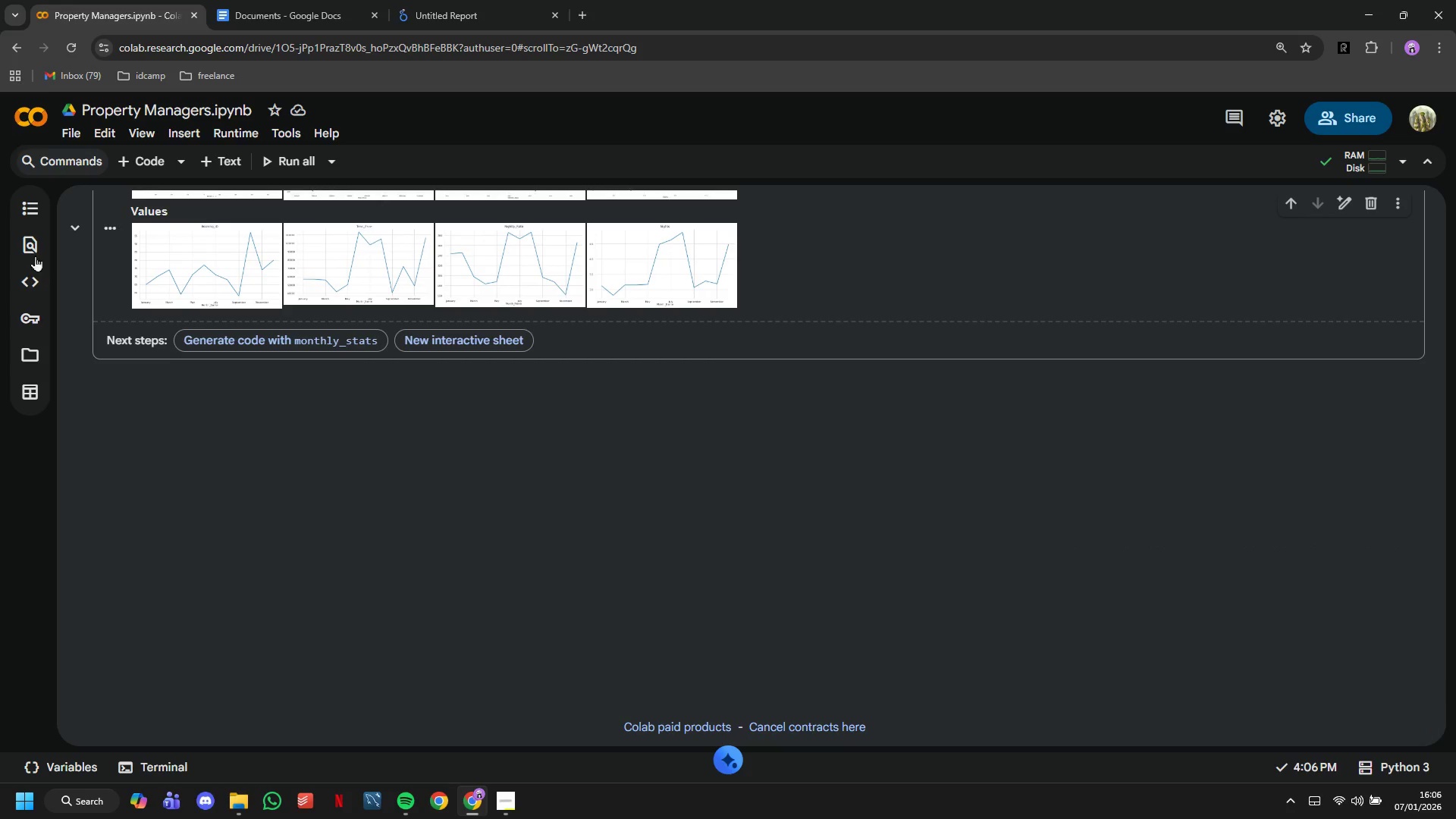 
left_click([150, 262])
 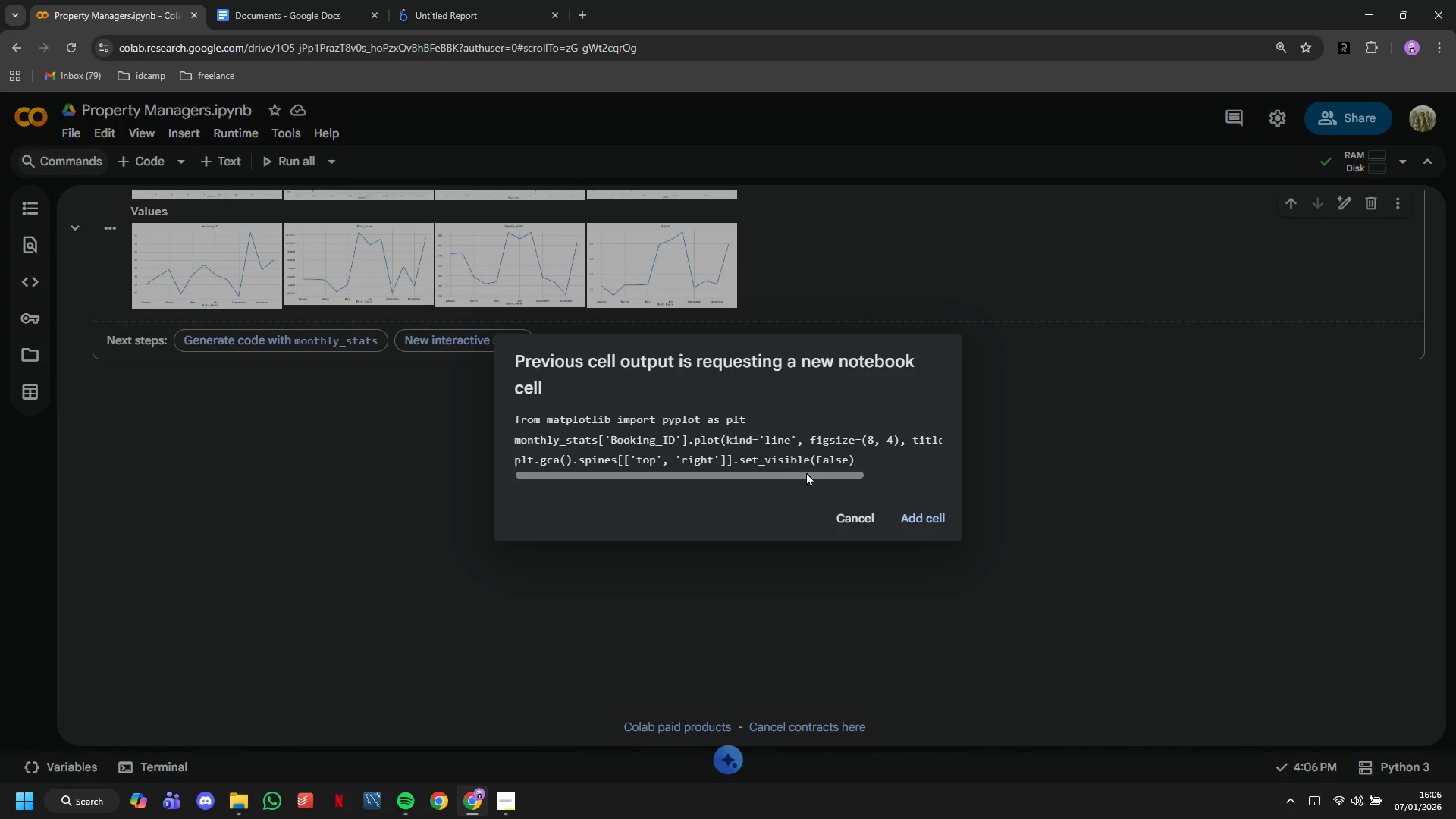 
left_click([912, 509])
 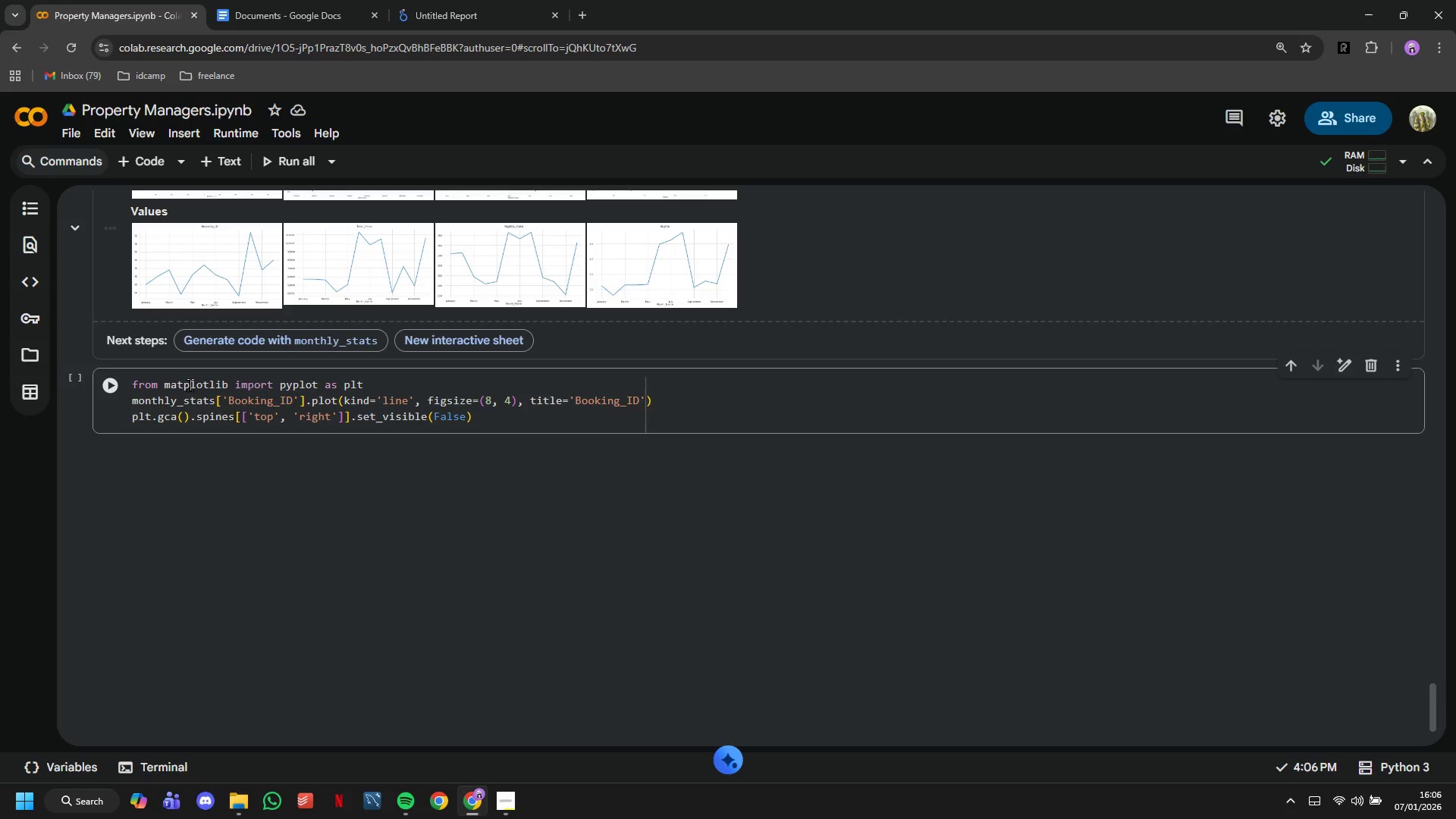 
left_click([118, 392])
 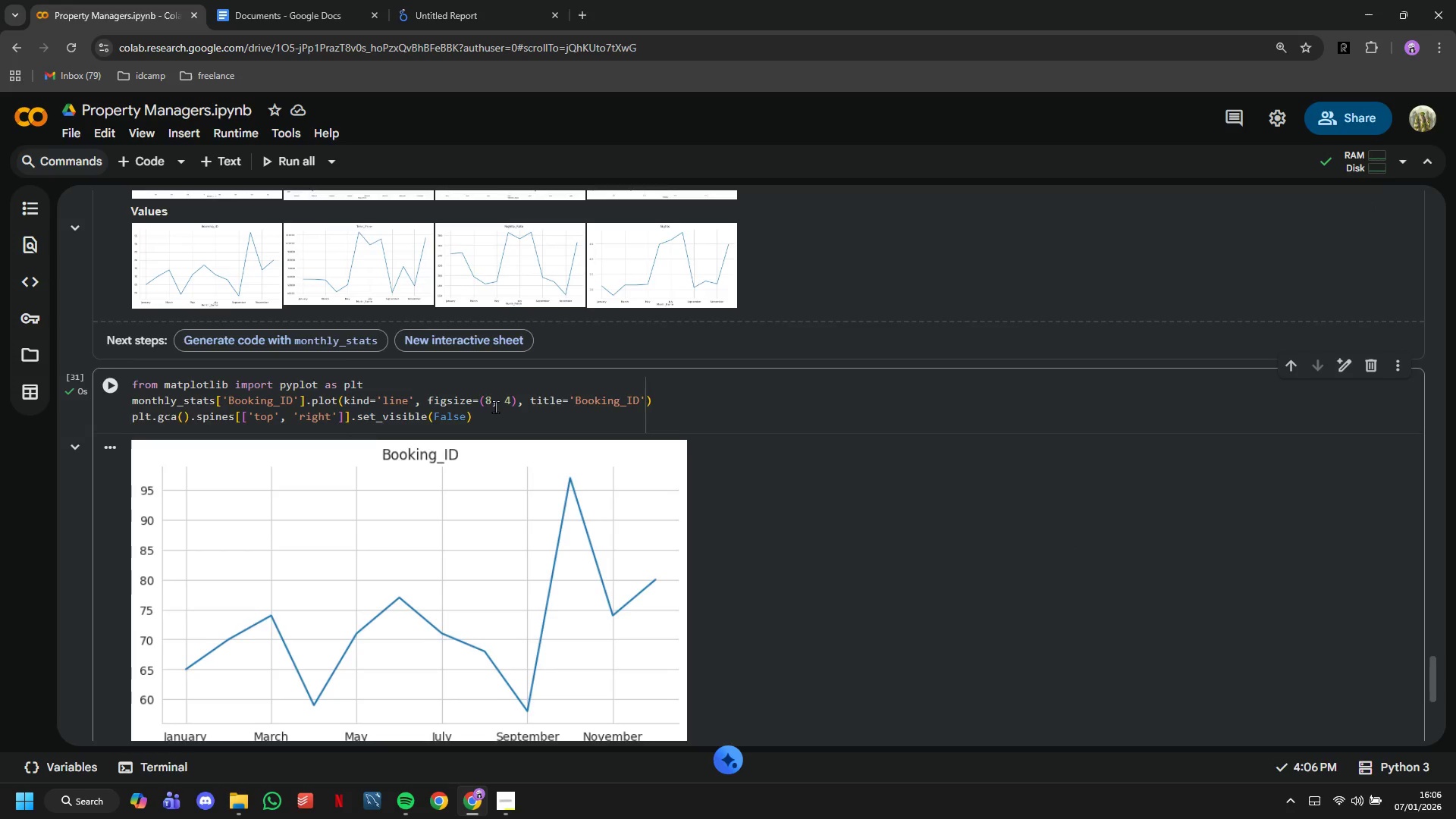 
scroll: coordinate [495, 406], scroll_direction: down, amount: 2.0
 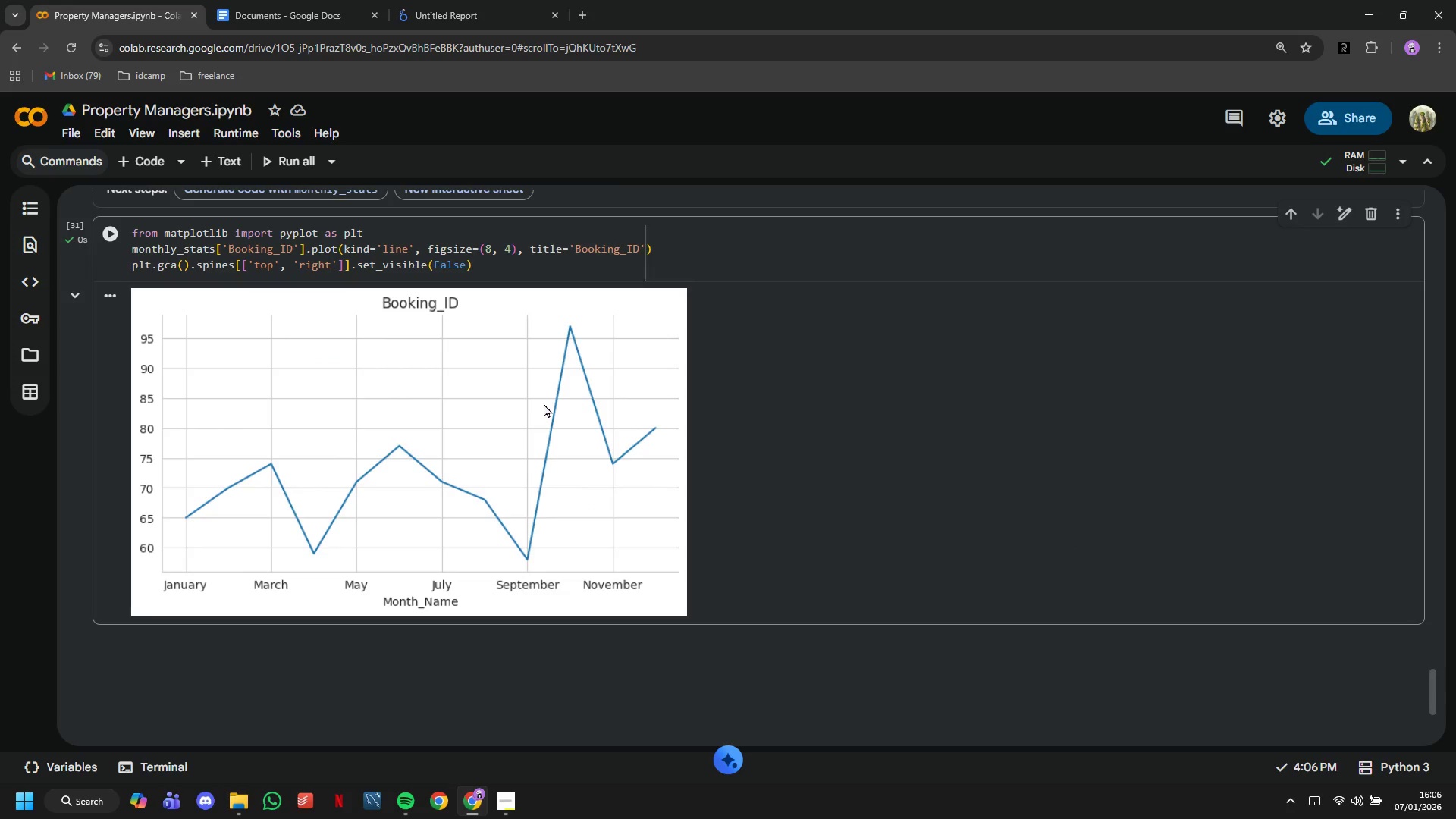 
left_click([374, 338])
 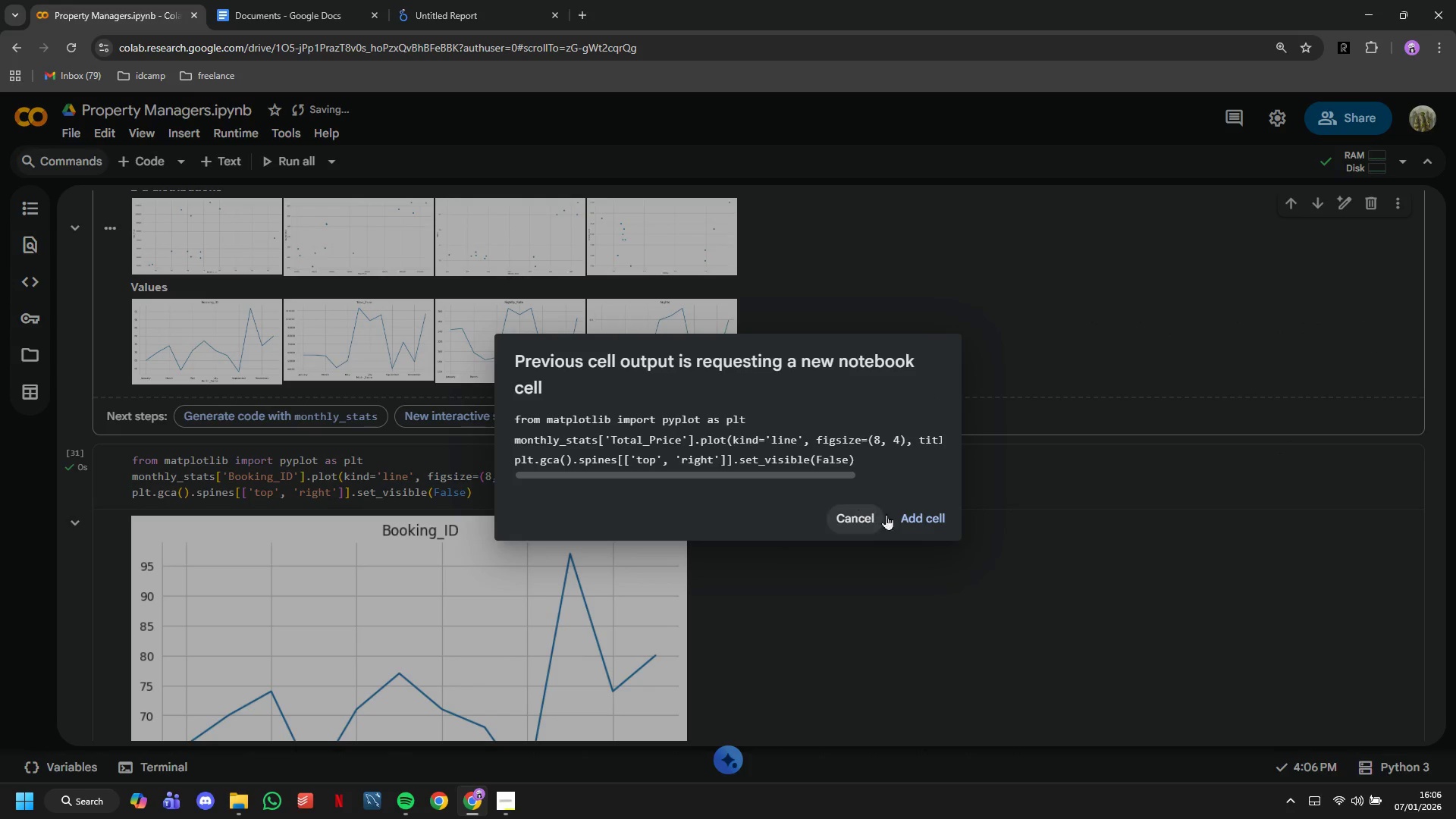 
scroll: coordinate [544, 403], scroll_direction: up, amount: 3.0
 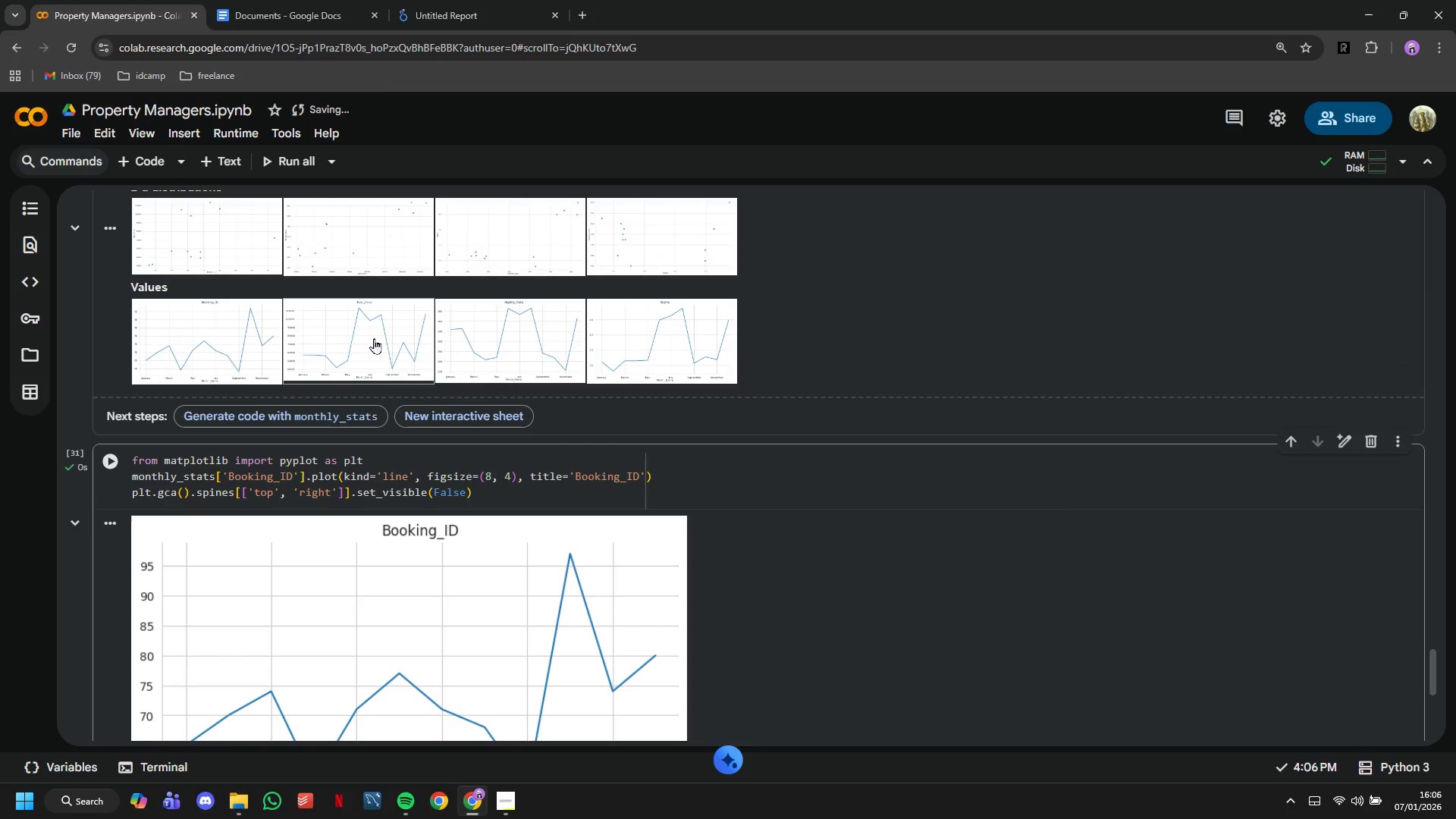 
left_click([915, 510])
 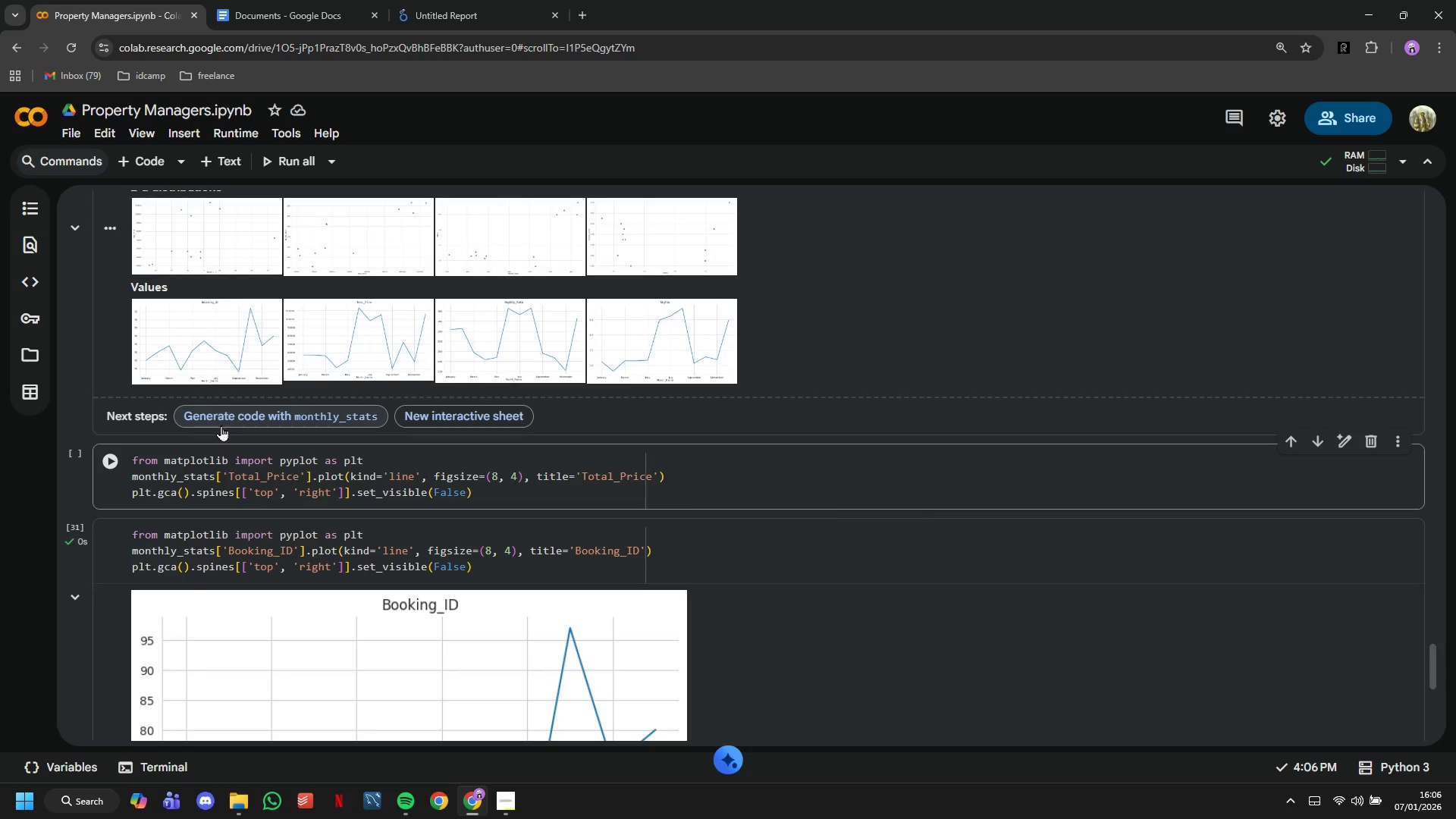 
left_click([111, 453])
 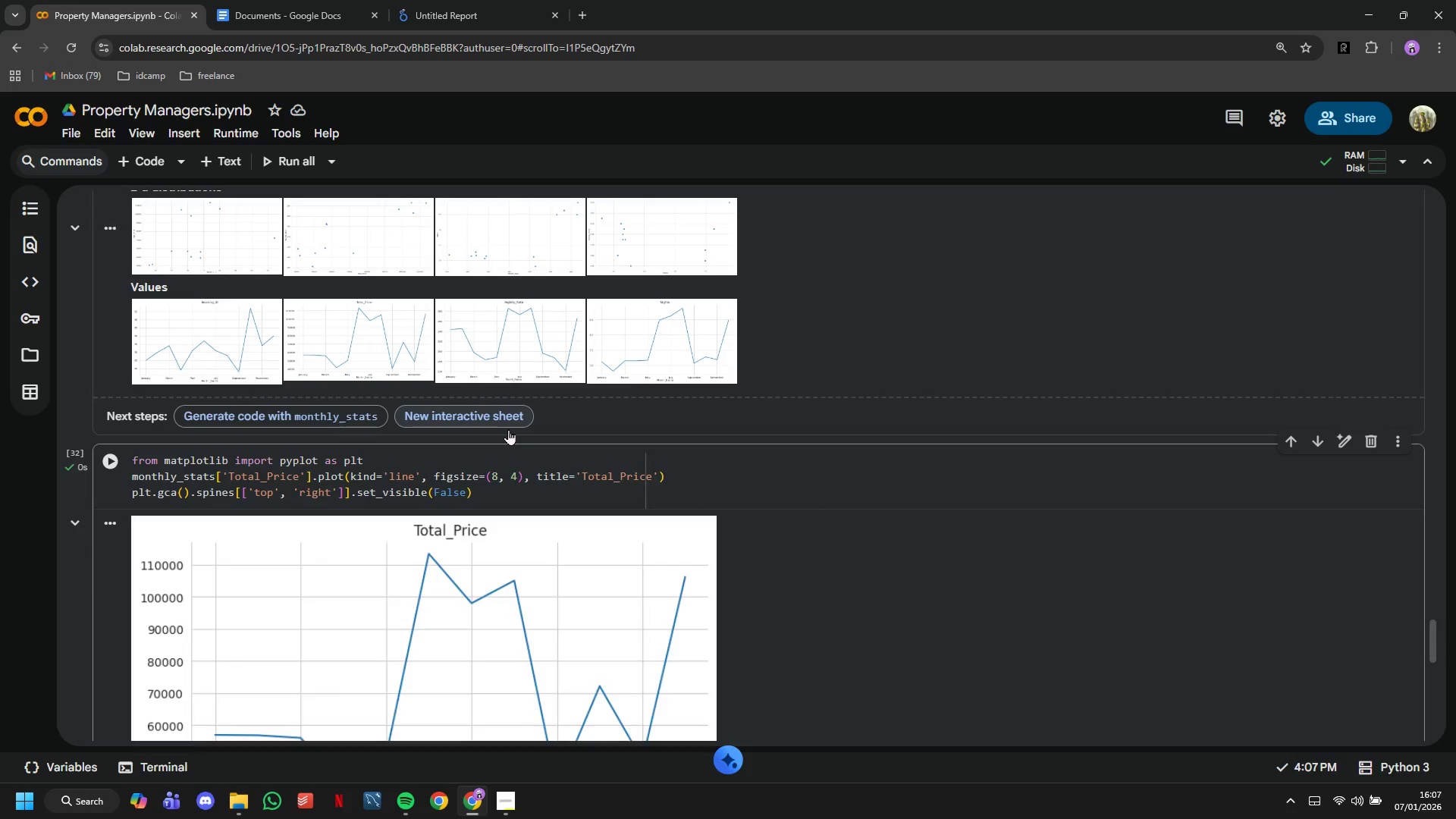 
scroll: coordinate [515, 422], scroll_direction: down, amount: 2.0
 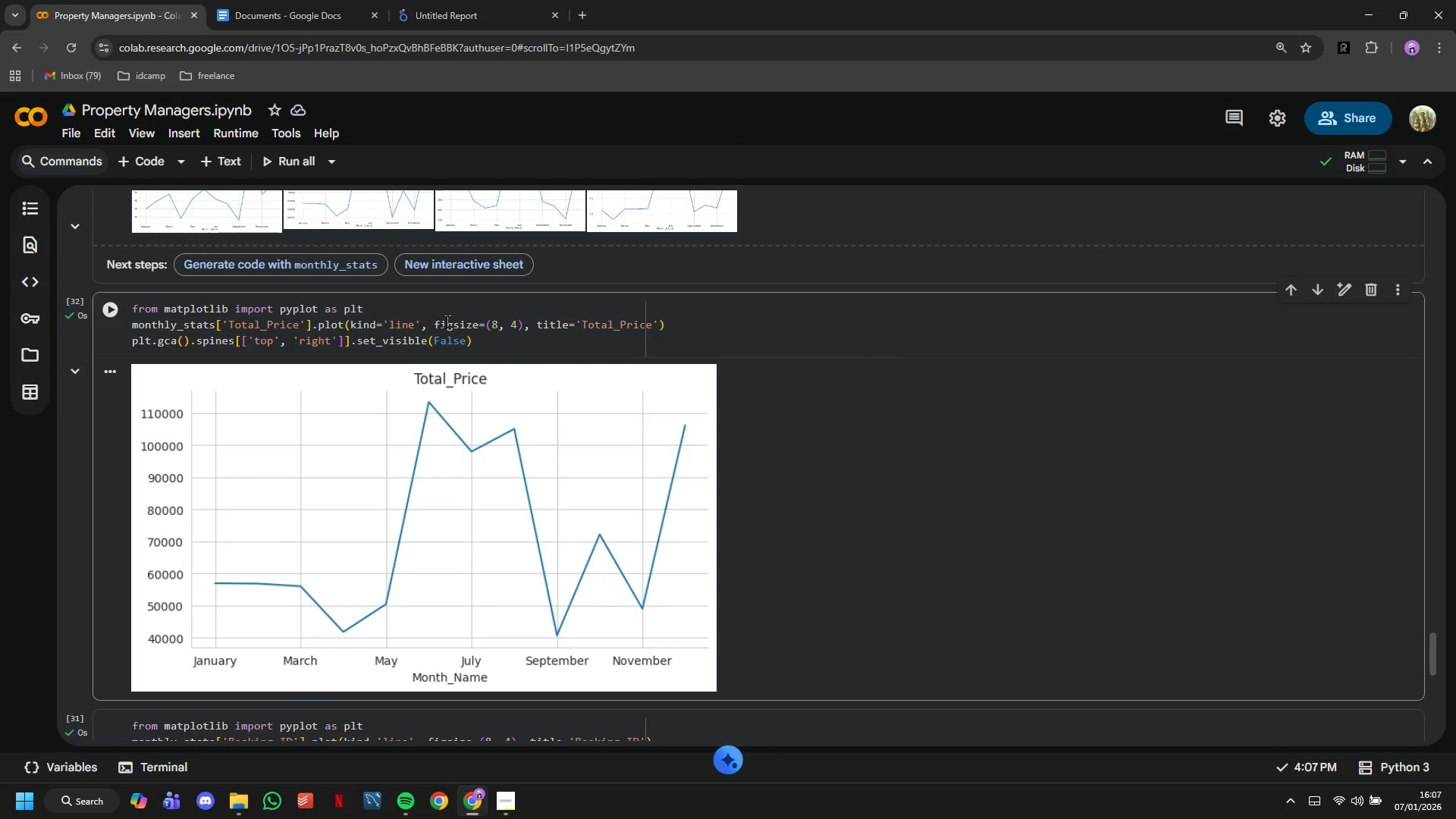 
scroll: coordinate [438, 318], scroll_direction: up, amount: 2.0
 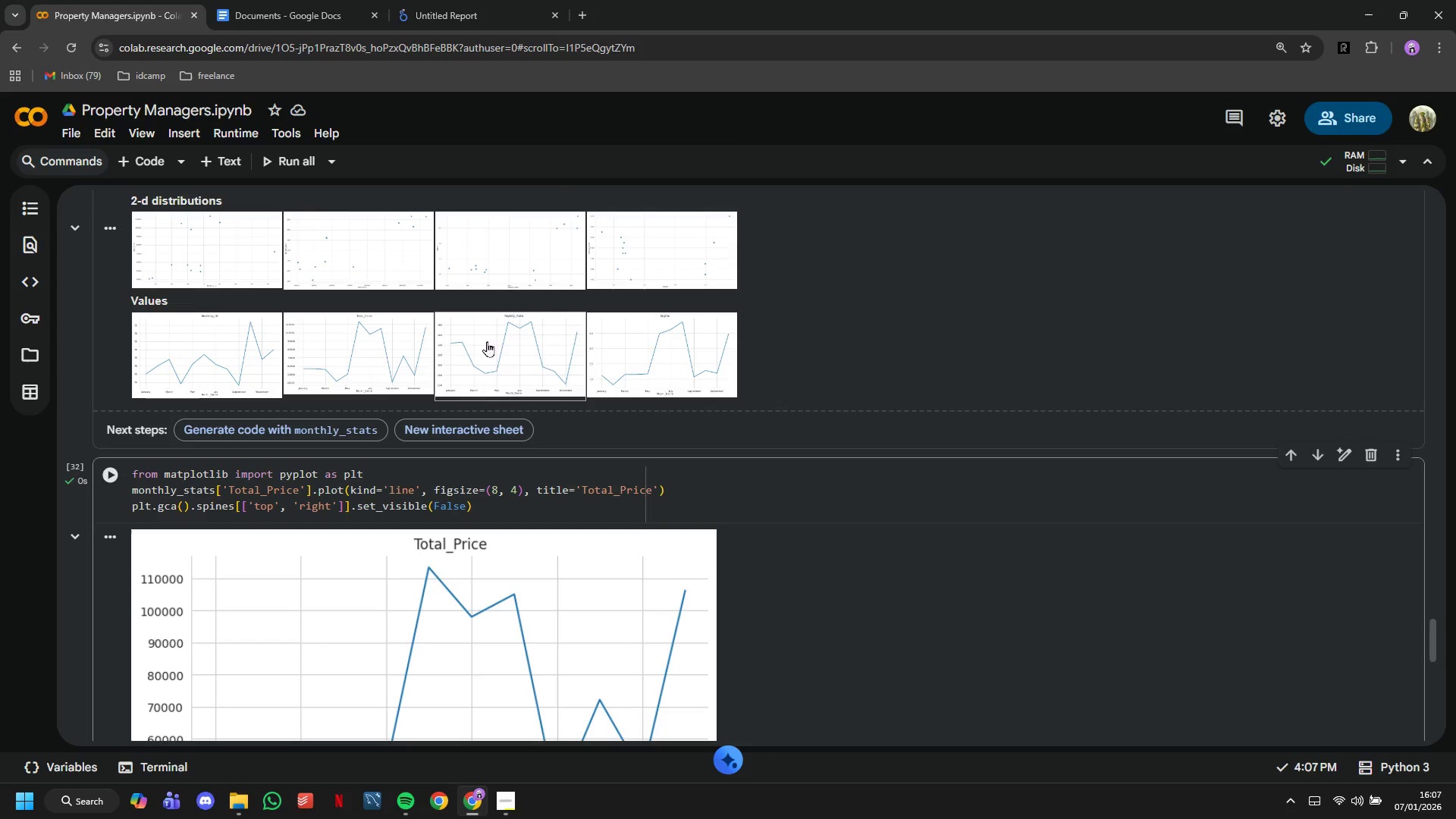 
left_click([494, 341])
 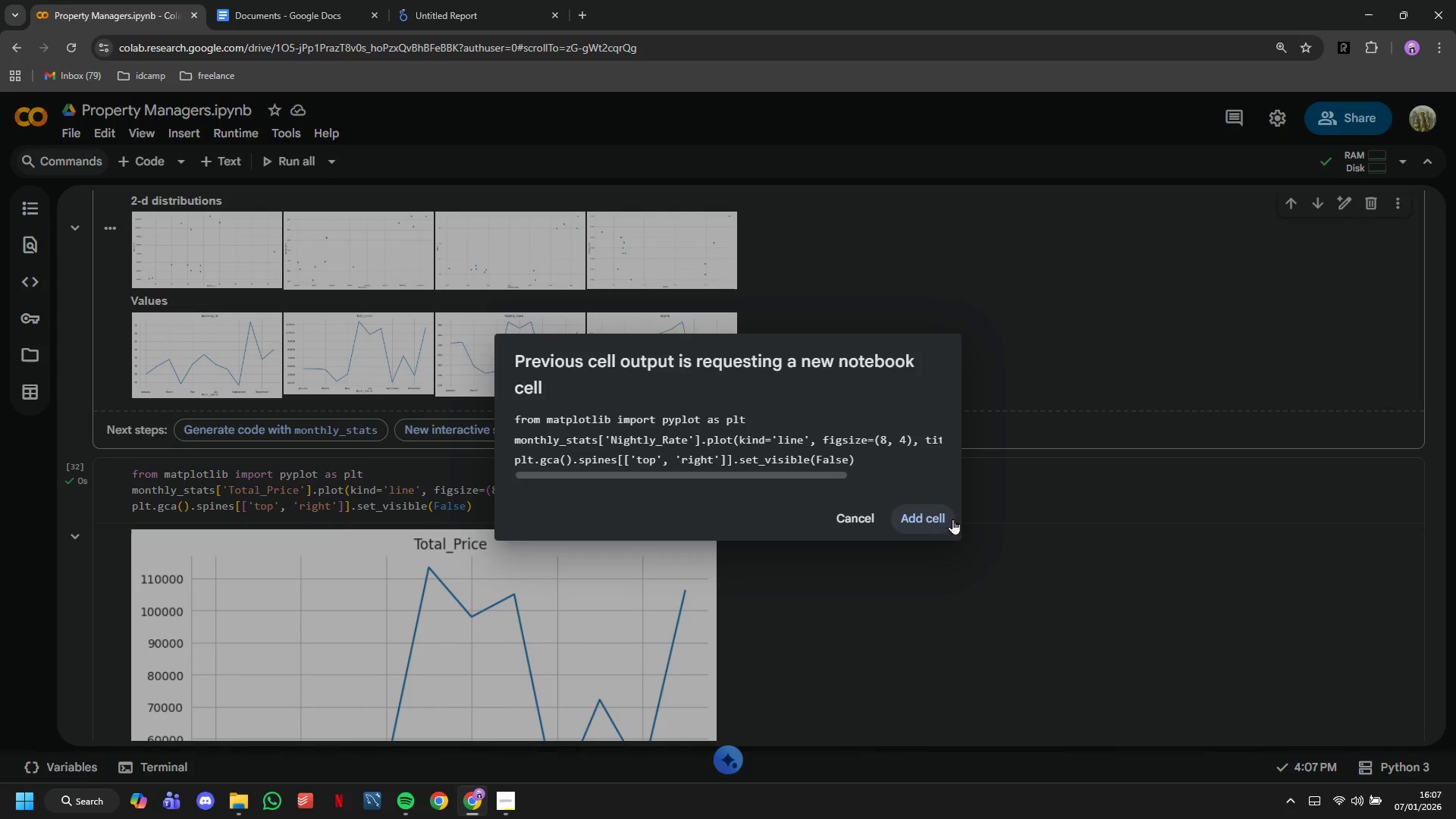 
left_click([926, 509])
 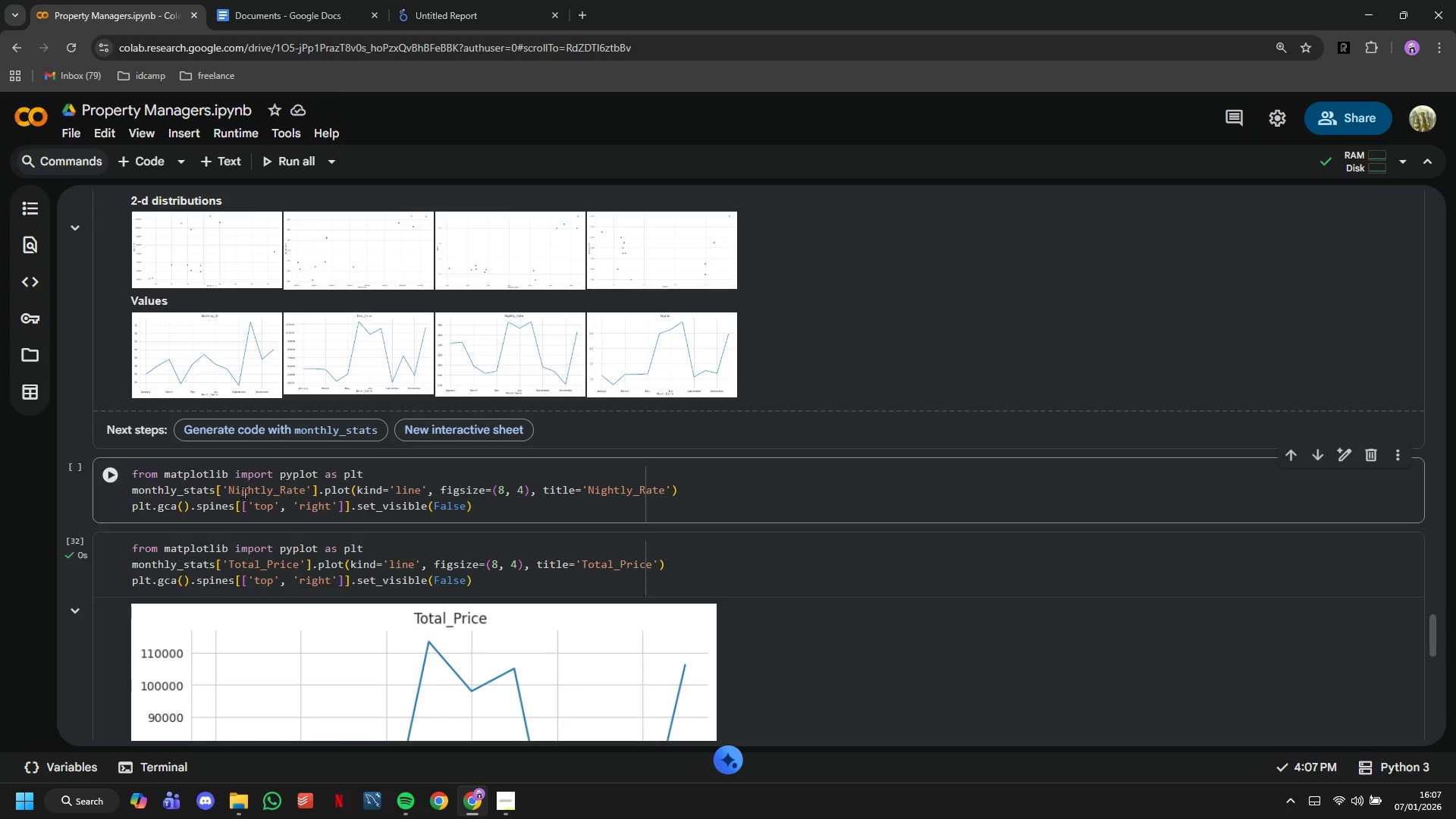 
left_click([111, 484])
 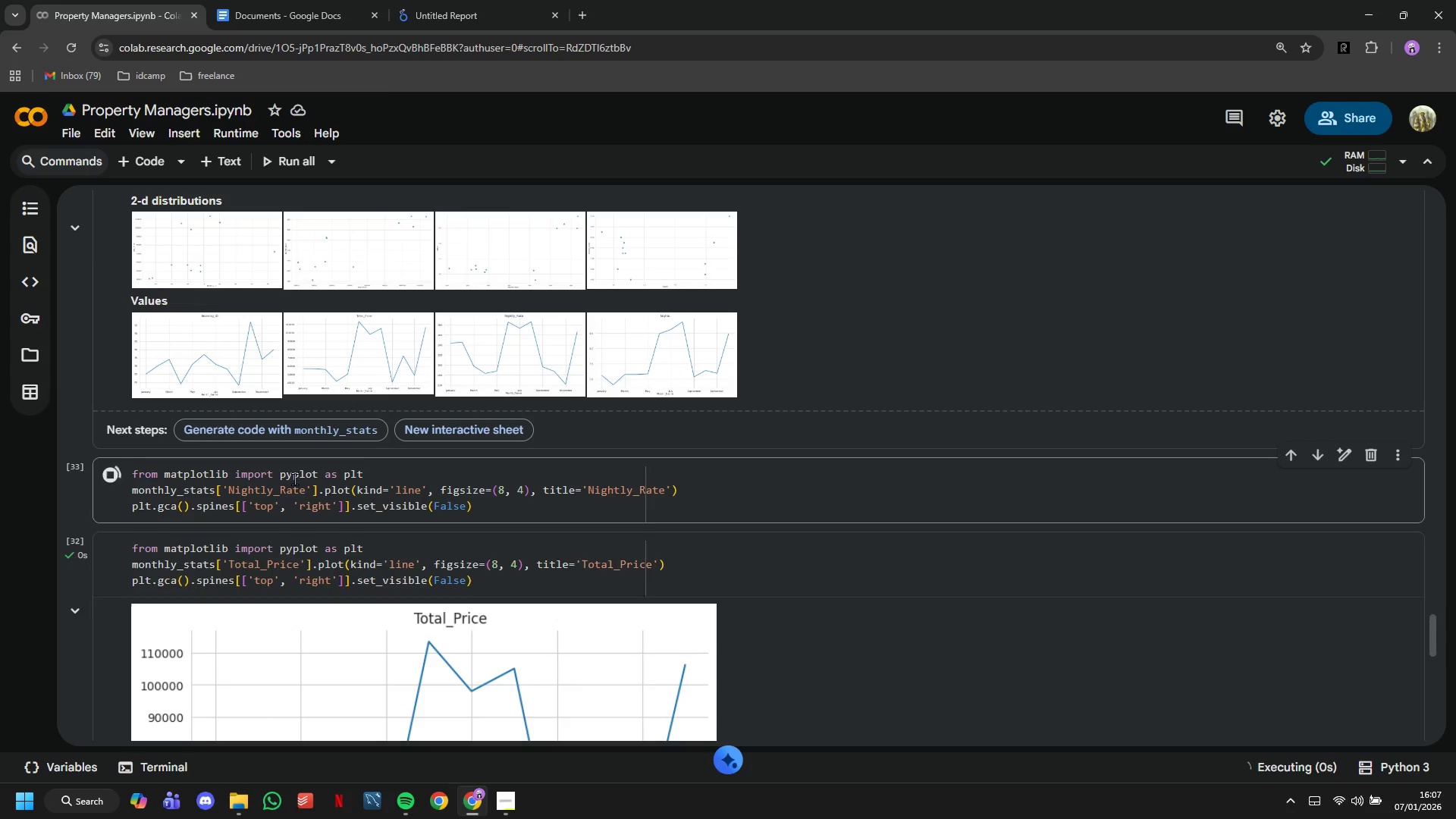 
mouse_move([439, 478])
 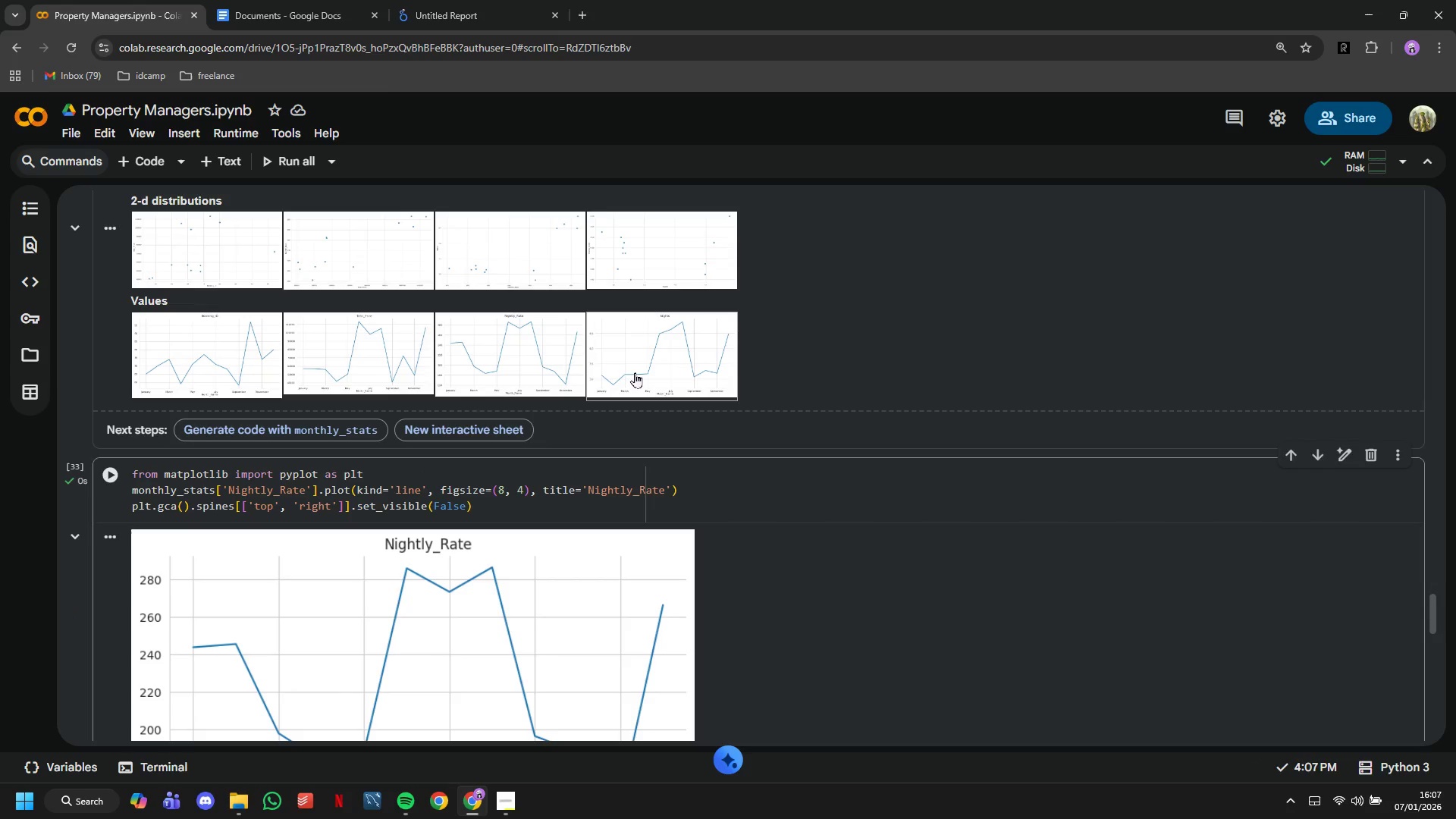 
left_click([635, 372])
 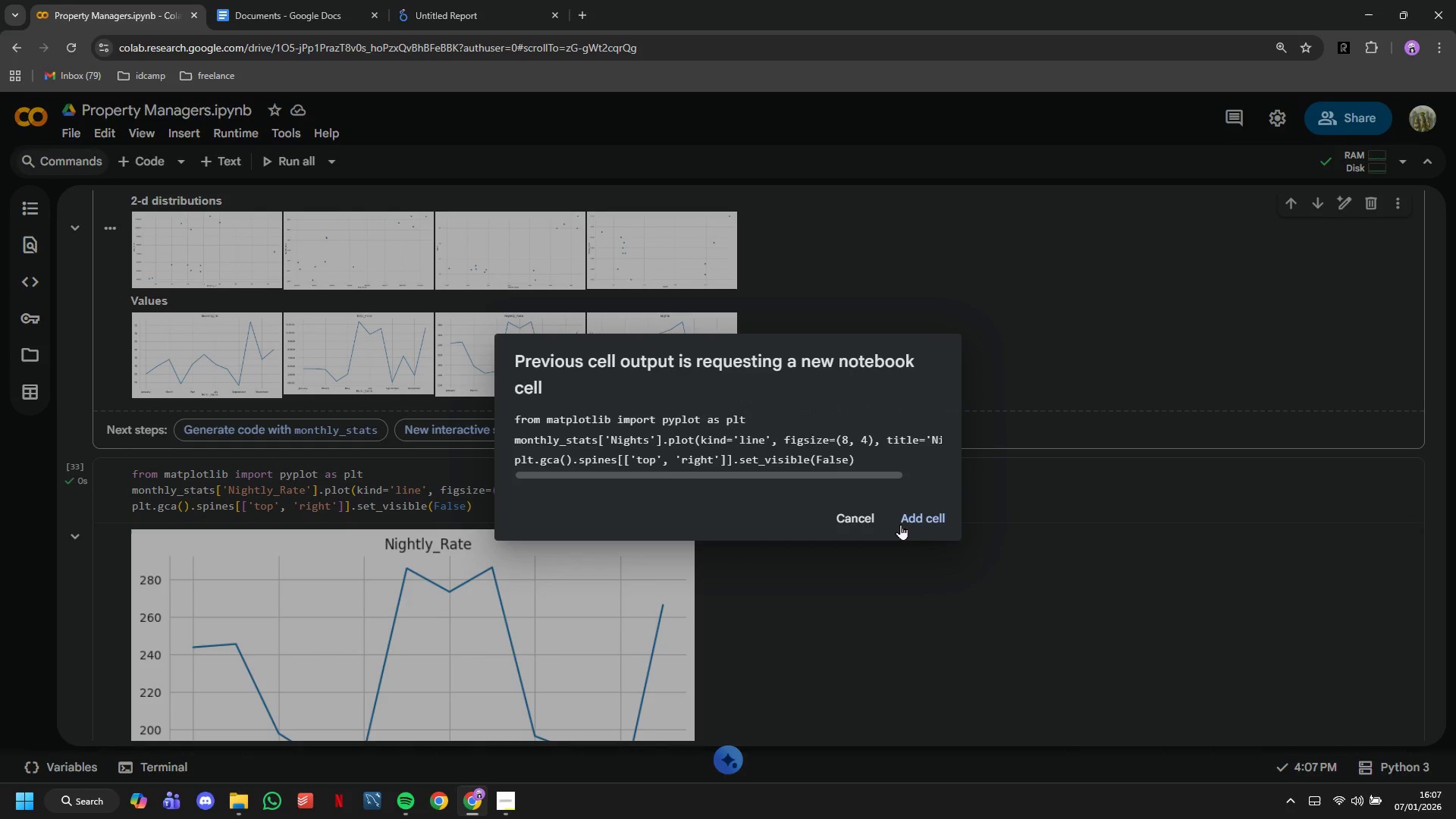 
left_click([911, 522])
 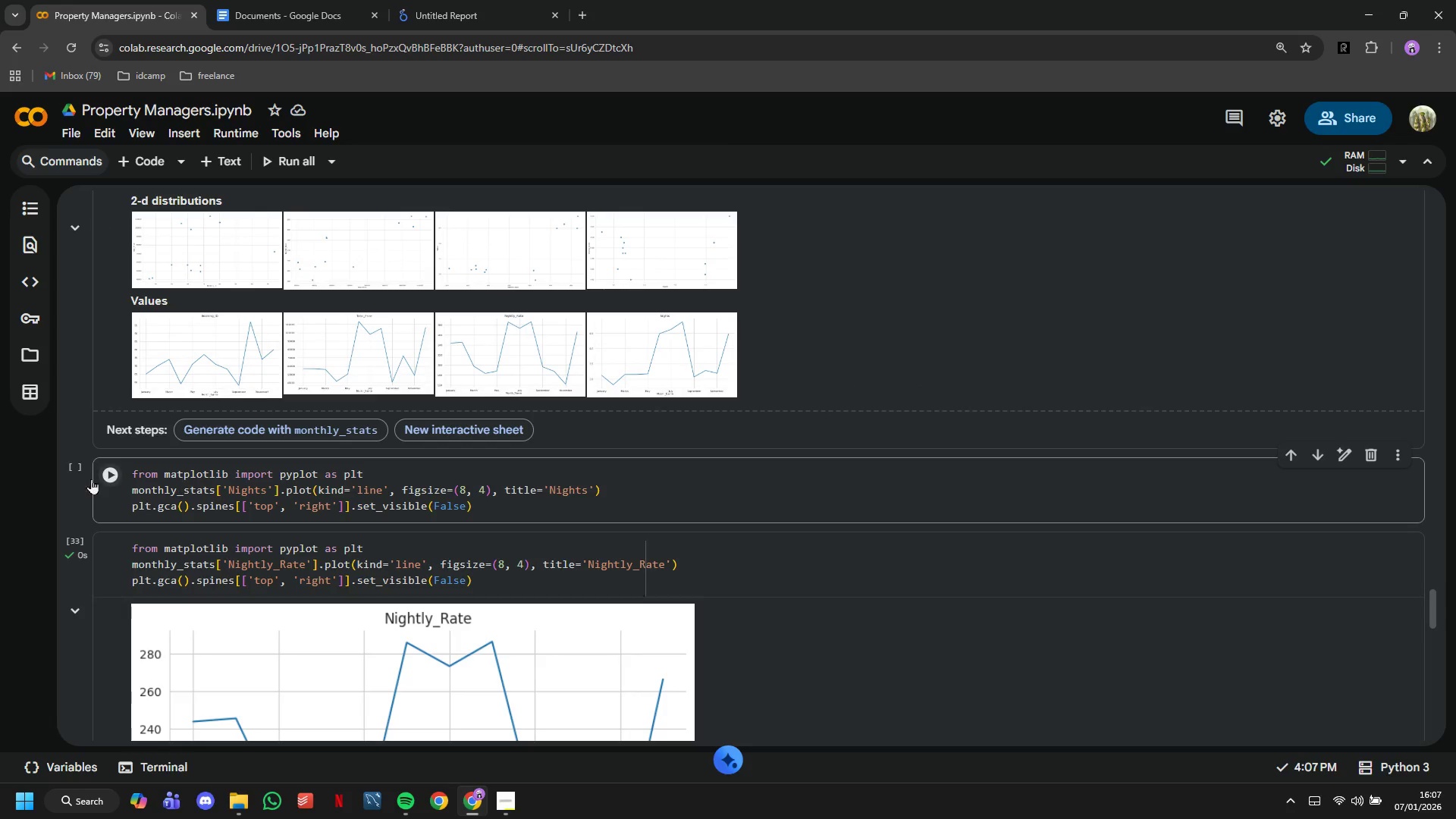 
left_click([99, 476])
 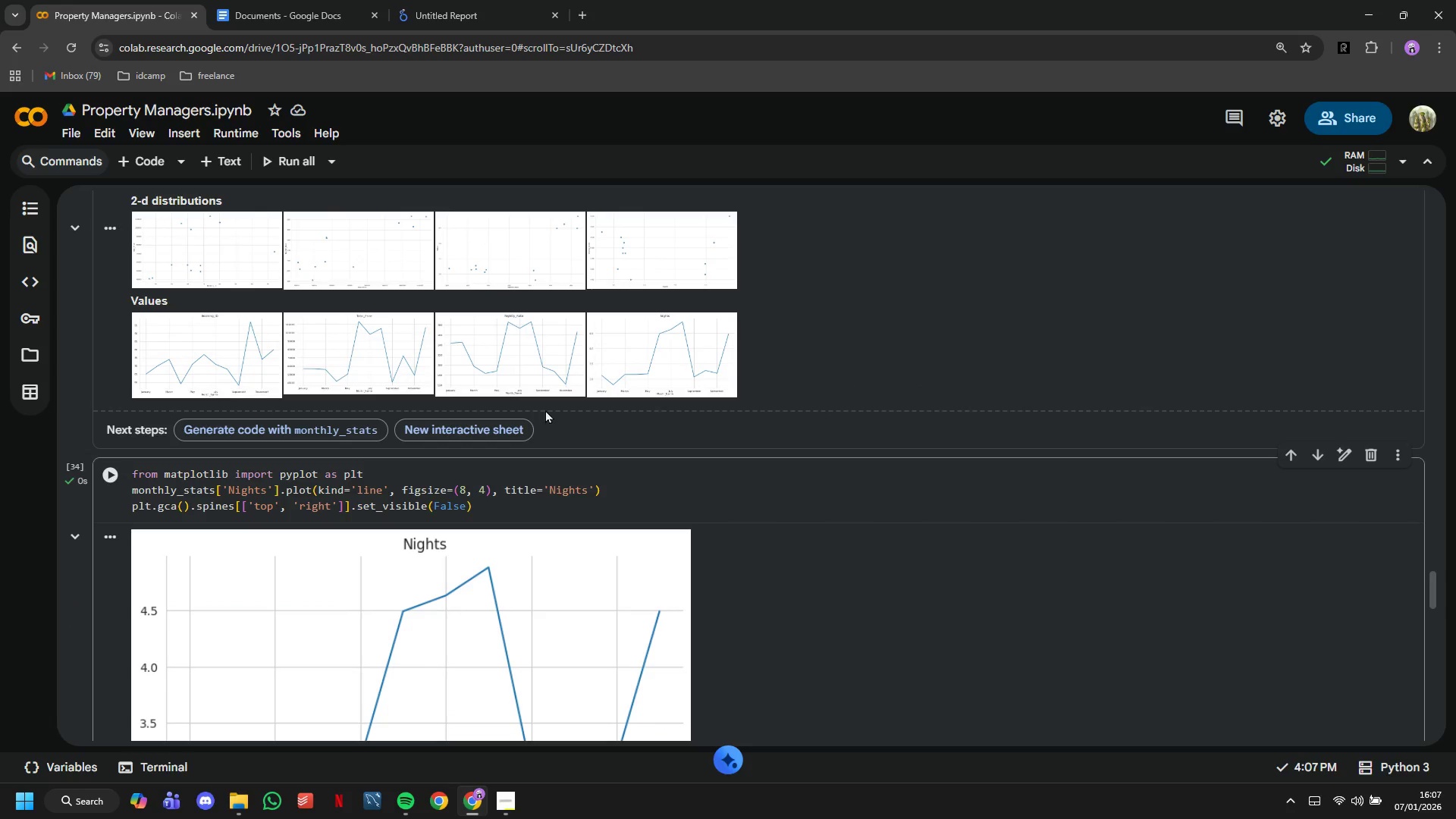 
scroll: coordinate [548, 415], scroll_direction: down, amount: 12.0
 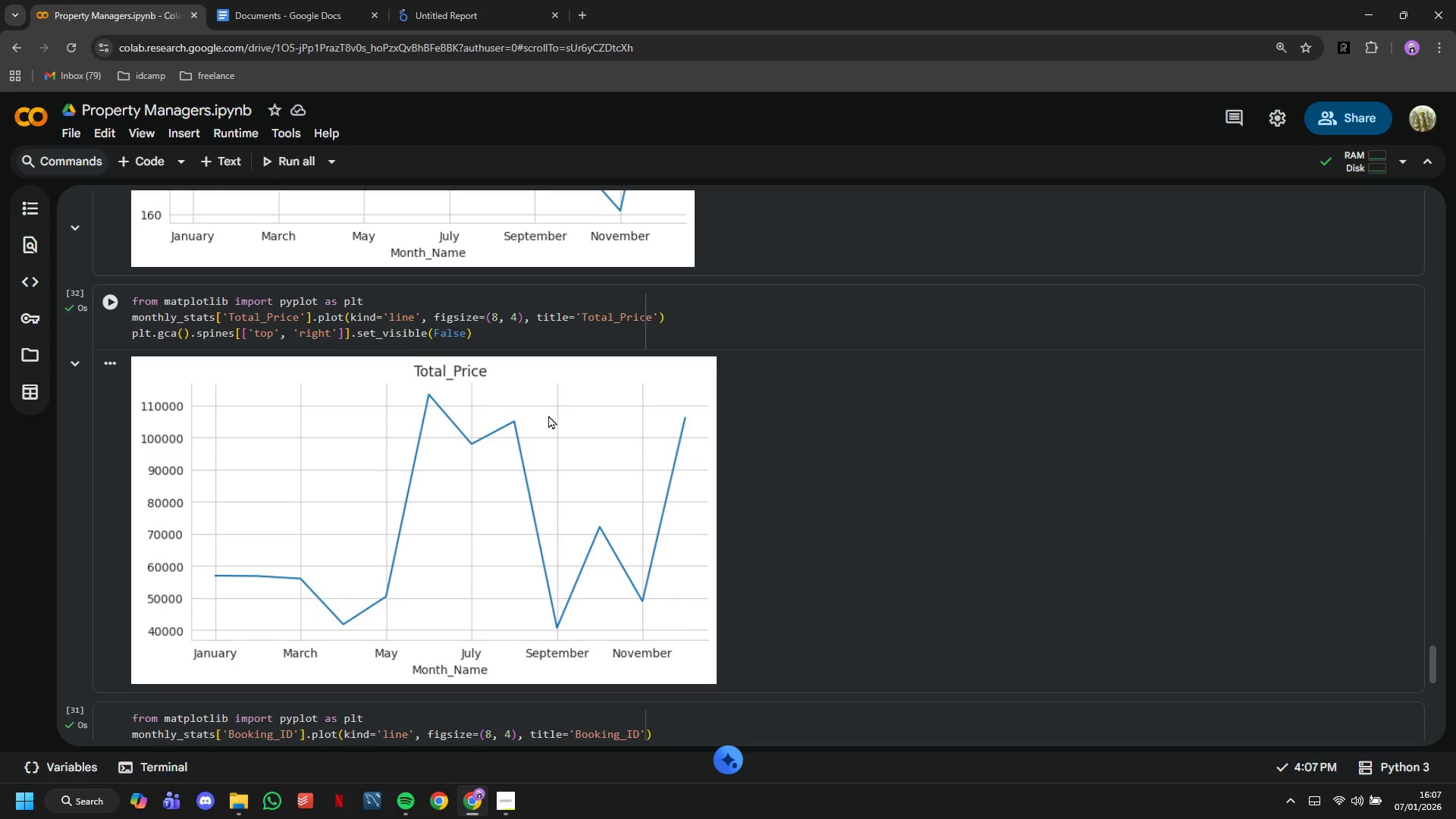 
scroll: coordinate [548, 415], scroll_direction: up, amount: 15.0
 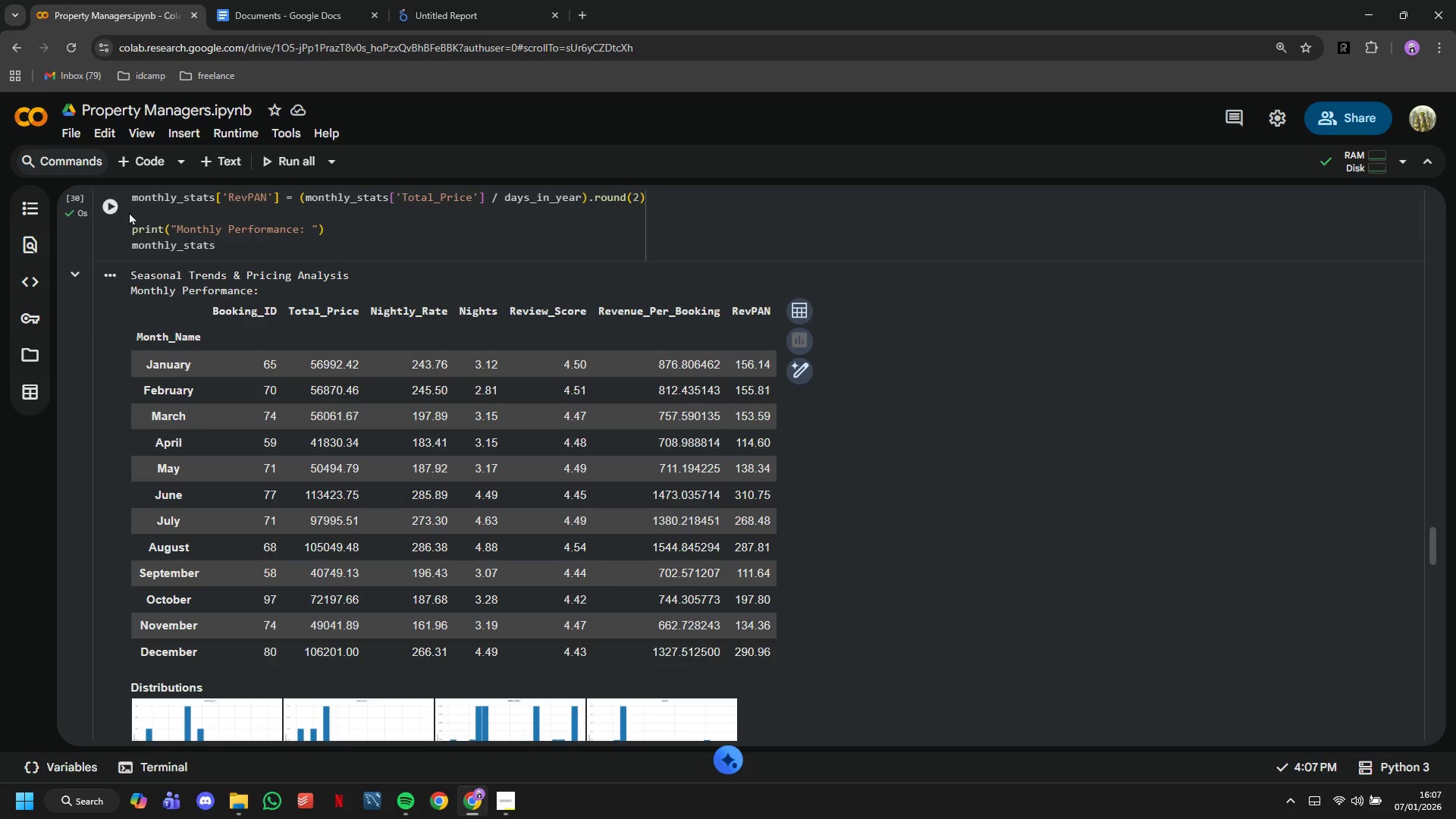 
left_click([105, 200])
 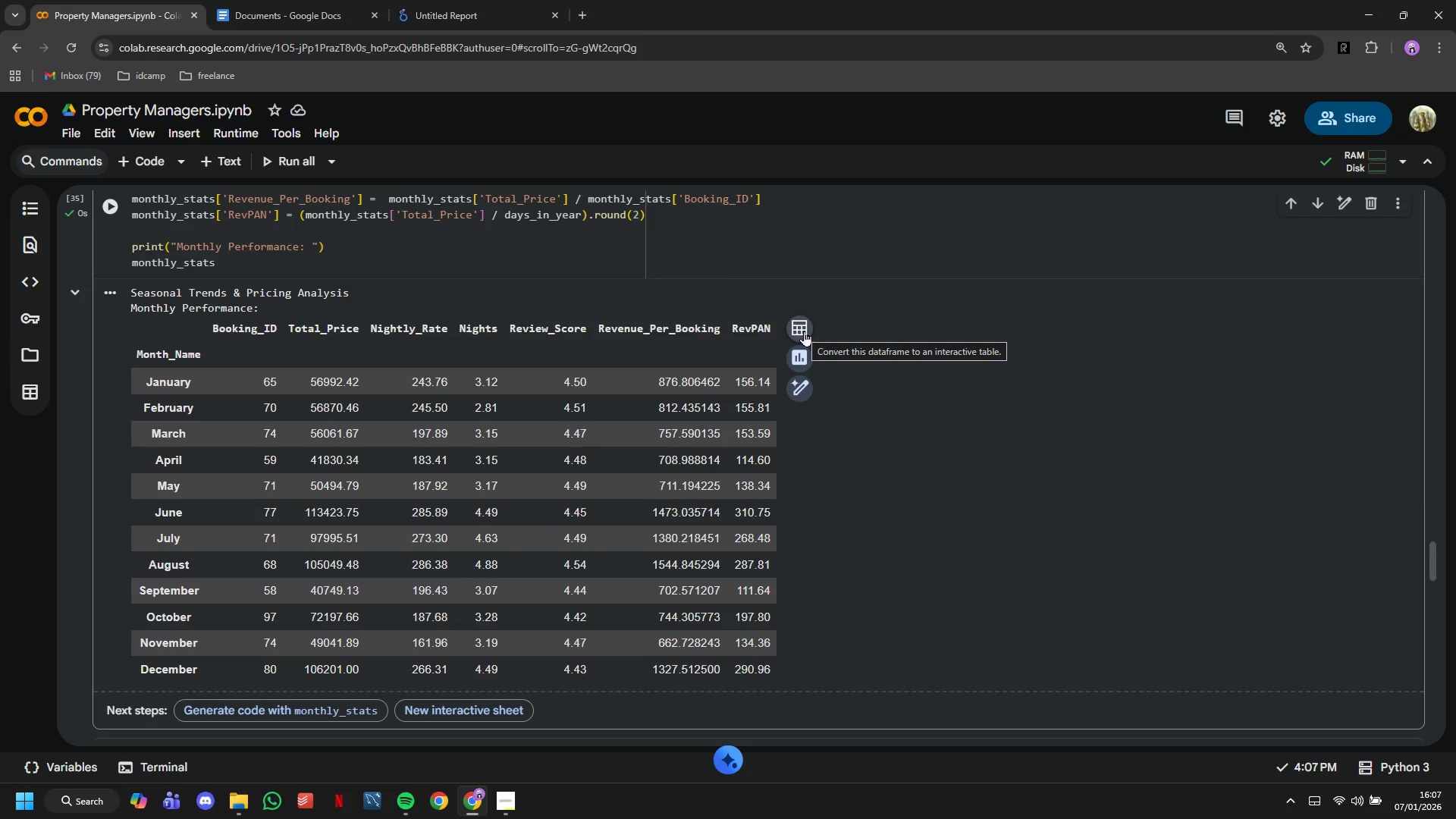 
left_click([808, 356])
 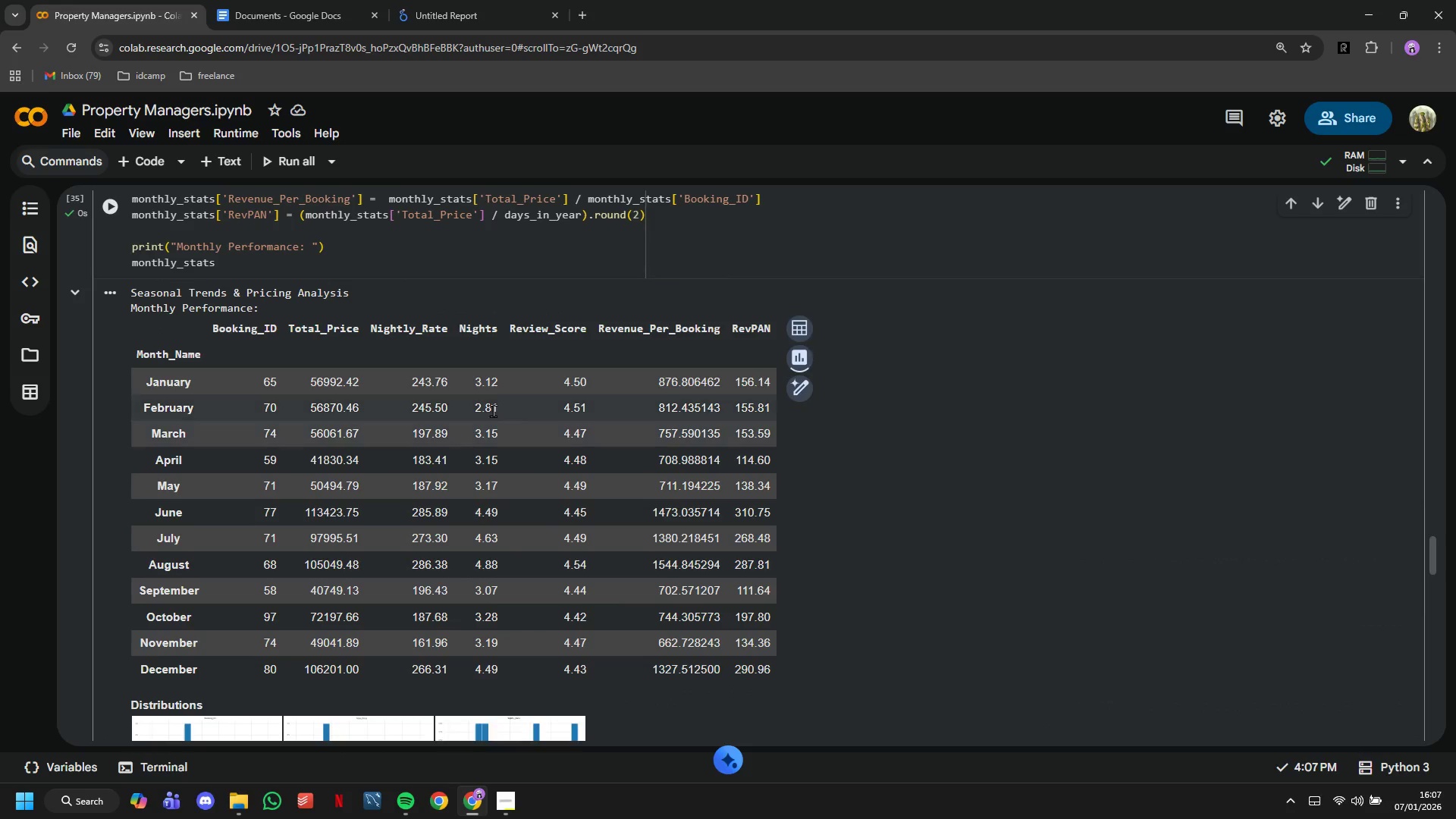 
scroll: coordinate [649, 513], scroll_direction: down, amount: 9.0
 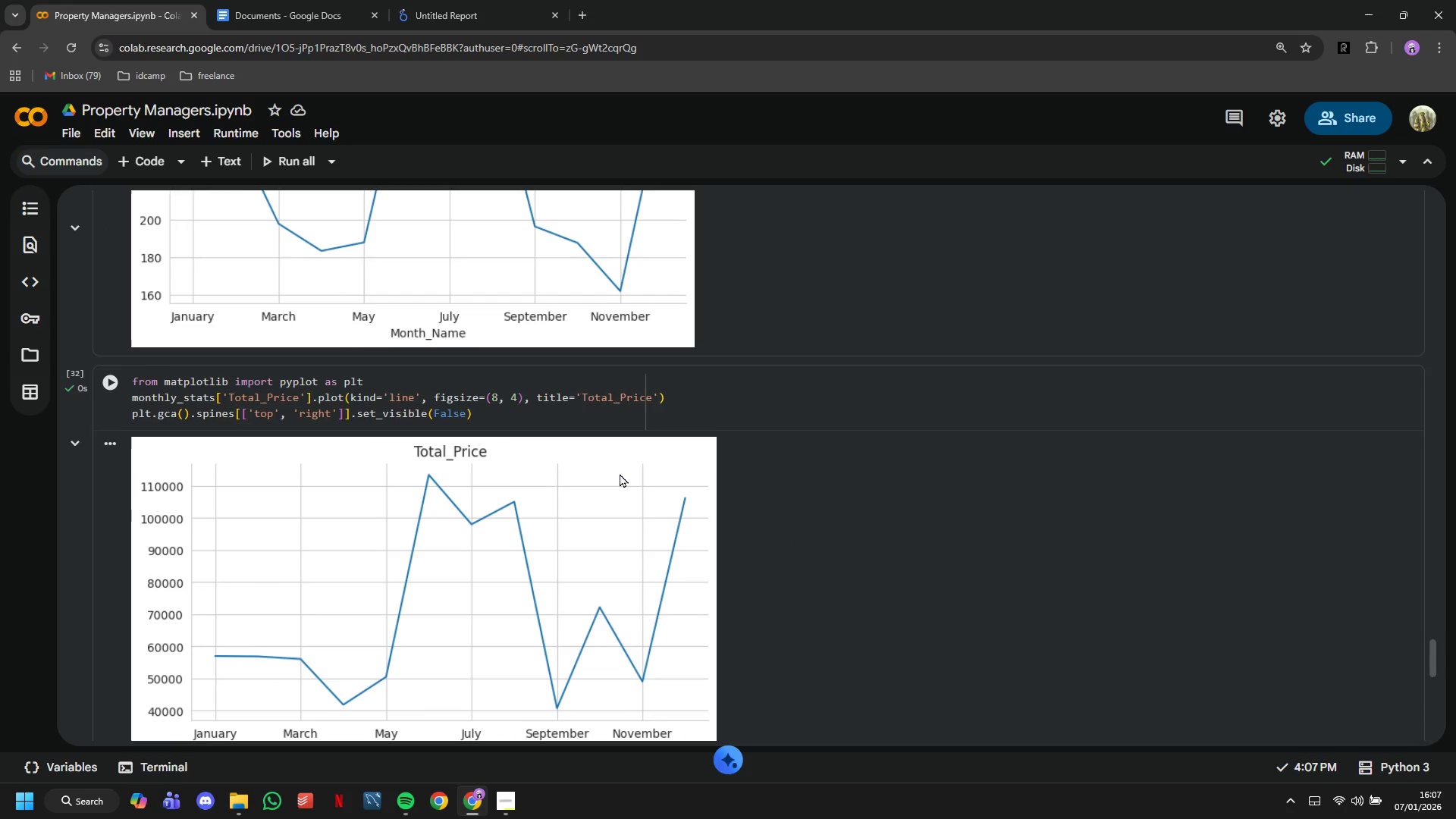 
right_click([610, 466])
 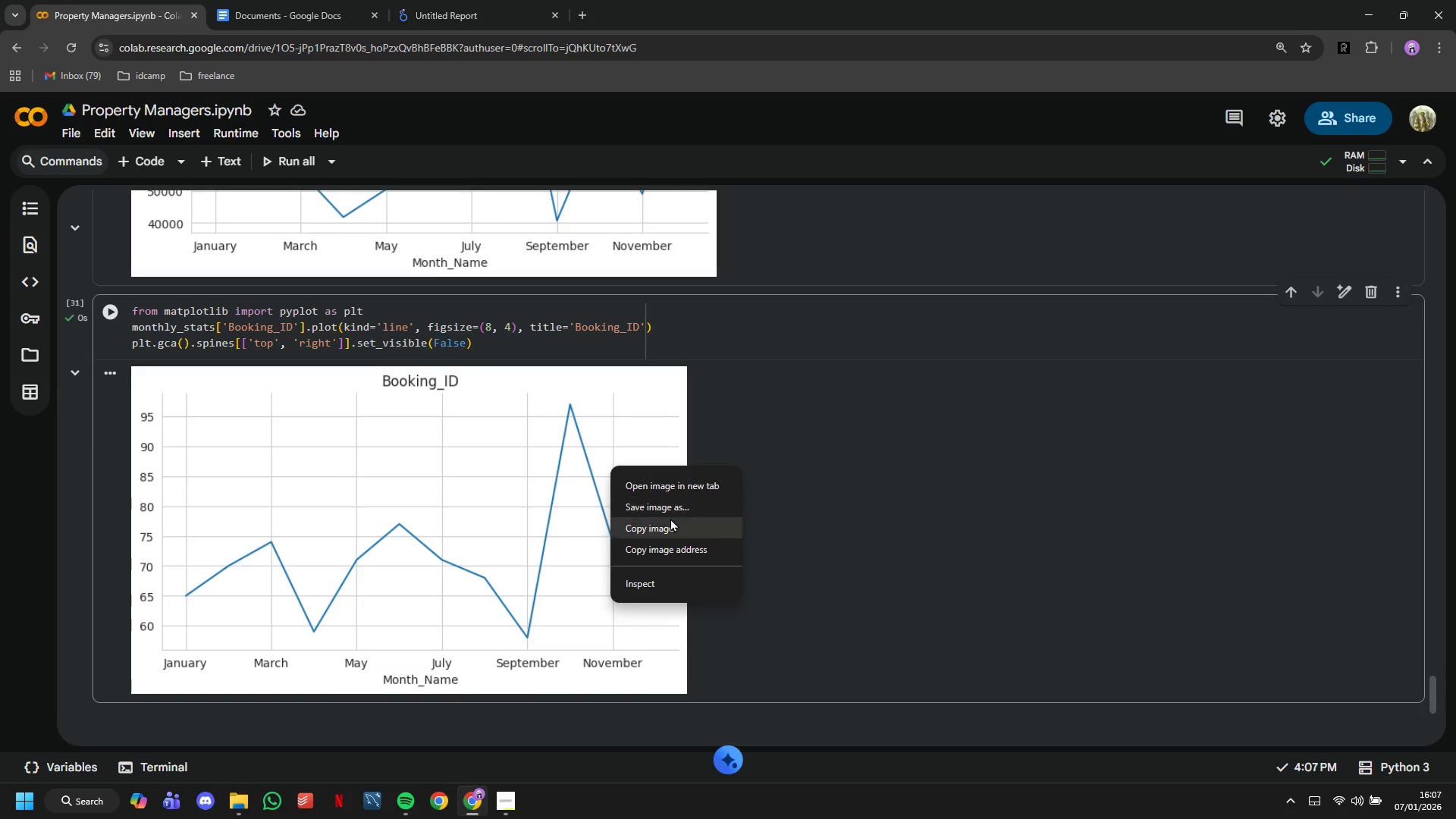 
scroll: coordinate [620, 473], scroll_direction: down, amount: 6.0
 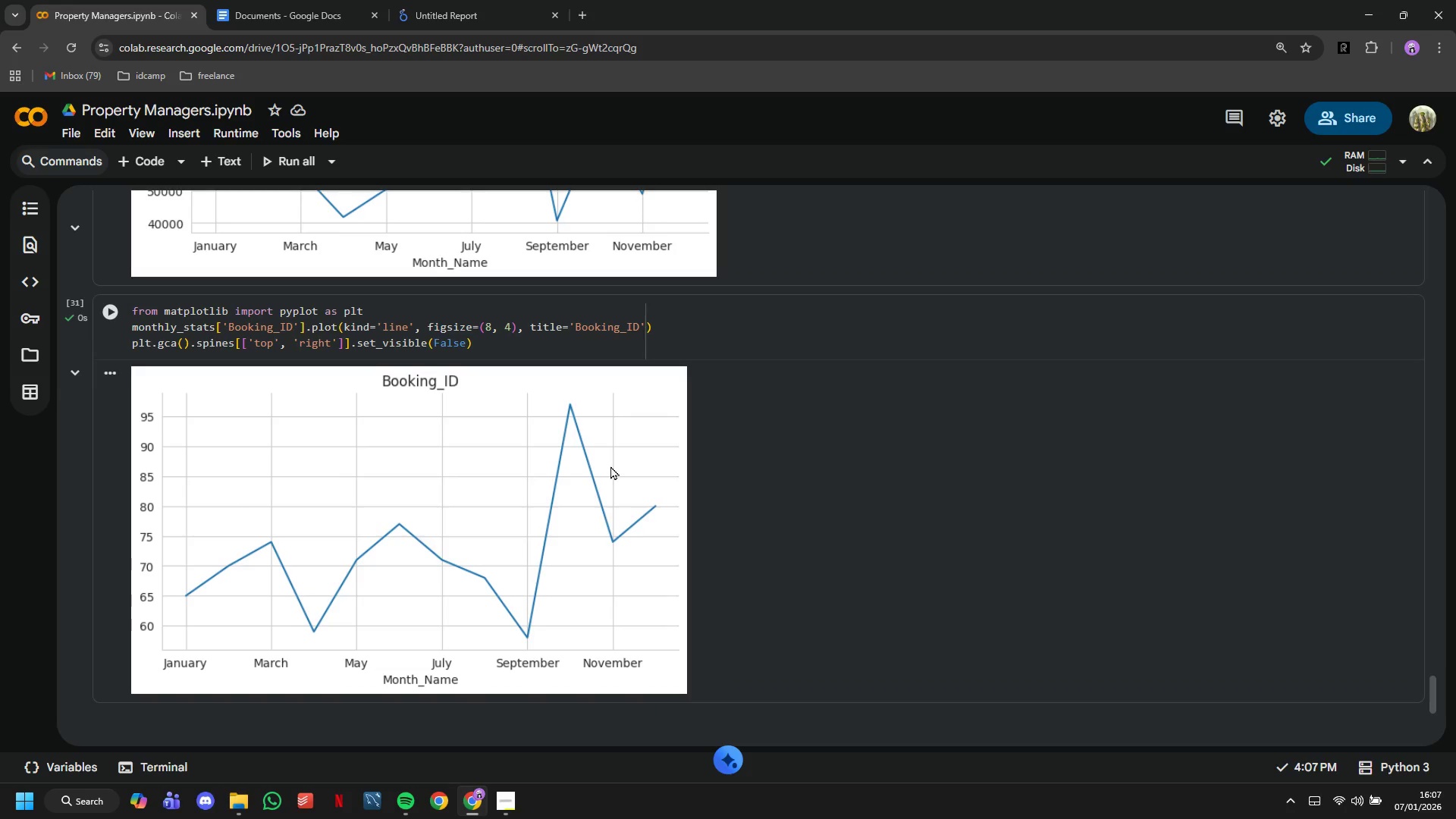 
left_click([670, 518])
 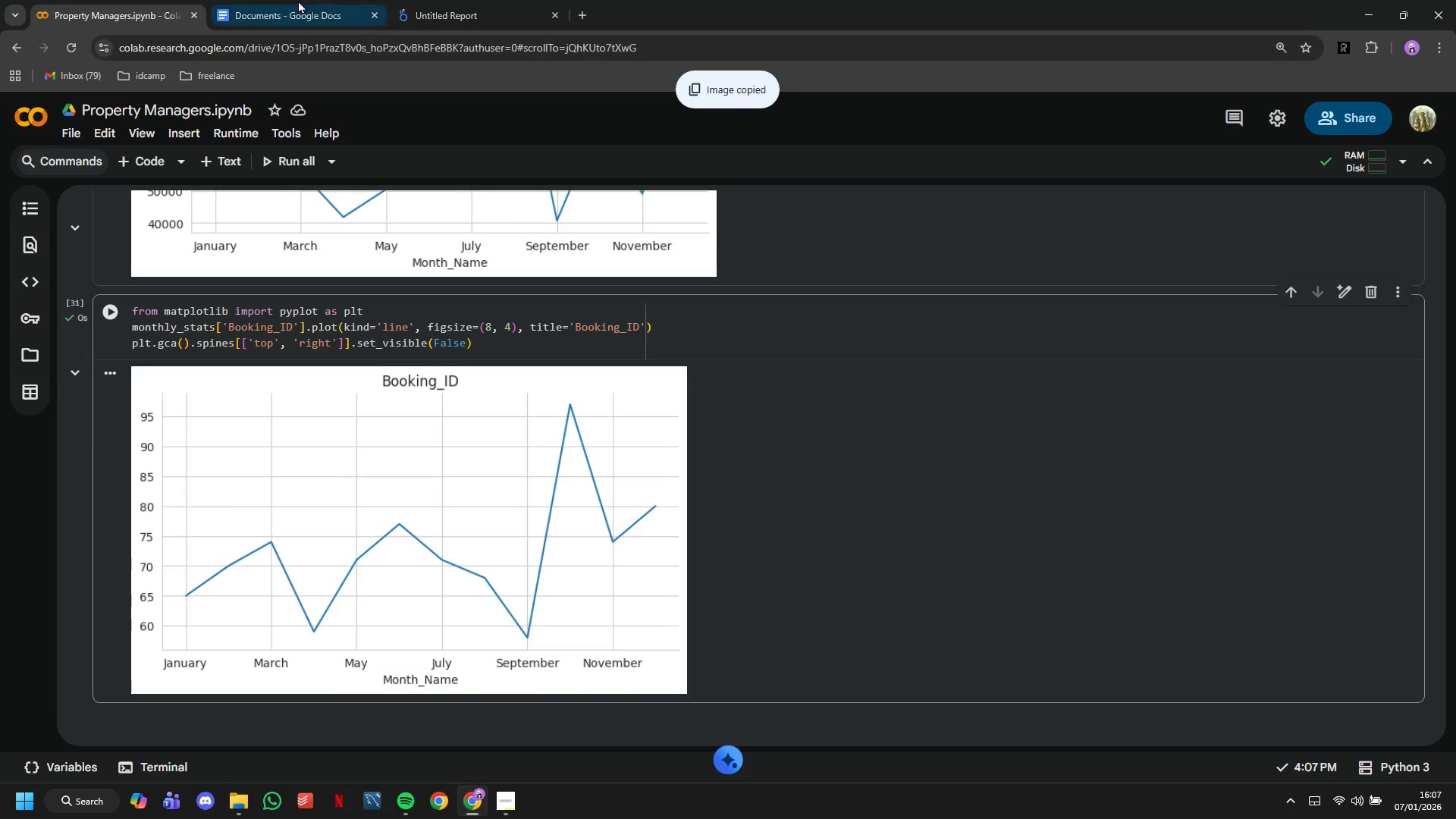 
left_click([293, 0])
 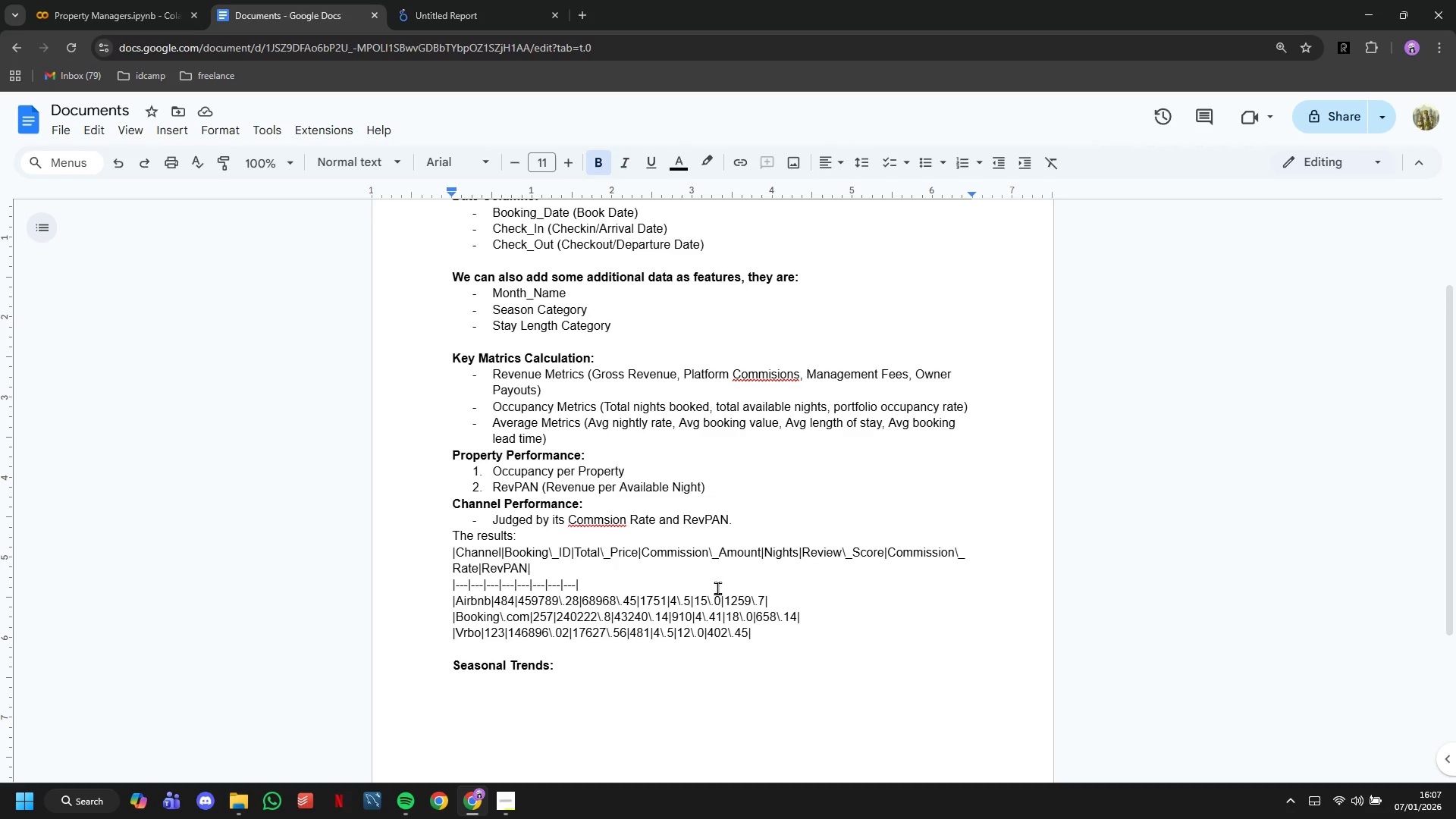 
key(Control+V)
 